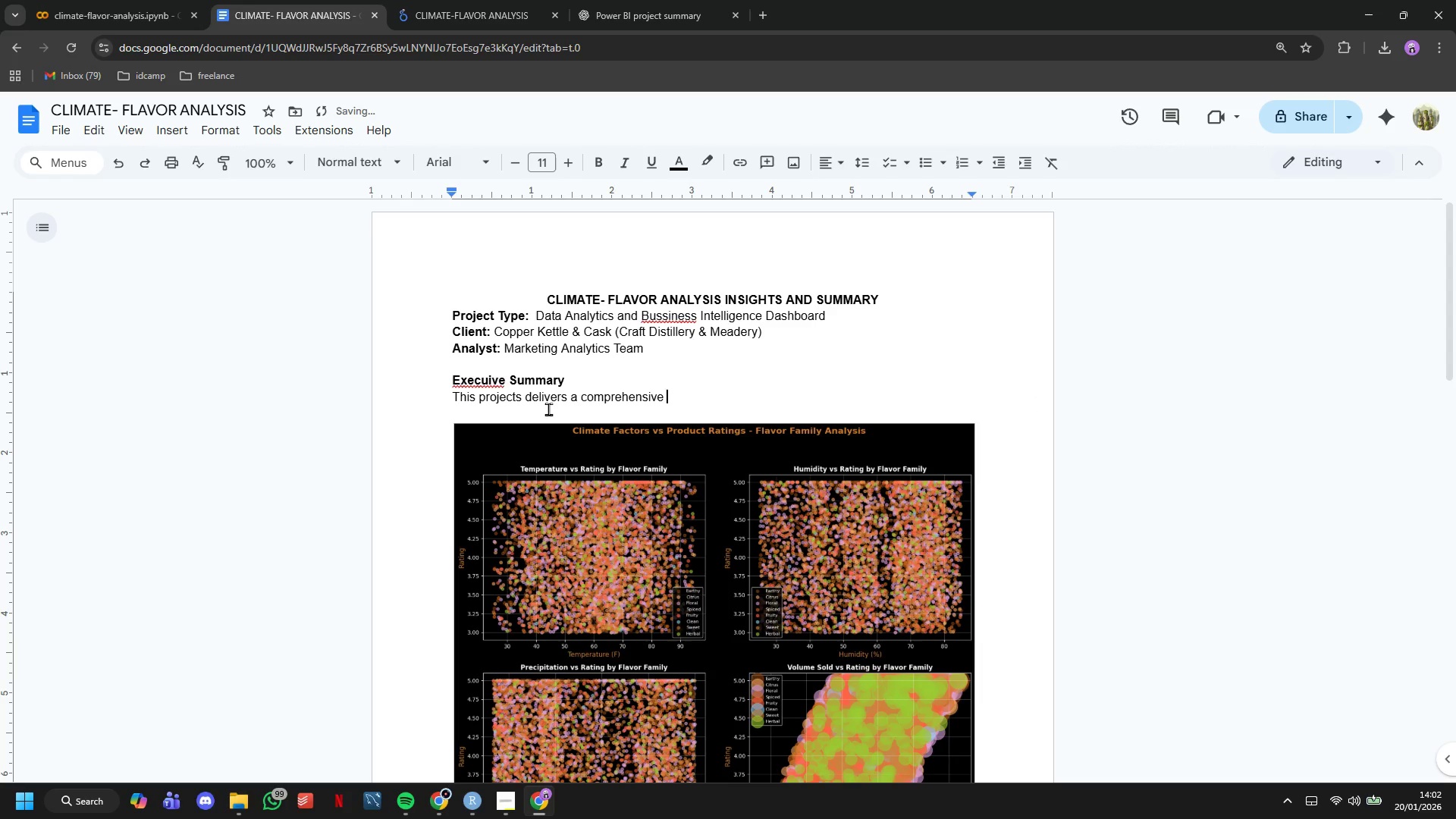 
key(ArrowLeft)
 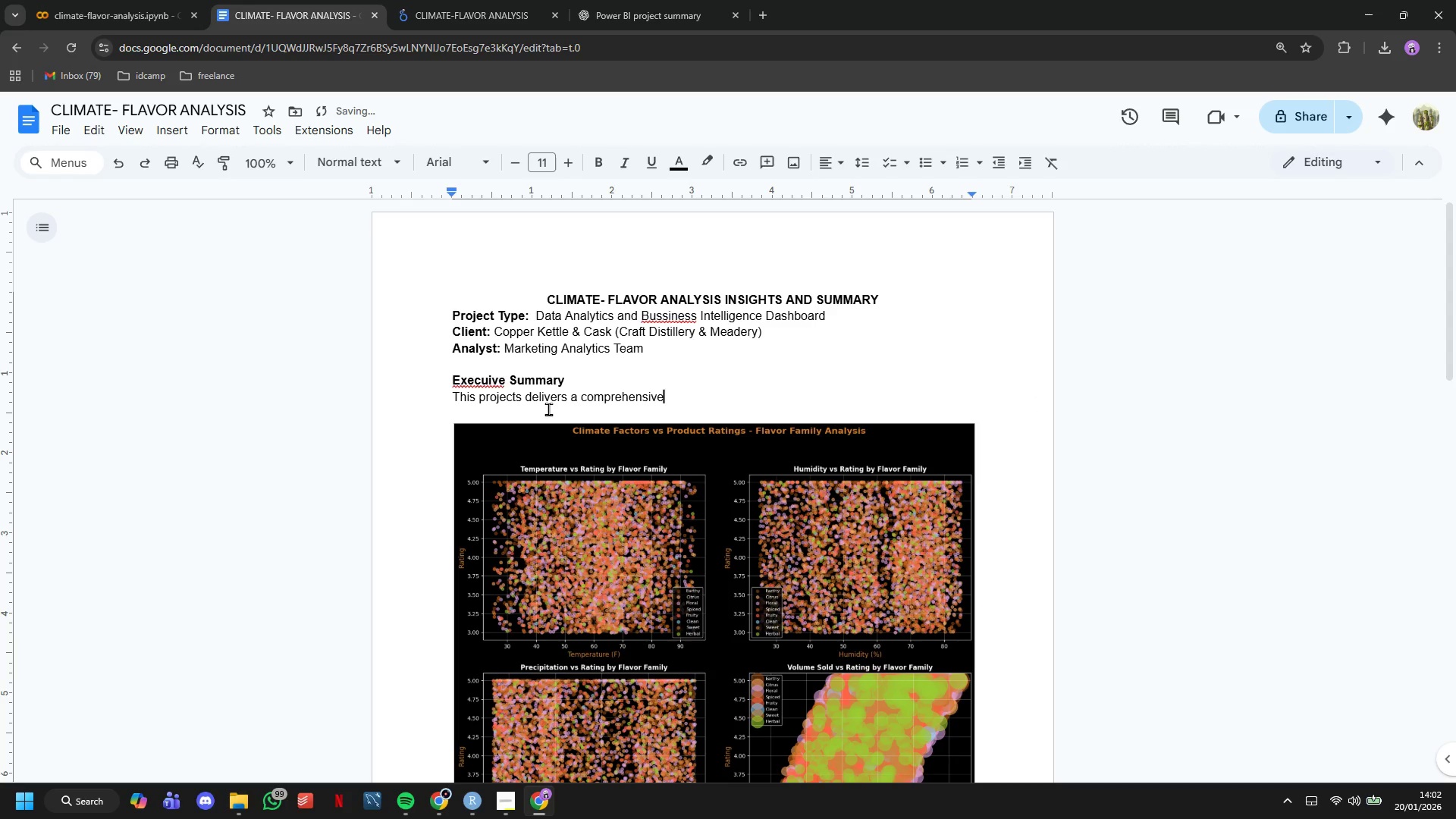 
type( market intelligence solution that revelas )
key(Backspace)
key(Backspace)
key(Backspace)
key(Backspace)
type(als )
 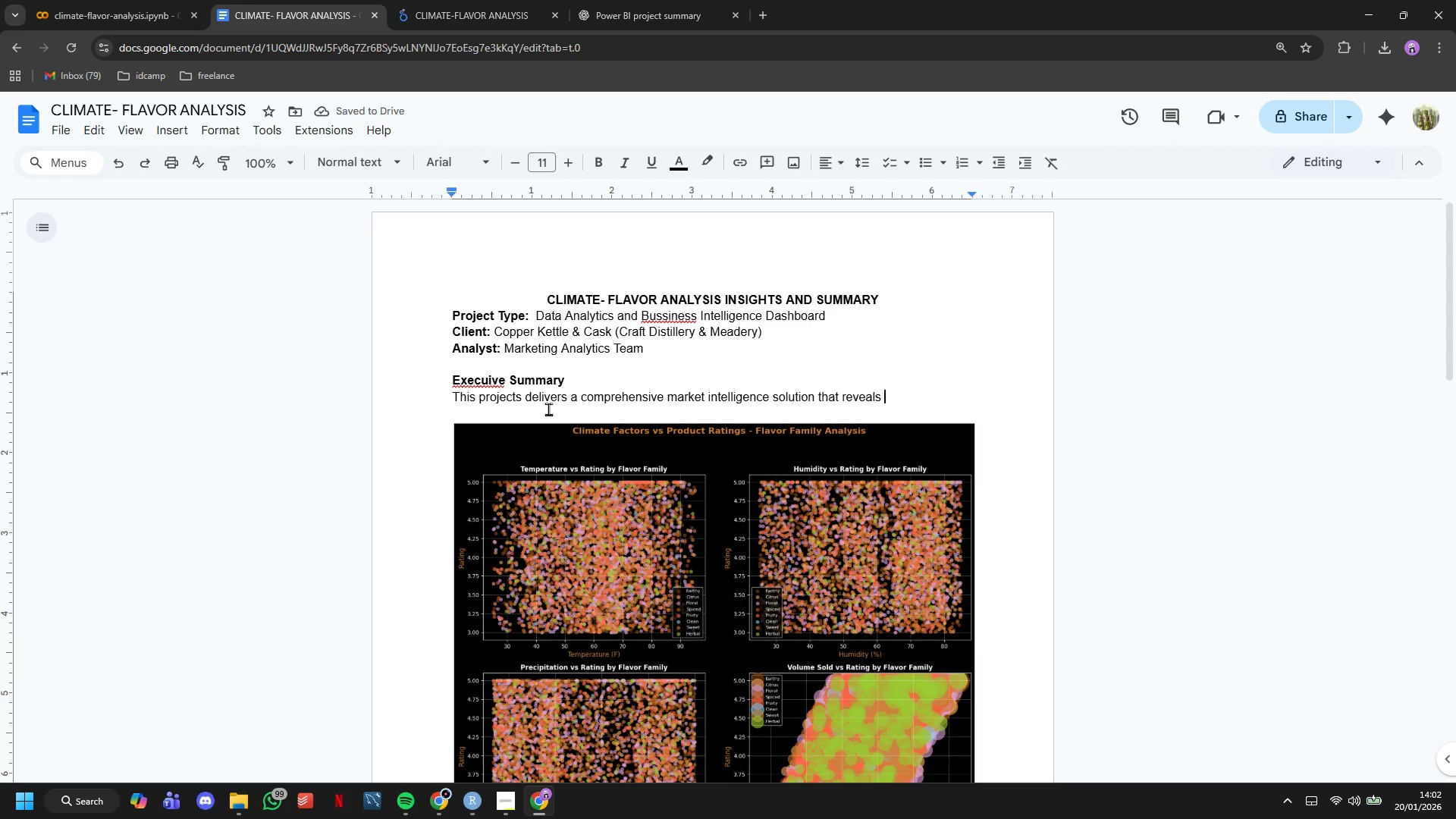 
wait(6.83)
 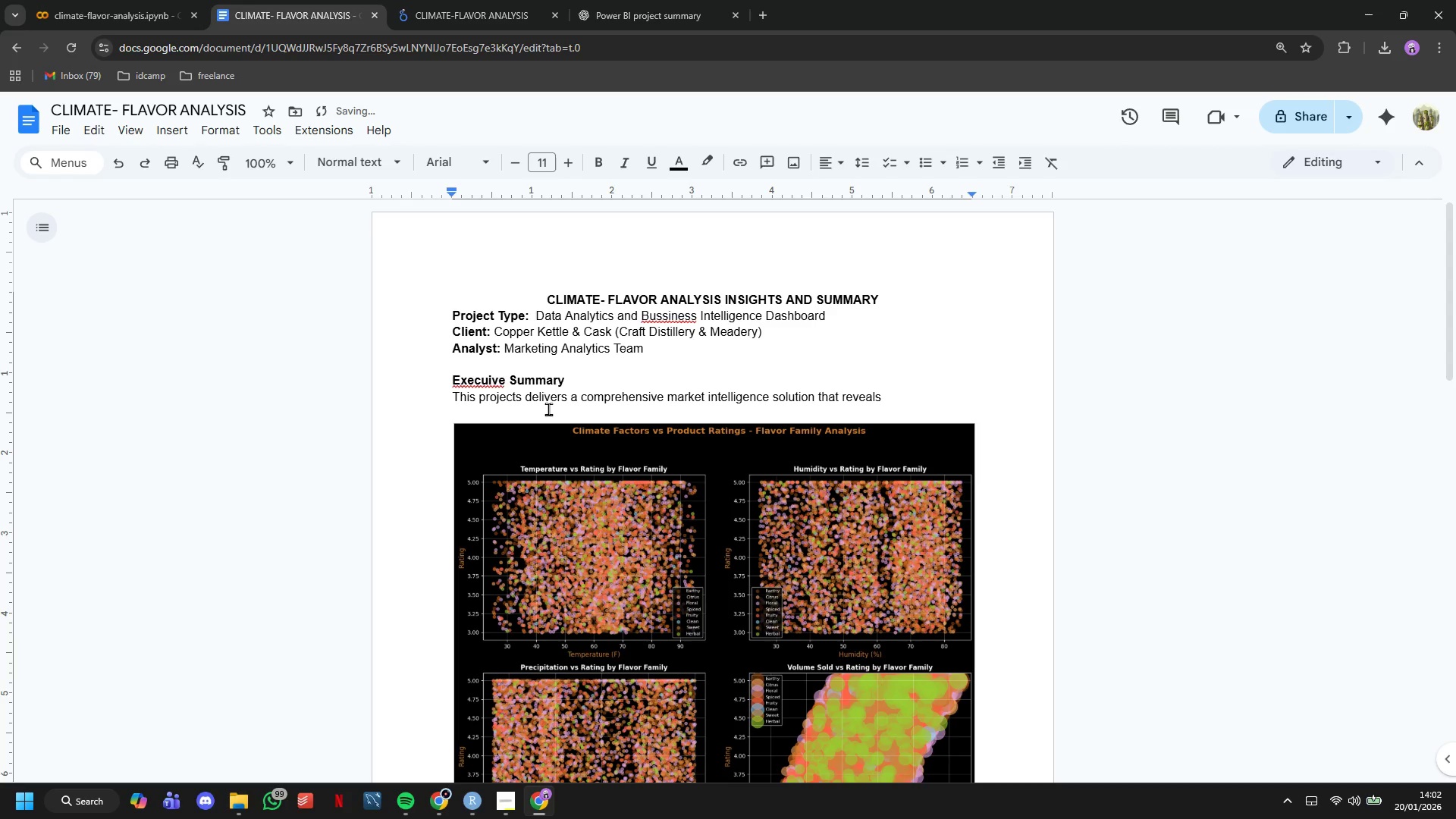 
type(how regional climate patten)
key(Backspace)
type(rns influence consumer beverage preferences. By analyzing 5,500+ consumer reviews across five distinct climate zones, we've uncovered actionable insights a)
key(Backspace)
type(taht)
key(Backspace)
key(Backspace)
key(Backspace)
type(hat directly inform adversiting spend allocation and product positioning strategies.)
 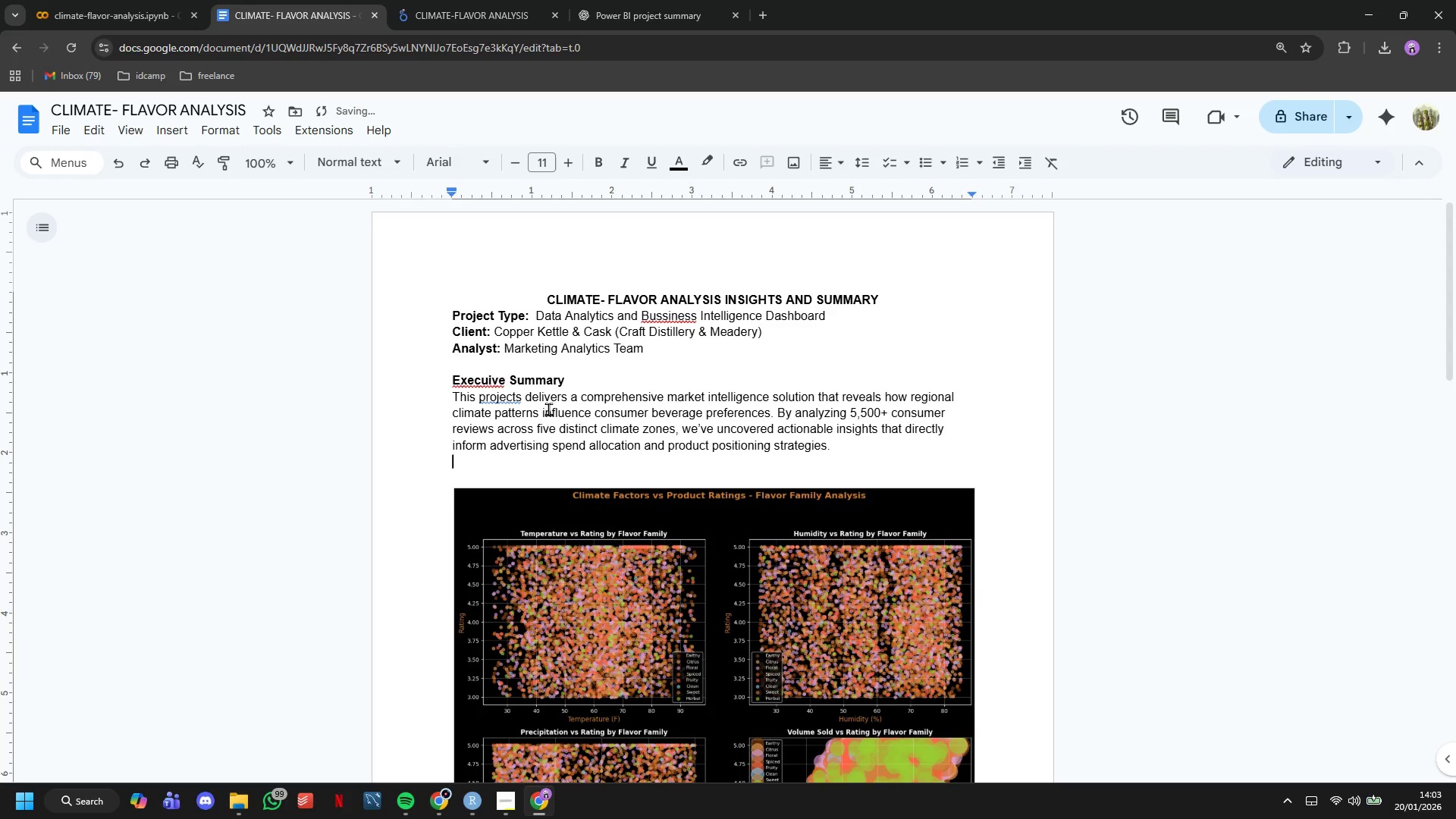 
 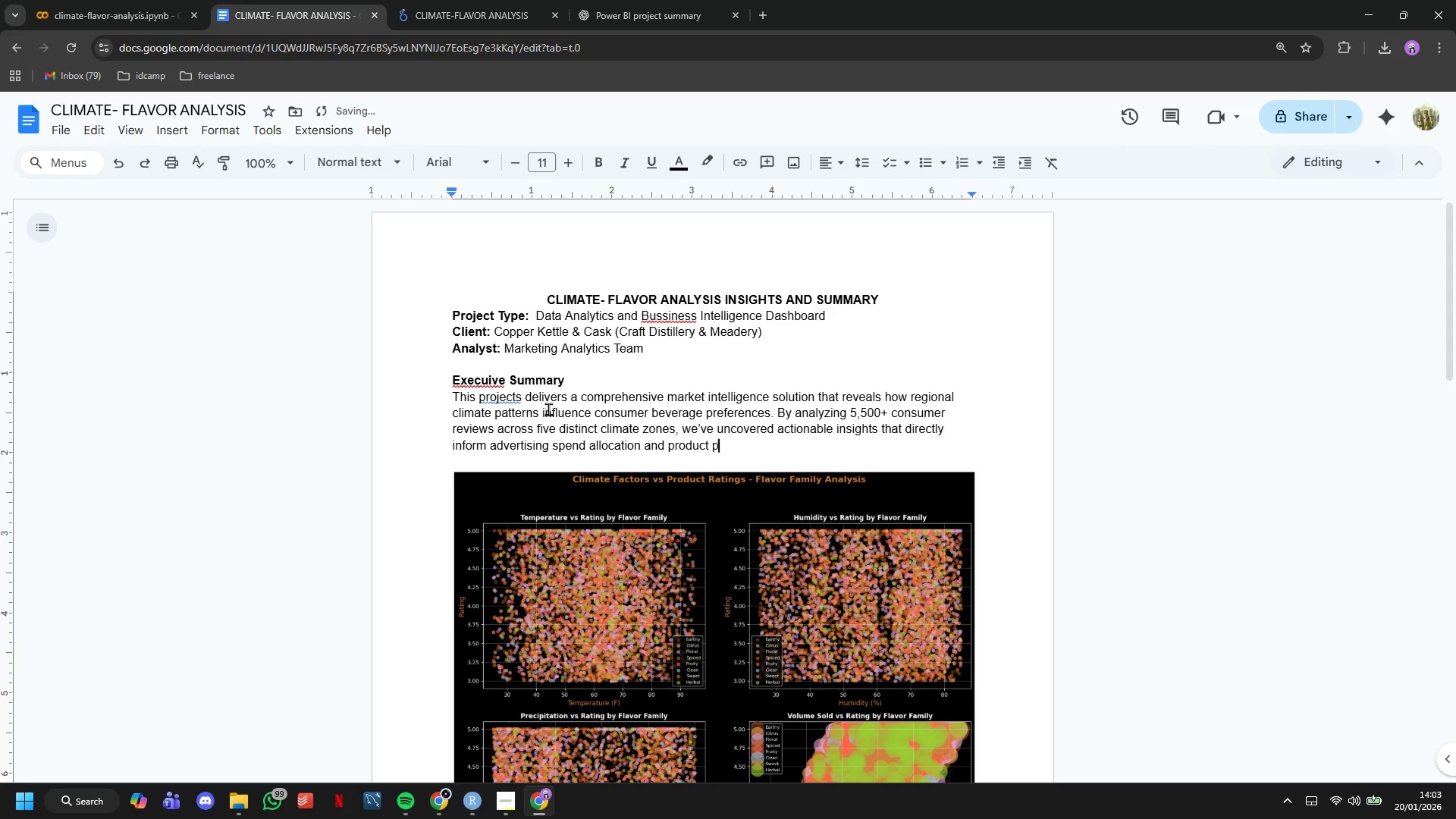 
key(Enter)
 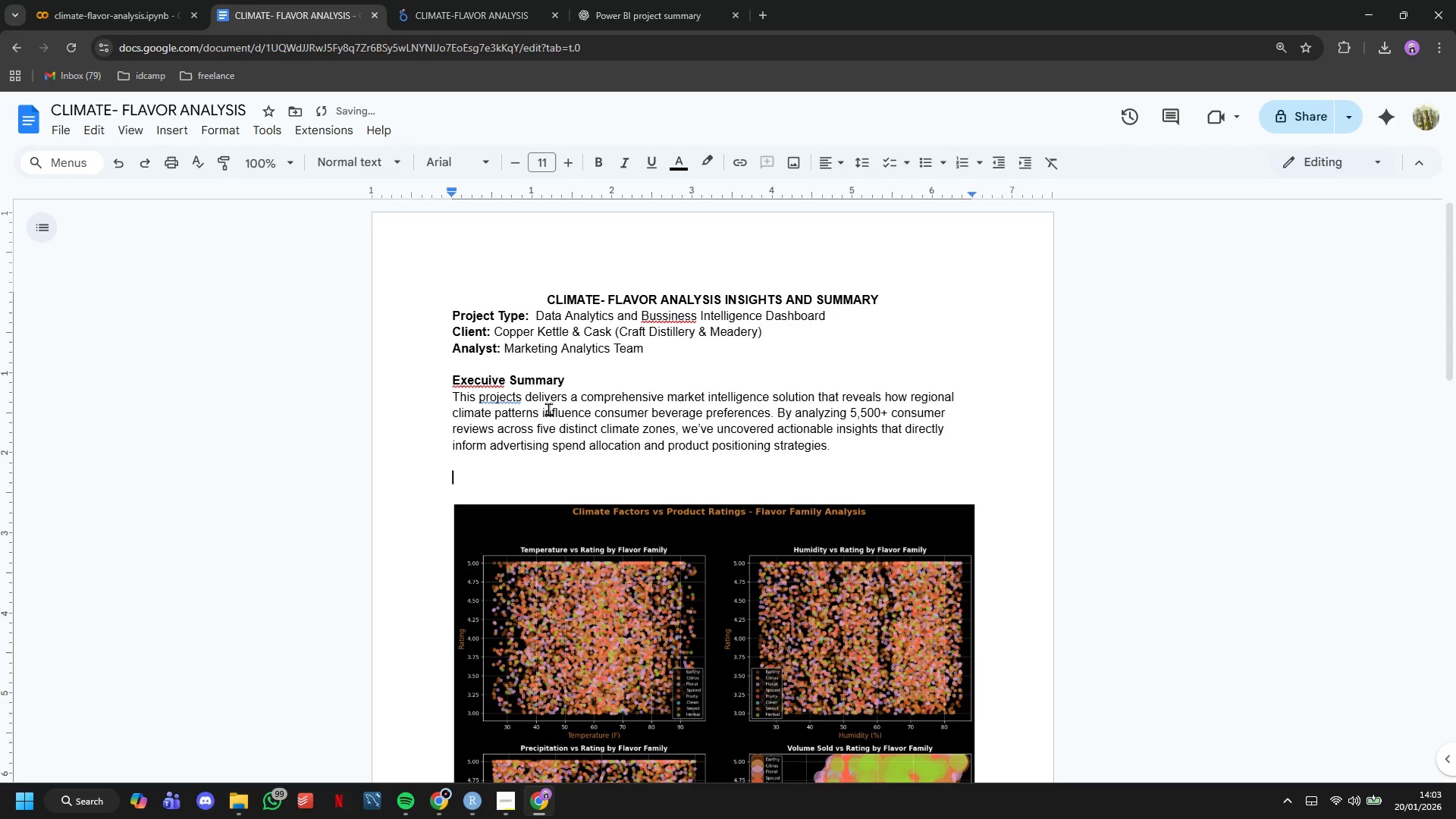 
key(Enter)
 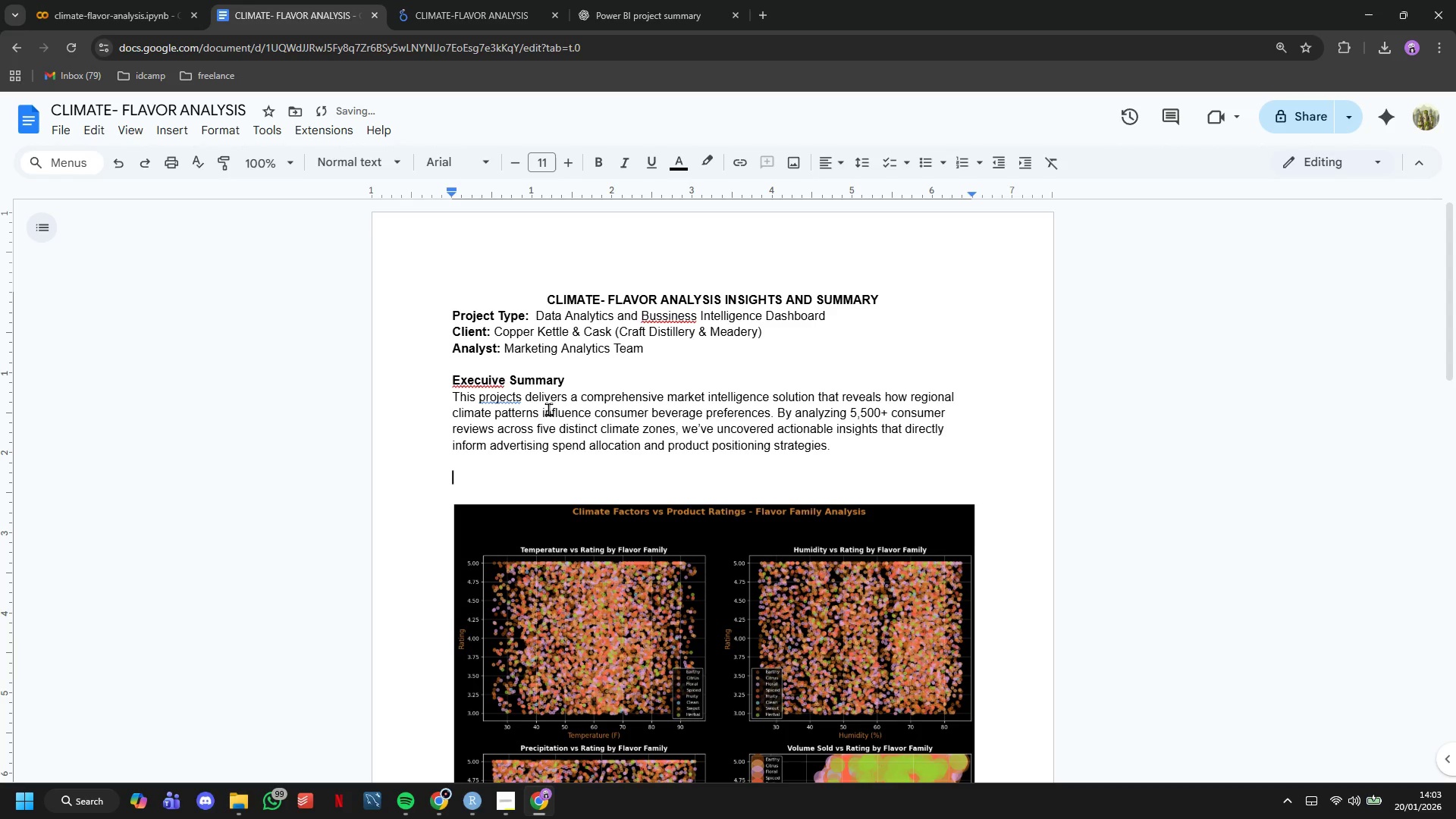 
key(Control+B)
 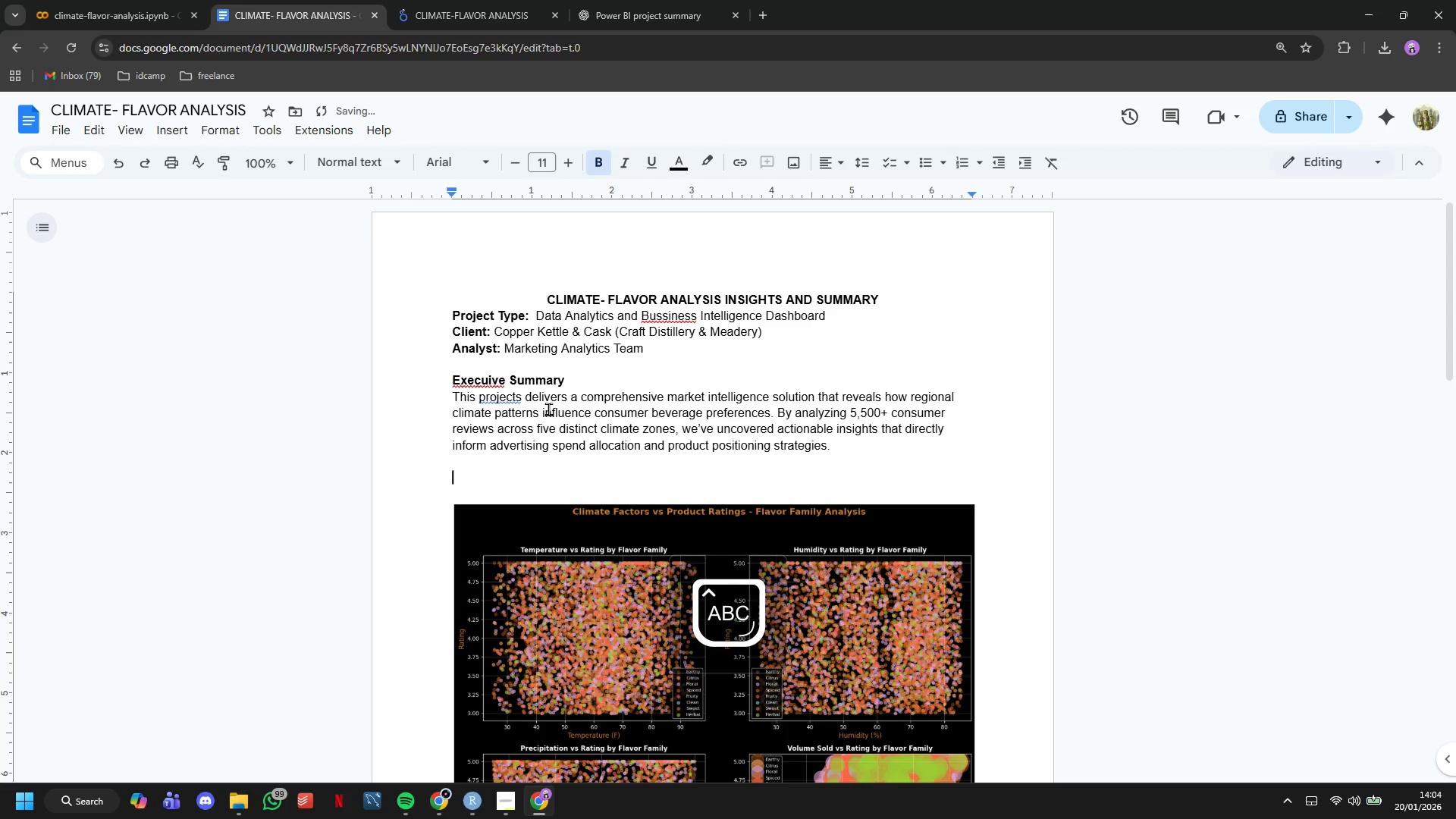 
type(Ket )
key(Backspace)
key(Backspace)
type(y Achievement: )
 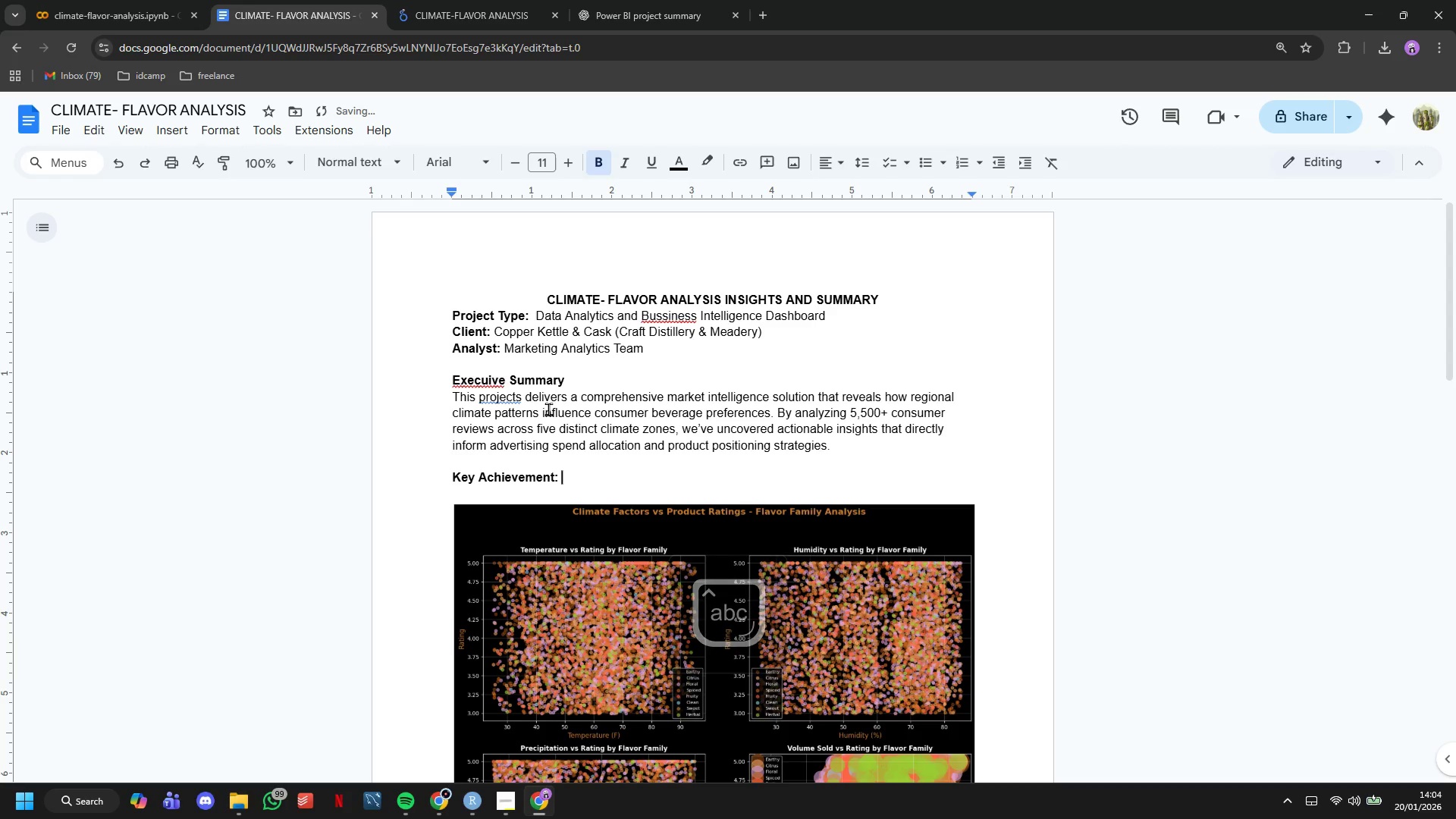 
key(Control+B)
 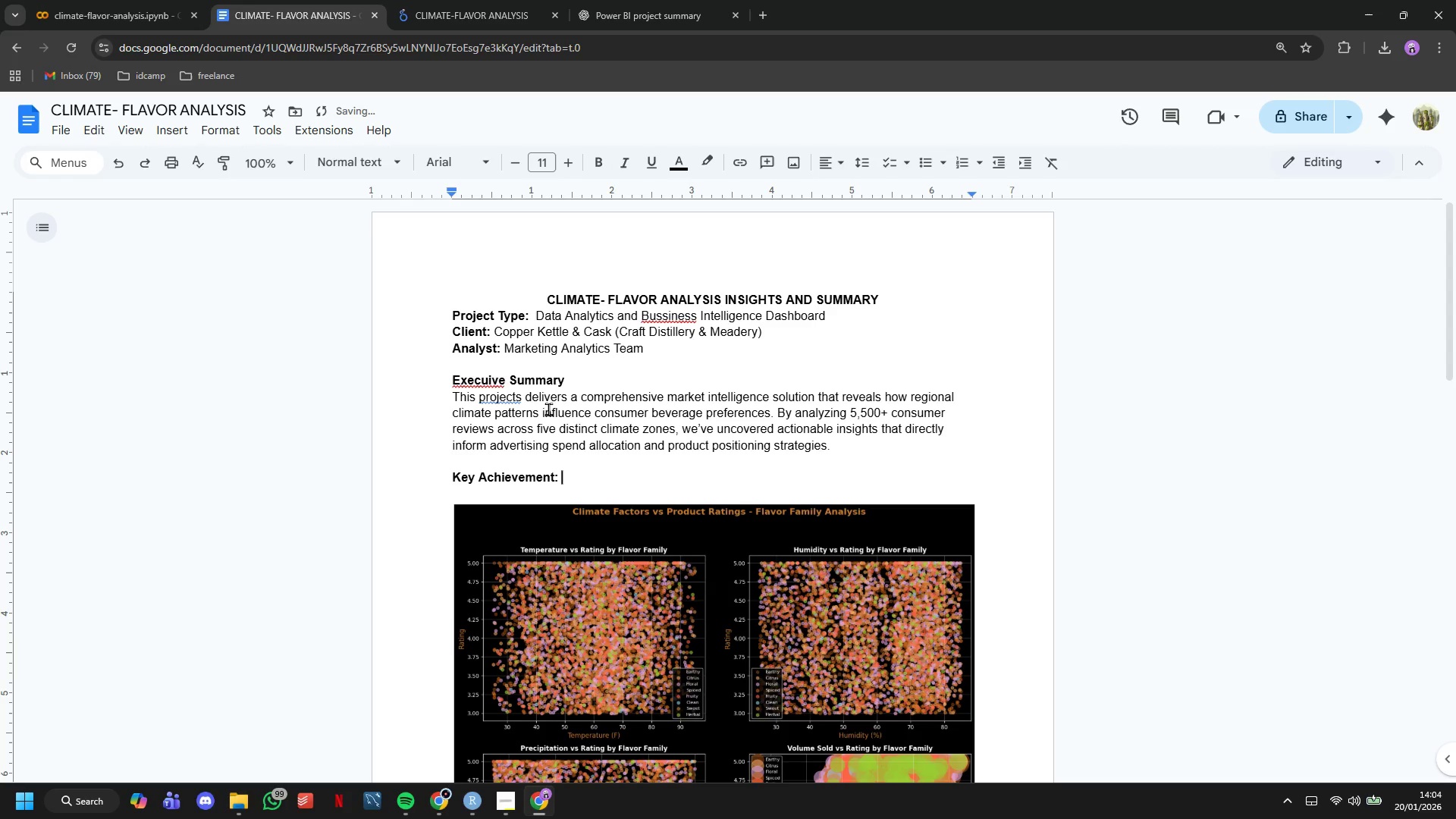 
type(We've yr)
key(Backspace)
key(Backspace)
type(trans)
 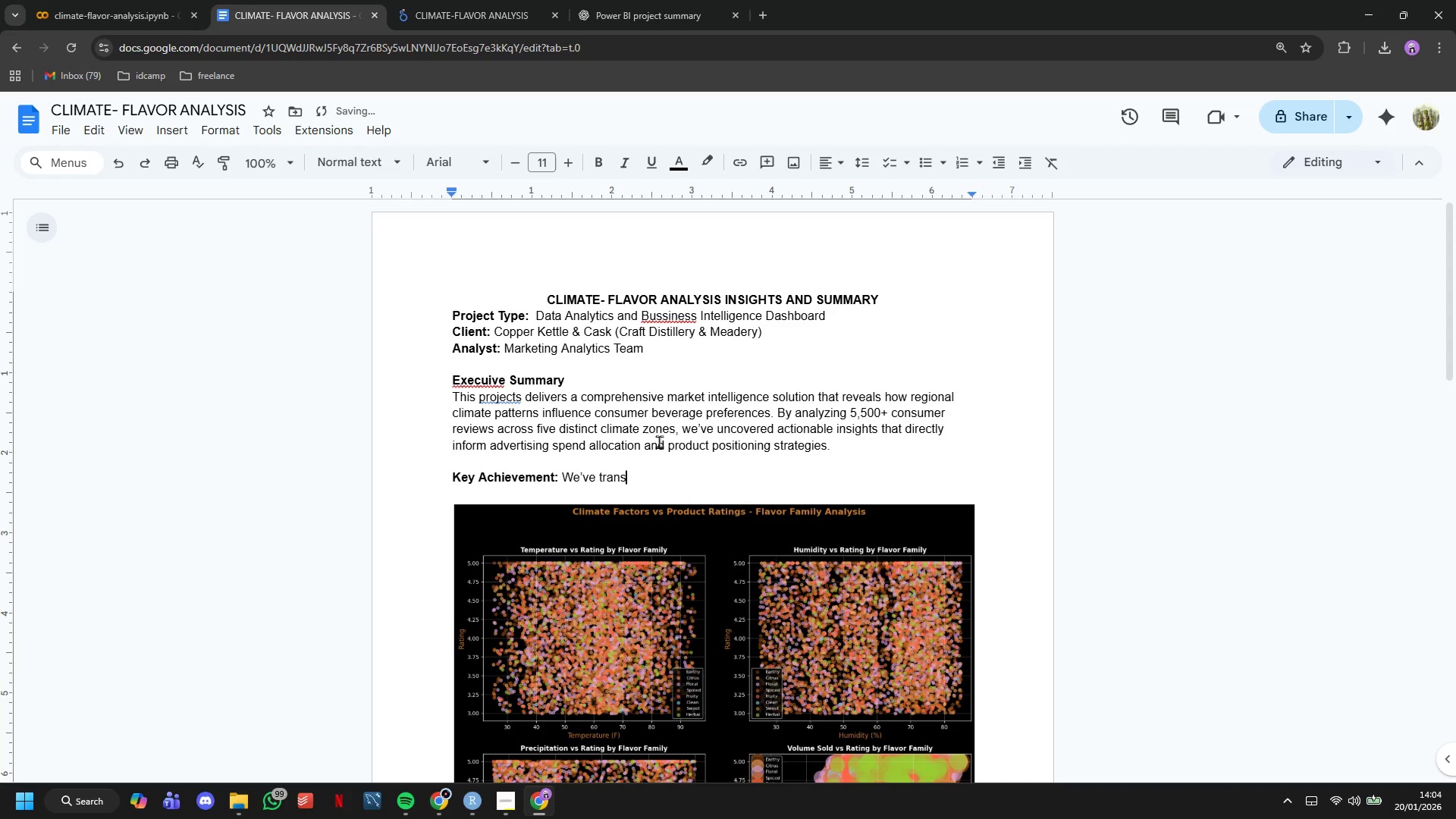 
left_click([498, 395])
 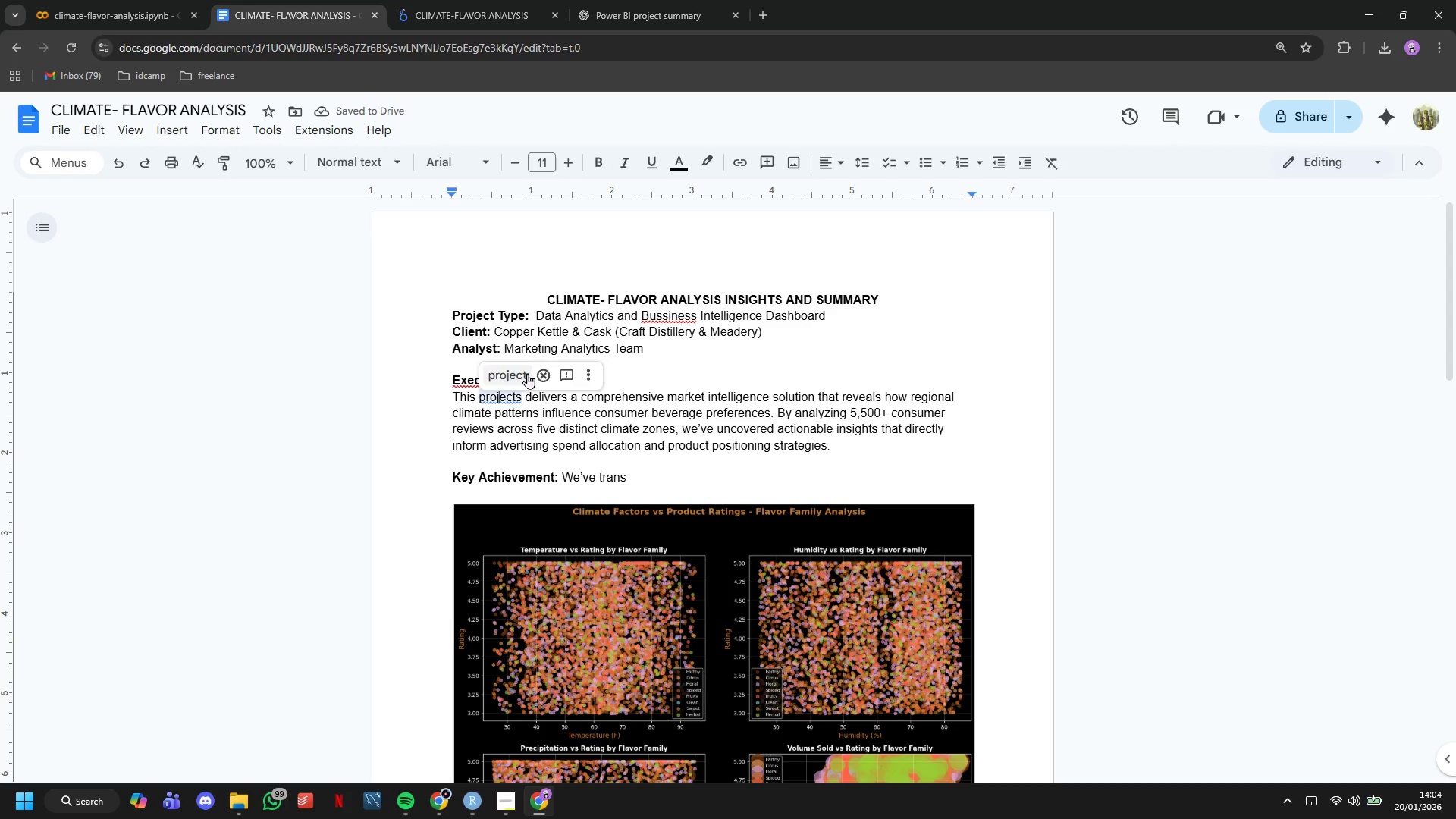 
left_click([519, 372])
 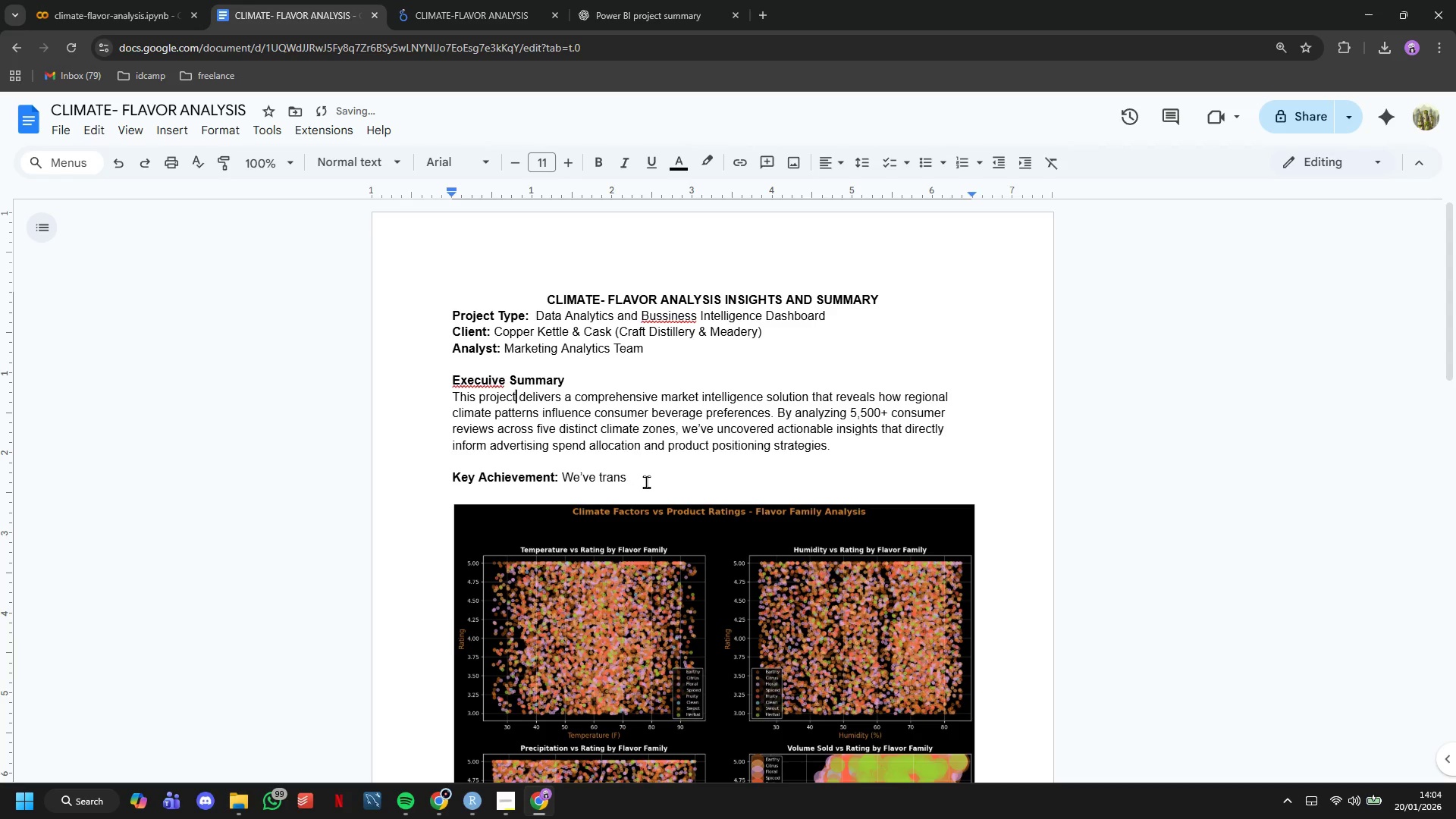 
left_click([646, 482])
 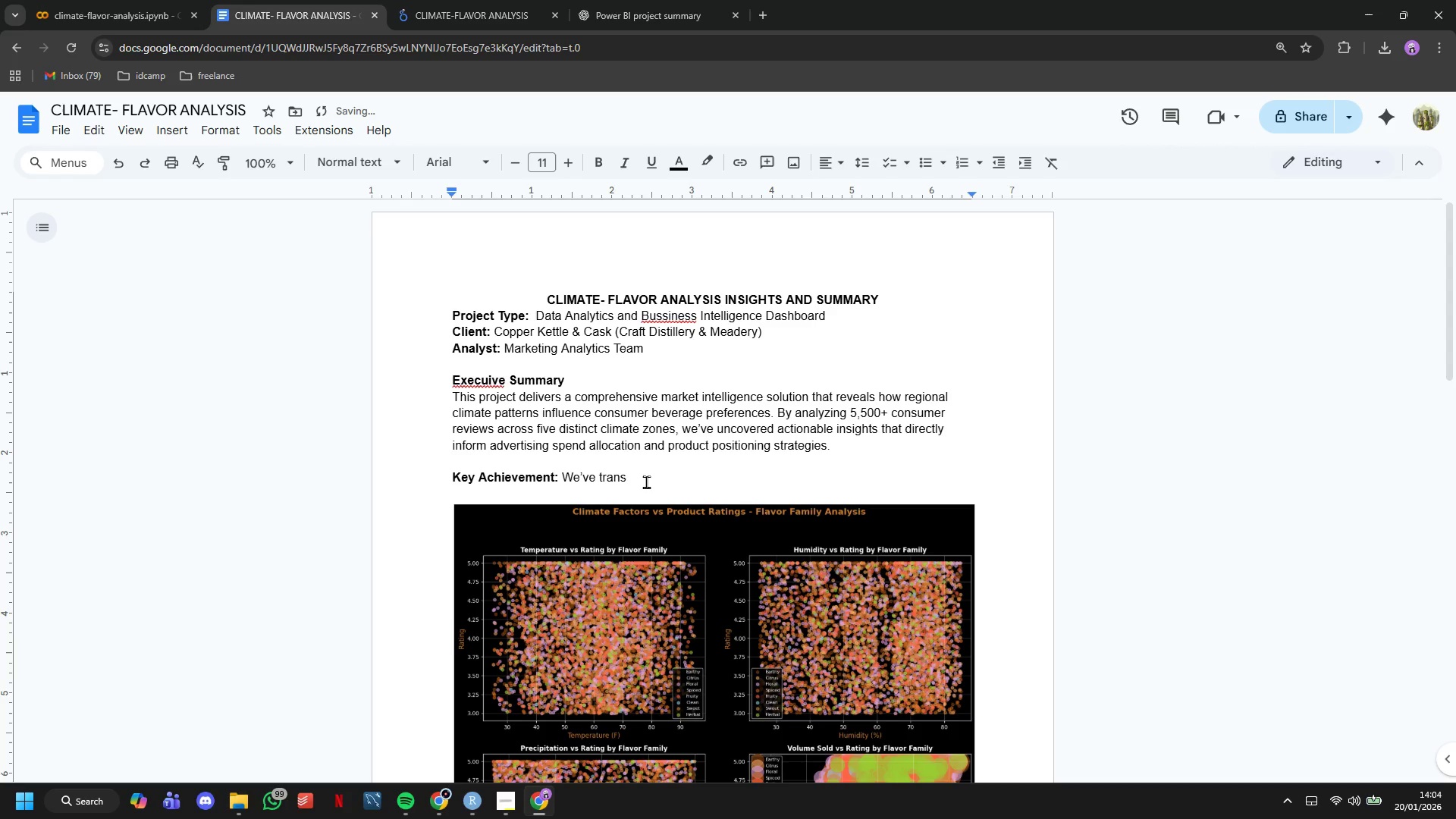 
key(Backspace)
type(formed unstructr)
key(Backspace)
type(ured consumer feedback info a strategic decision-making tool that identifies which product profiles (barrel-aged, botanical, fruit-forward, or spiced) should receive pir)
key(Backspace)
key(Backspace)
type(rioti)
key(Backspace)
key(Backspace)
type(tiry)
key(Backspace)
key(Backspace)
key(Backspace)
key(Backspace)
type(rity investment ab)
key(Backspace)
key(Backspace)
type(based on regioa)
key(Backspace)
type(nal weather patterns and consumer sentiment.)
 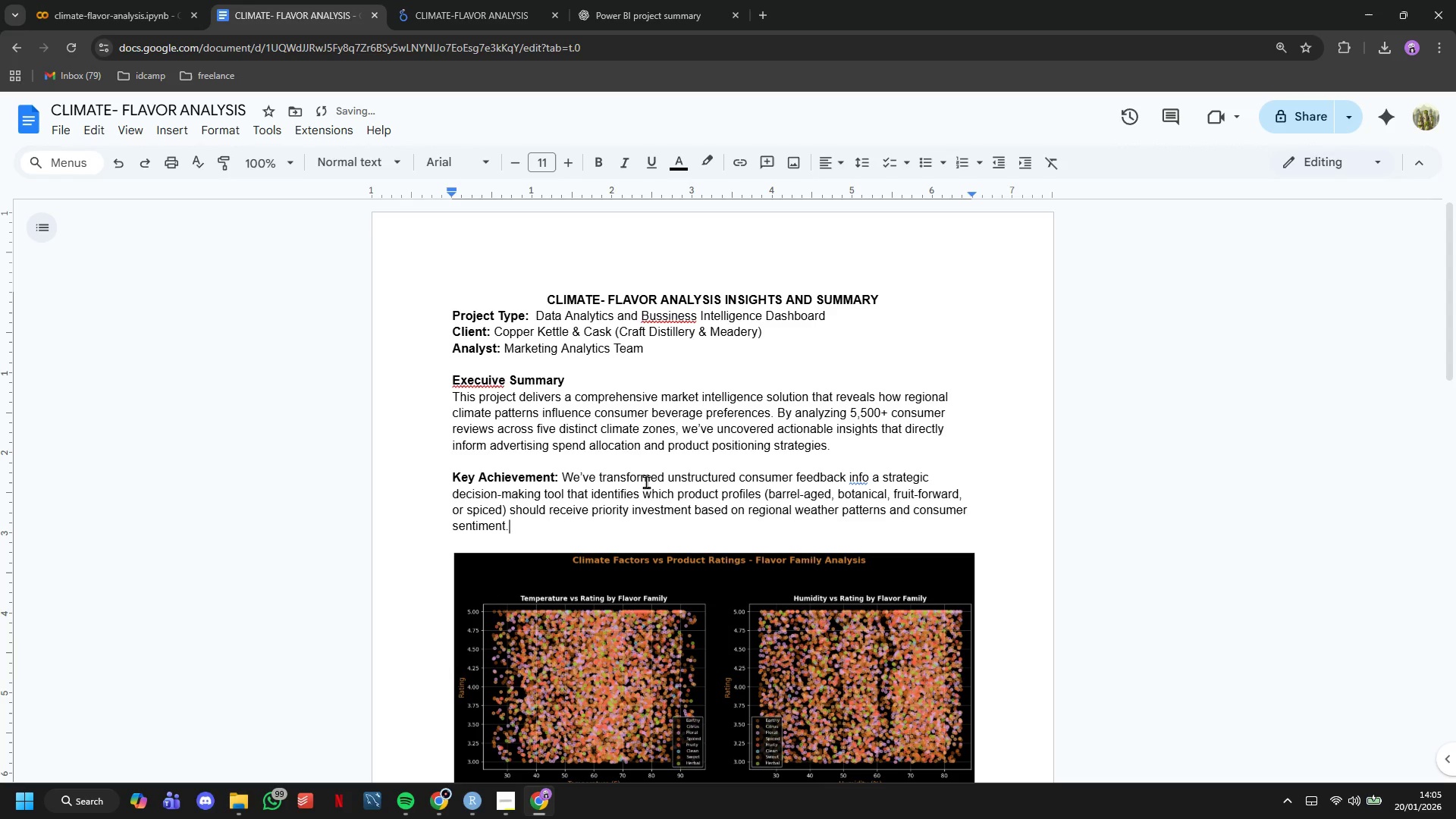 
key(Enter)
 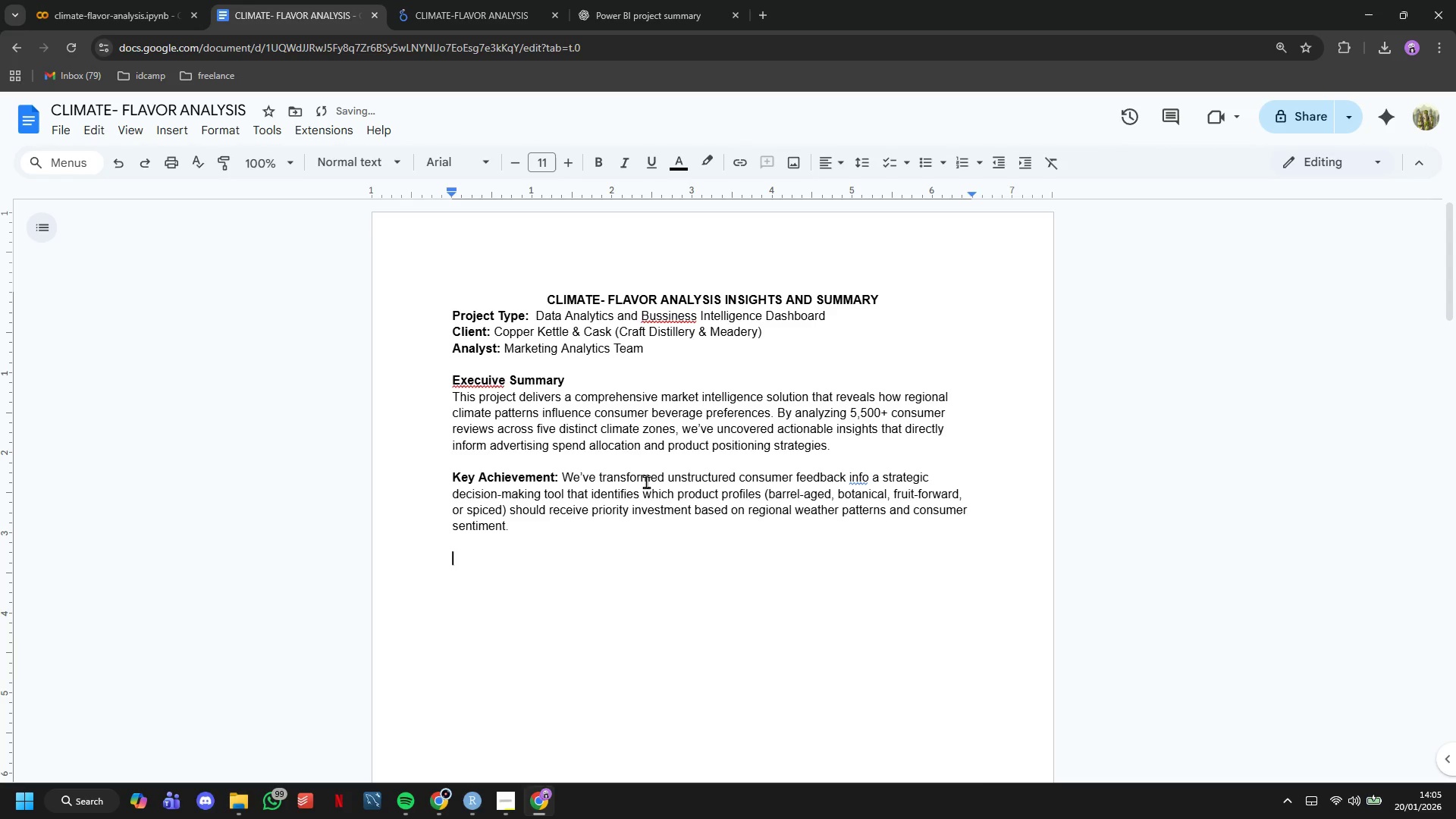 
key(Enter)
 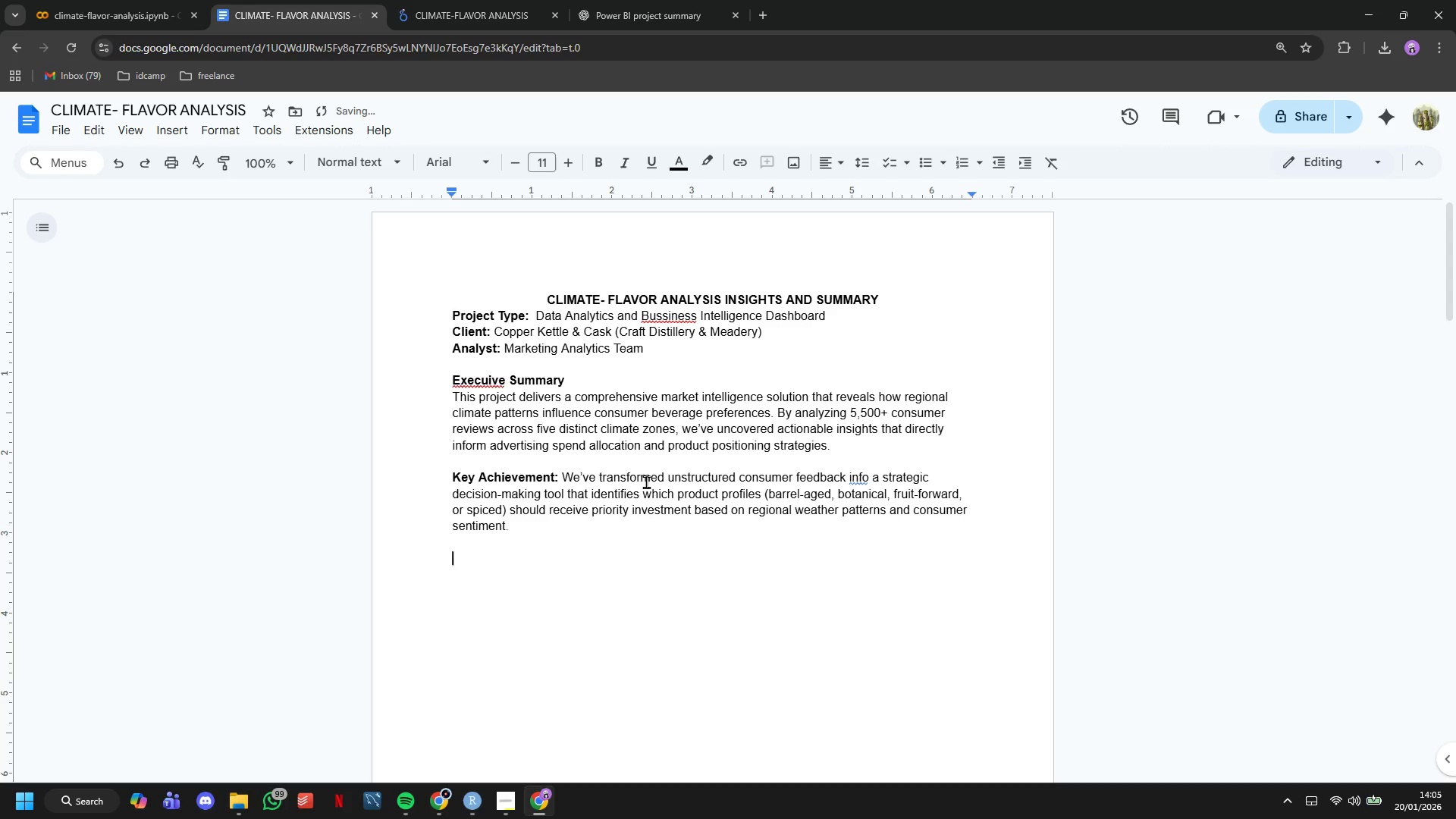 
key(CapsLock)
 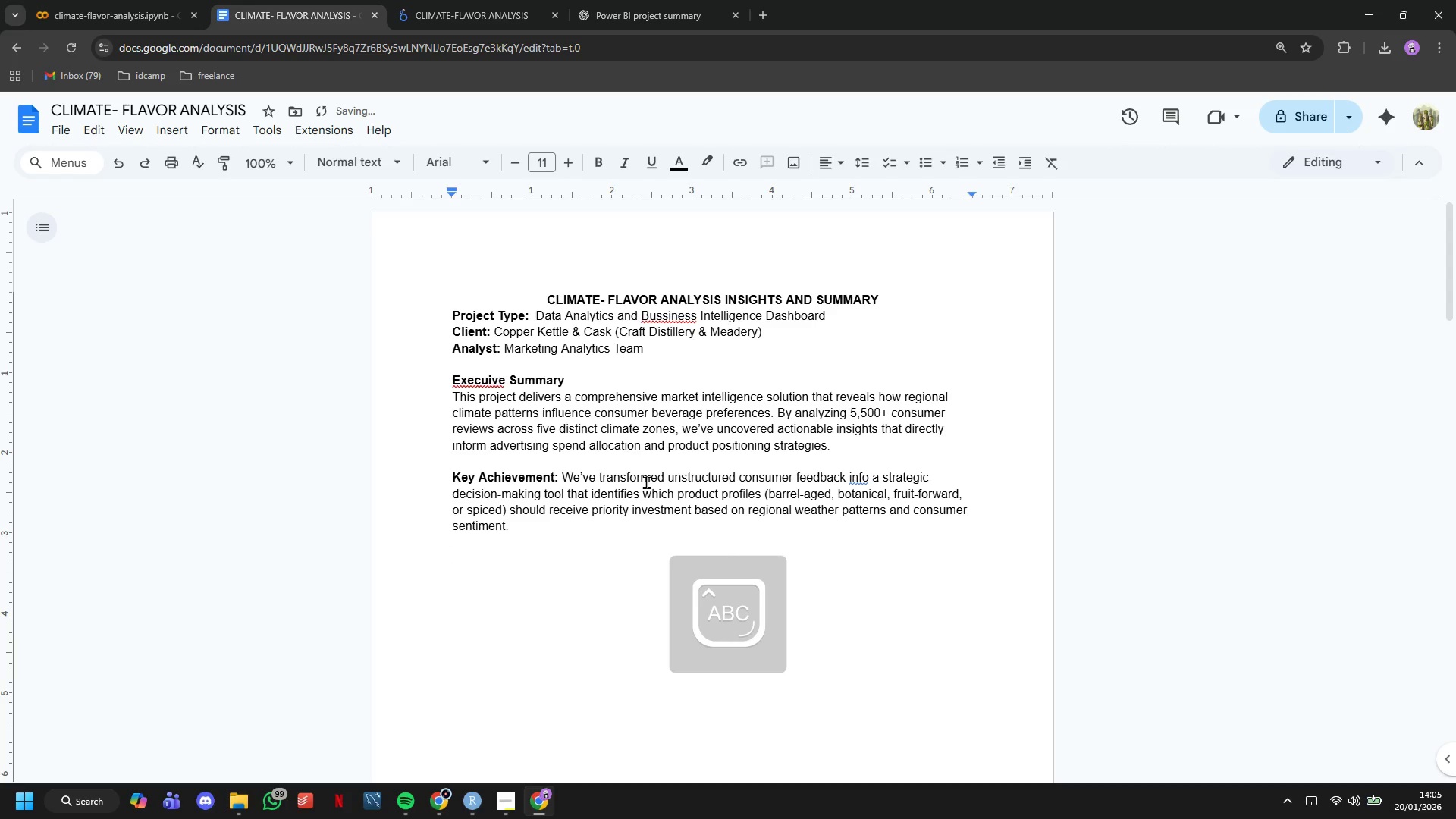 
hold_key(key=ShiftLeft, duration=1.51)
 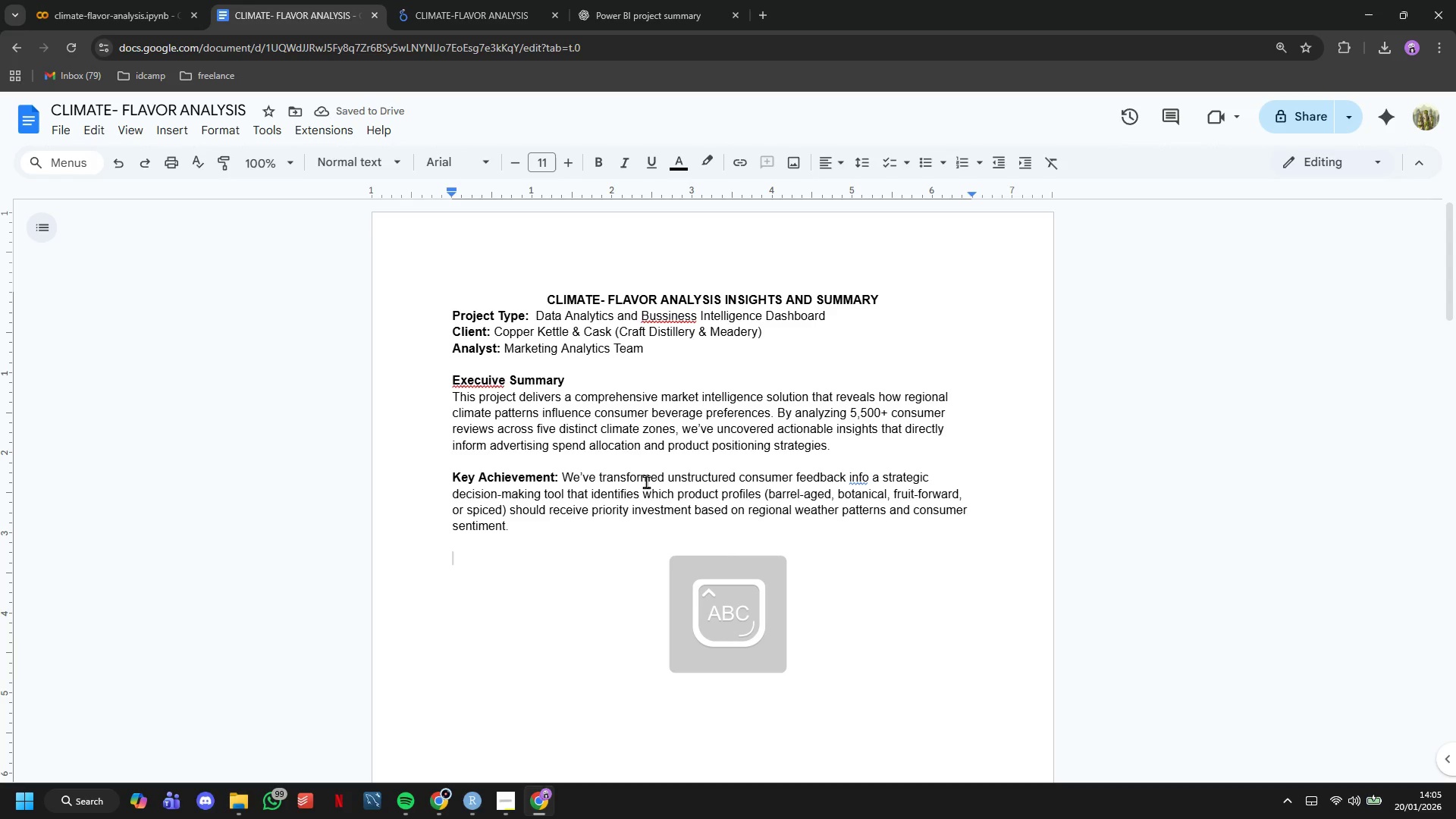 
key(Shift+ShiftLeft)
 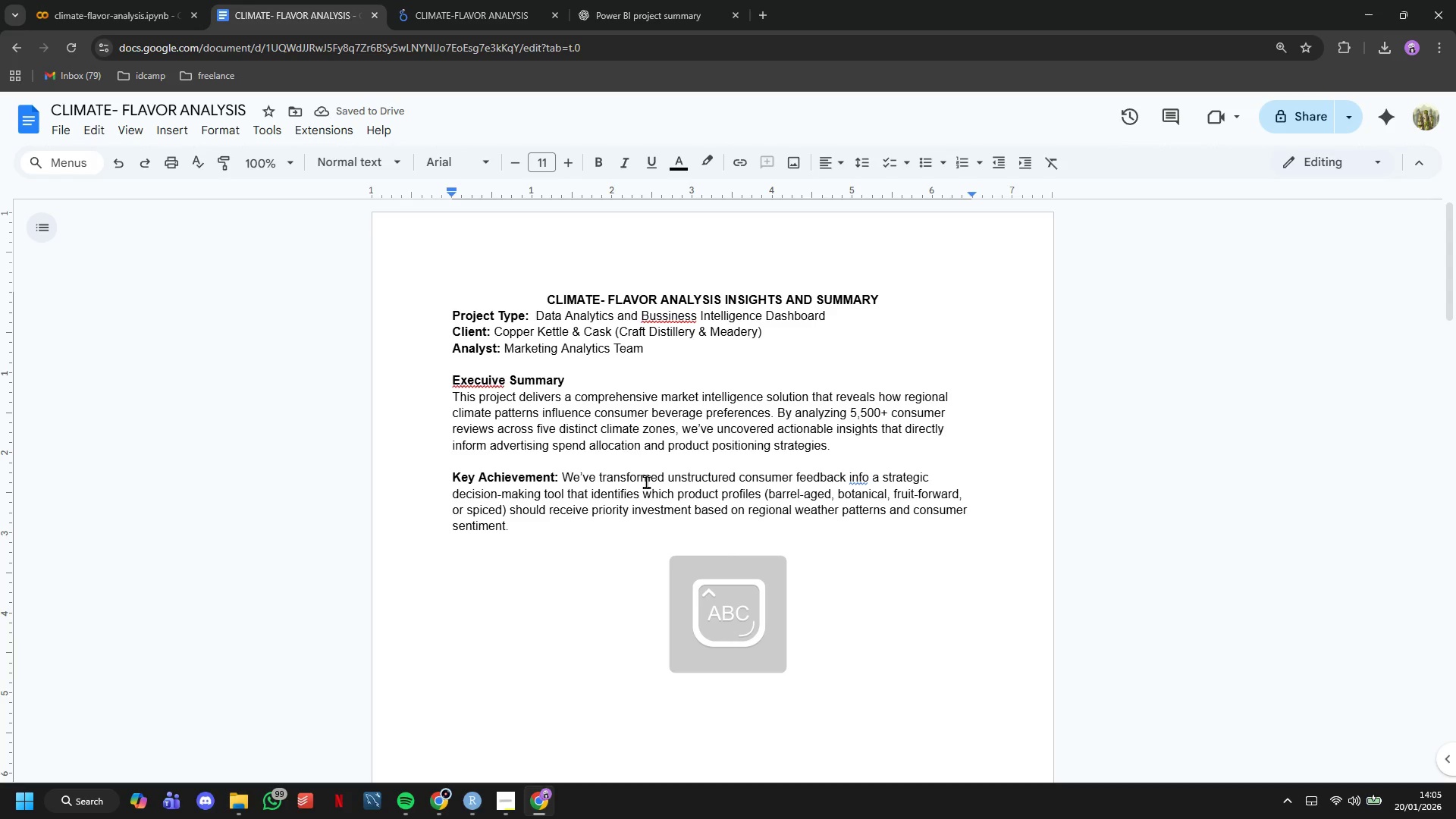 
key(Shift+ShiftLeft)
 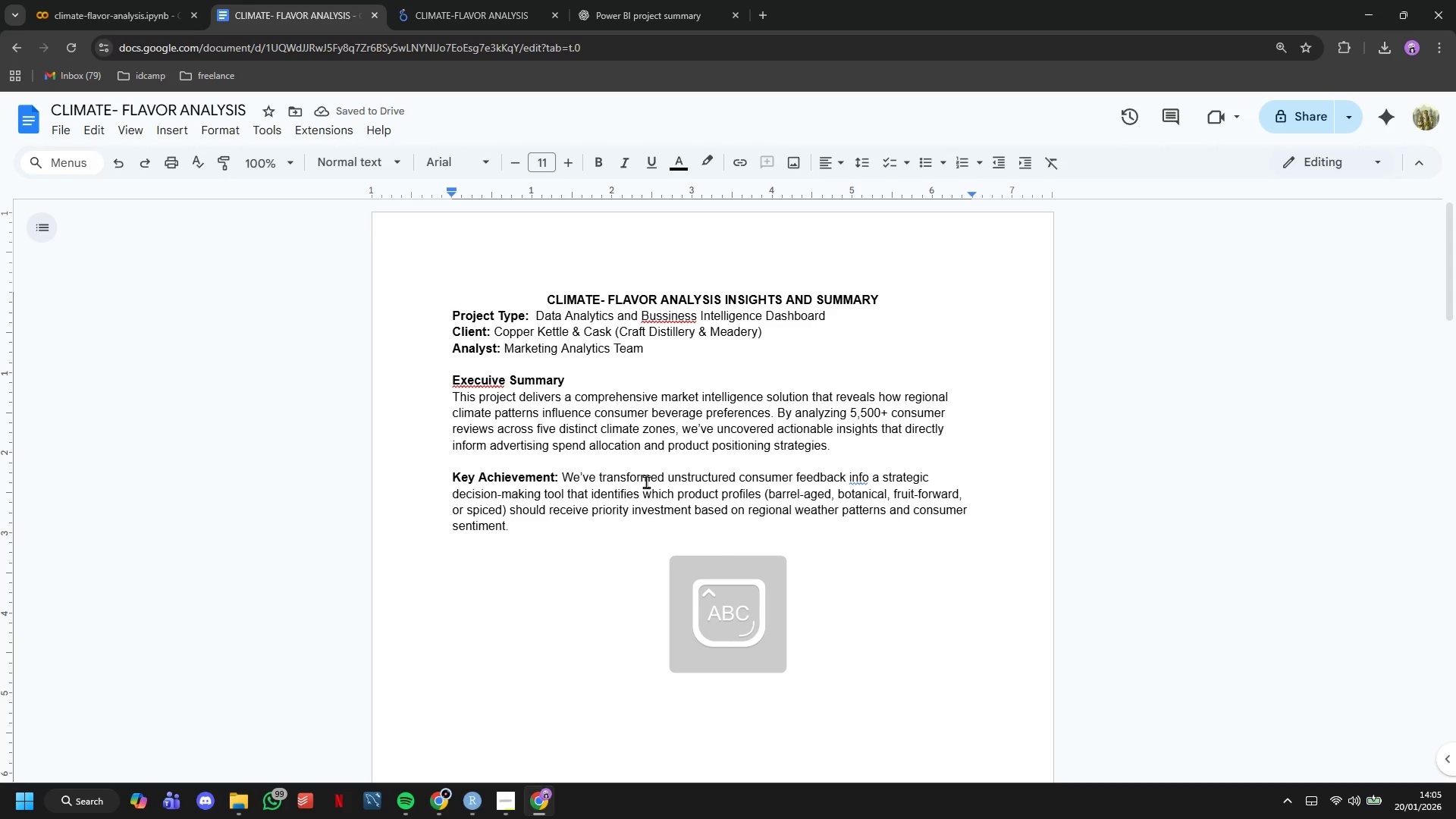 
key(Shift+ShiftLeft)
 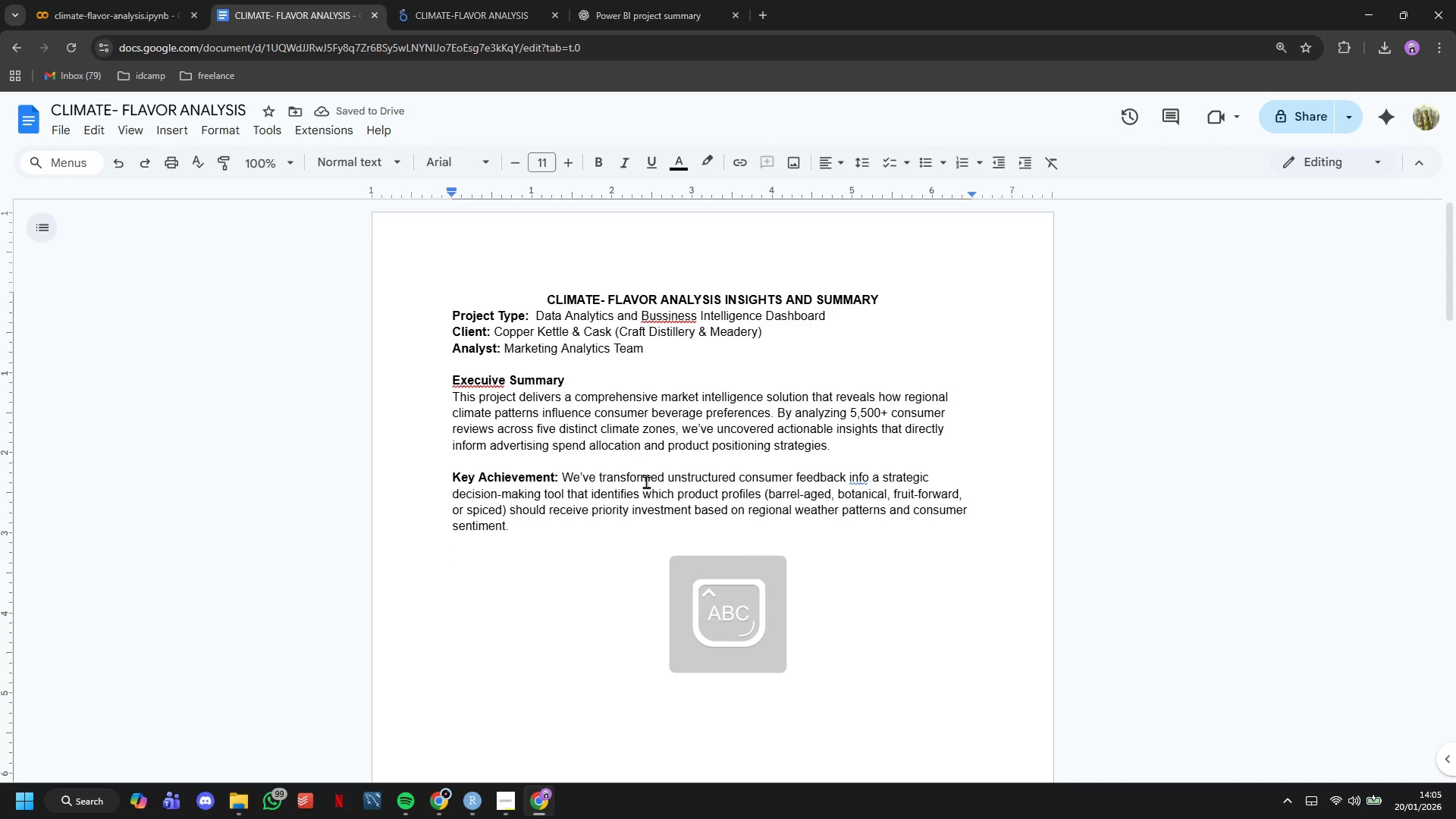 
key(Control+ControlLeft)
 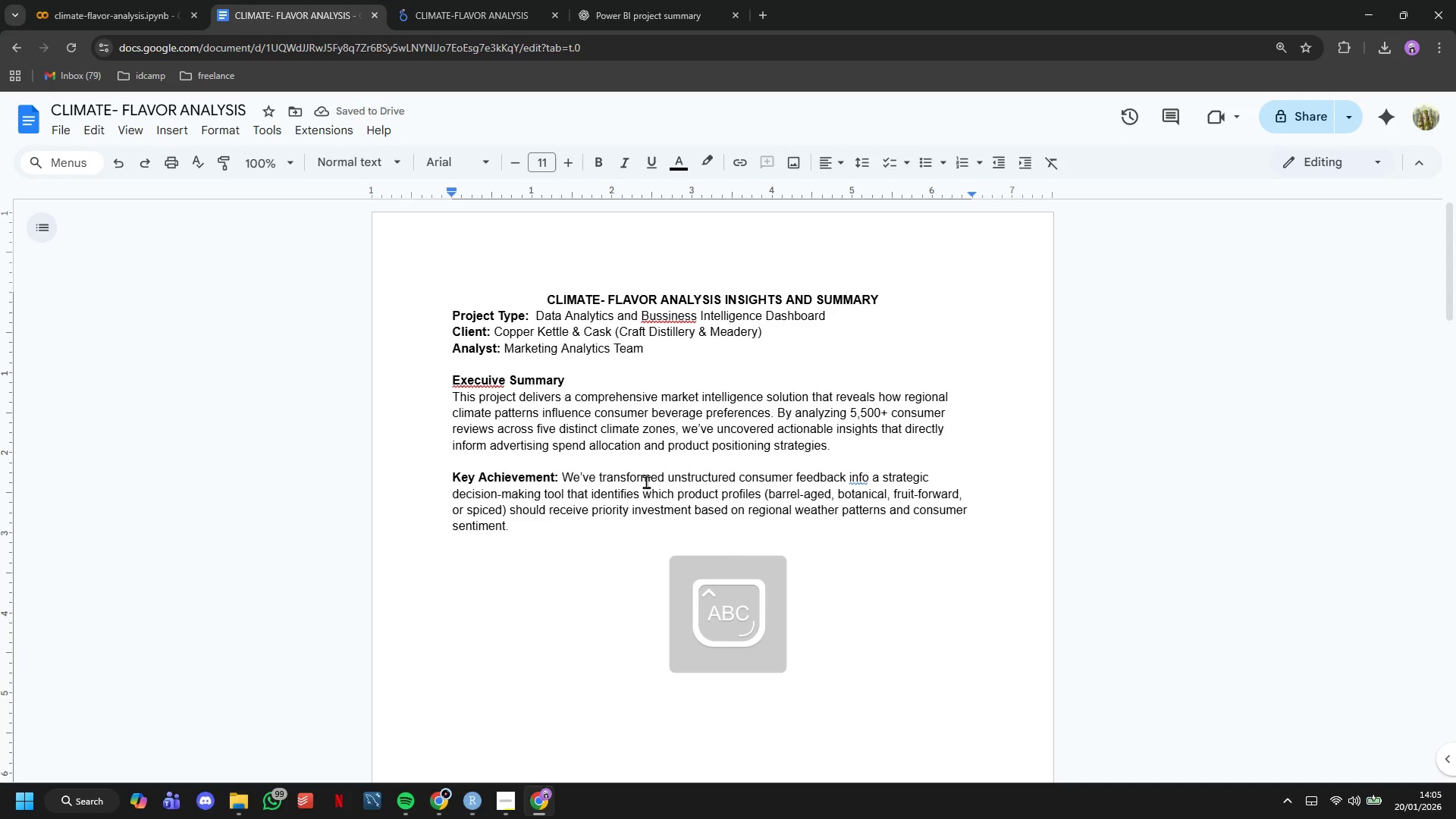 
key(Control+B)
 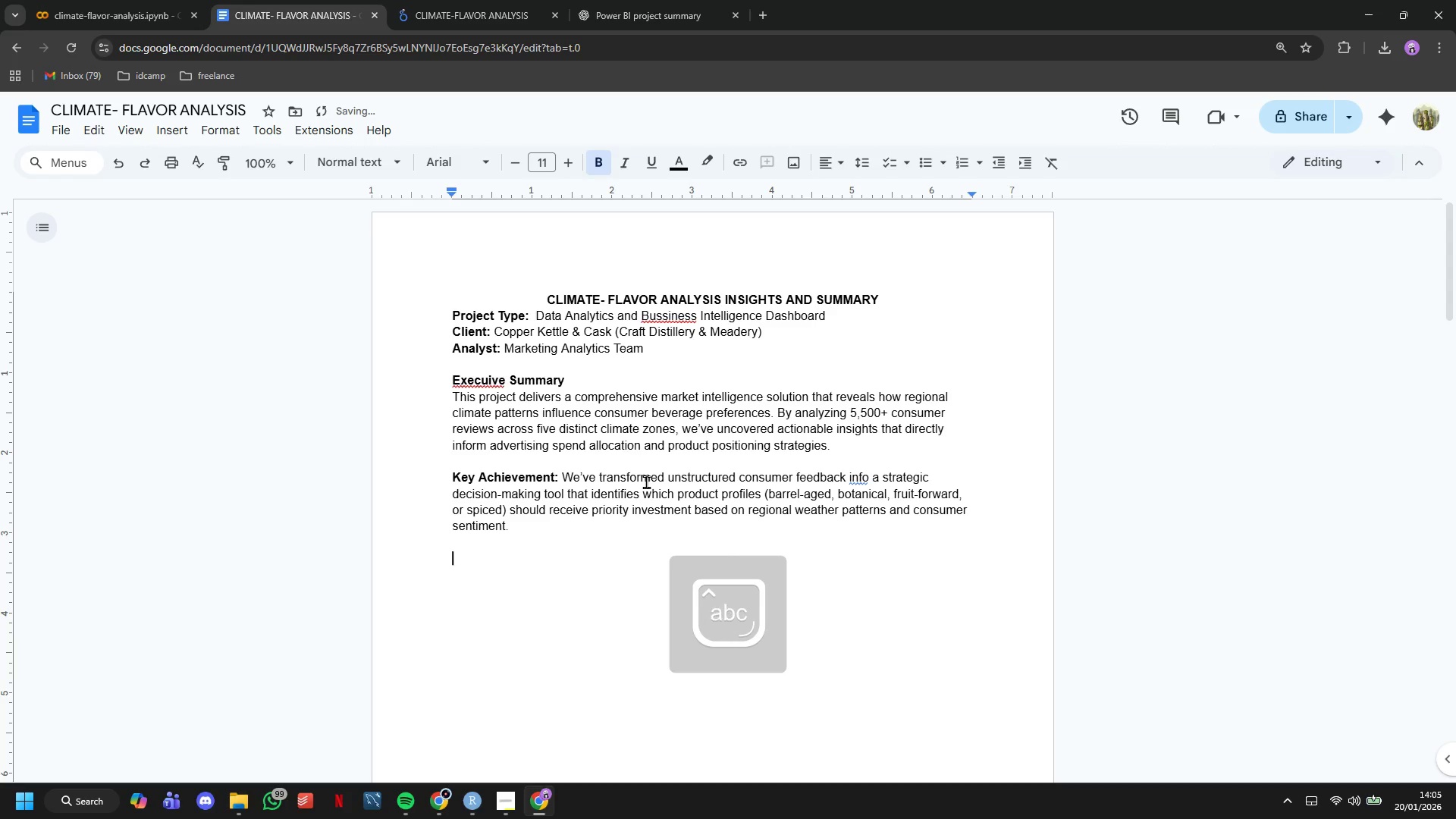 
type(b)
key(Backspace)
type(Bussiness Problem:)
 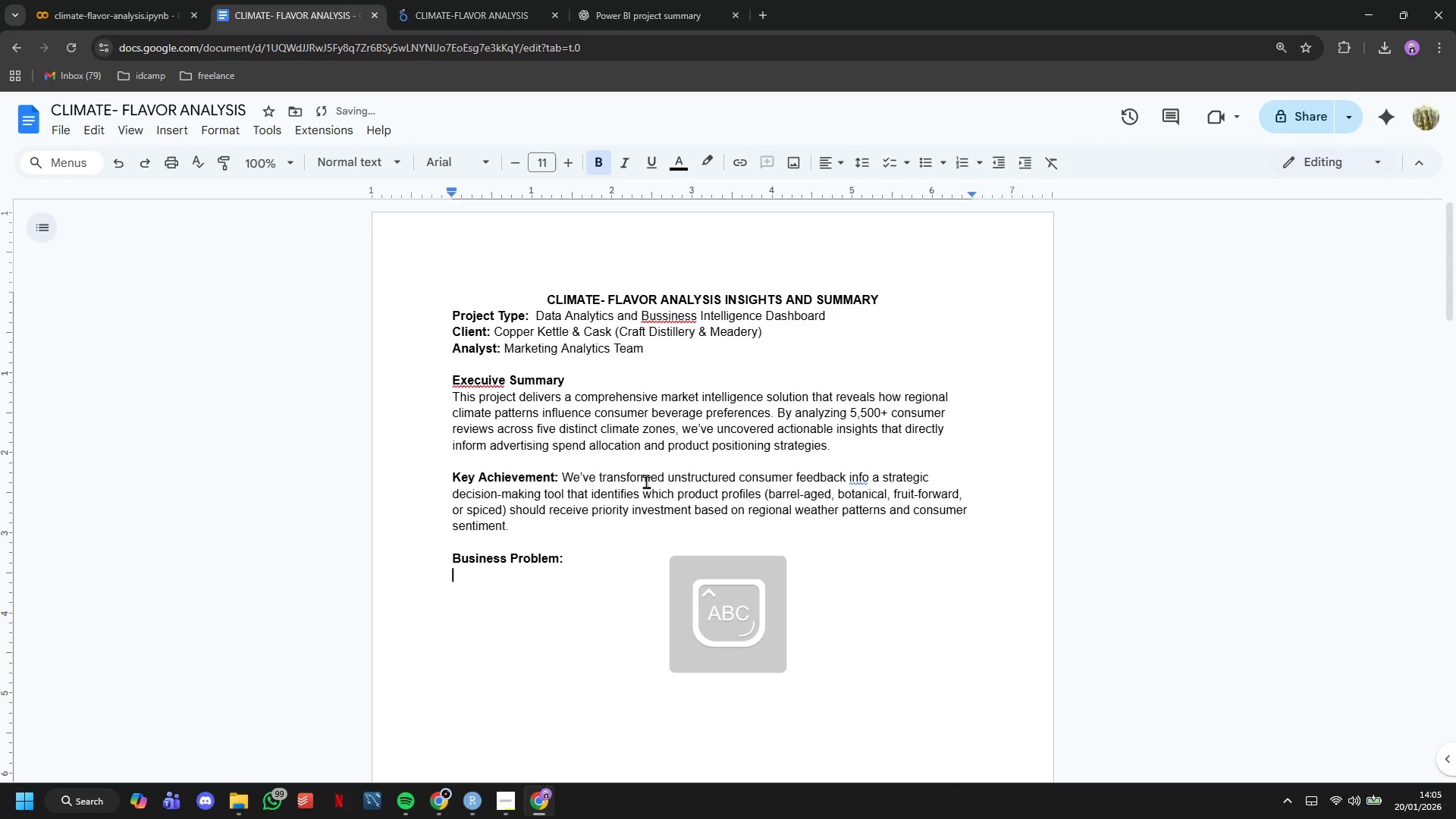 
 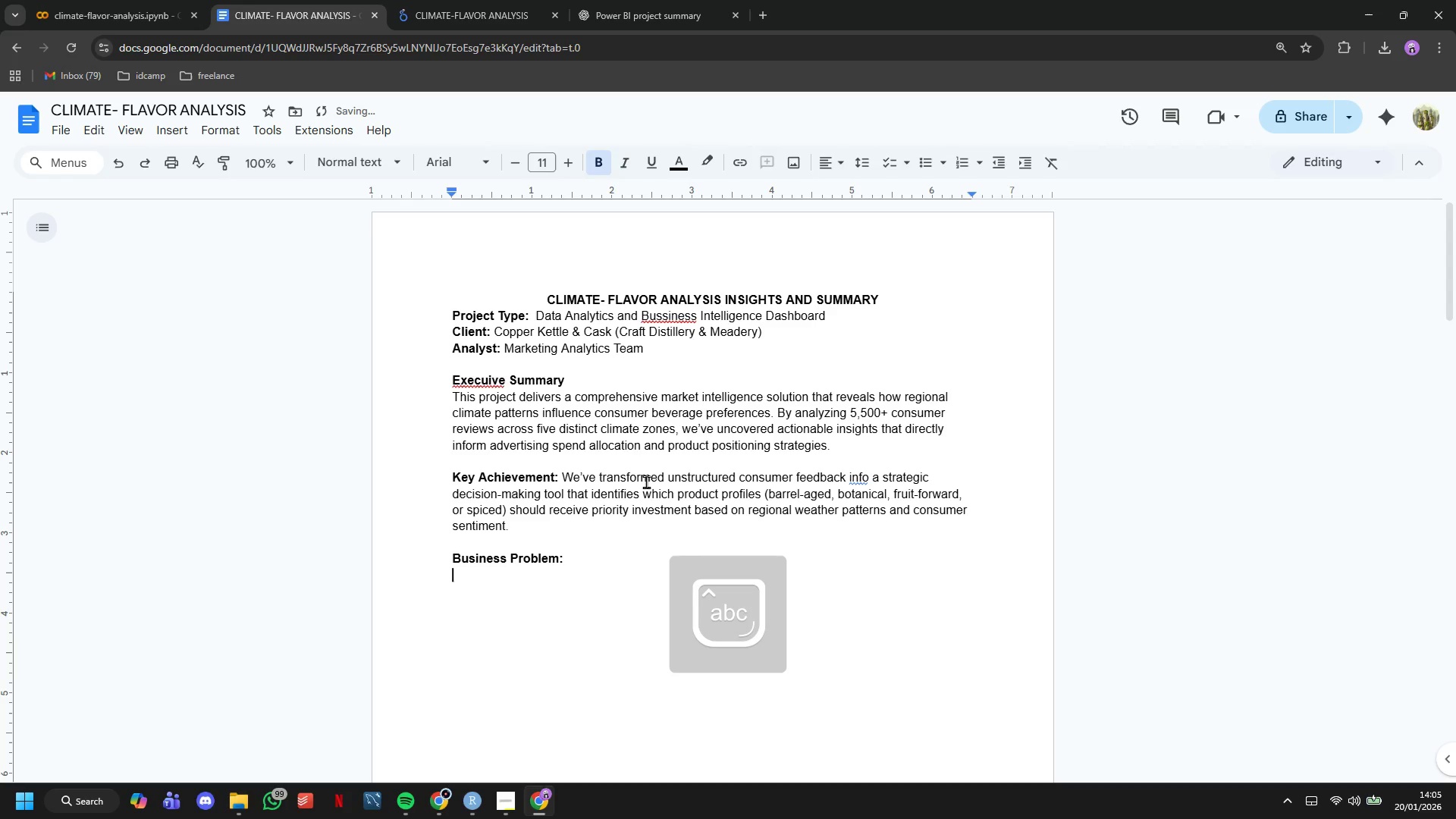 
key(Enter)
 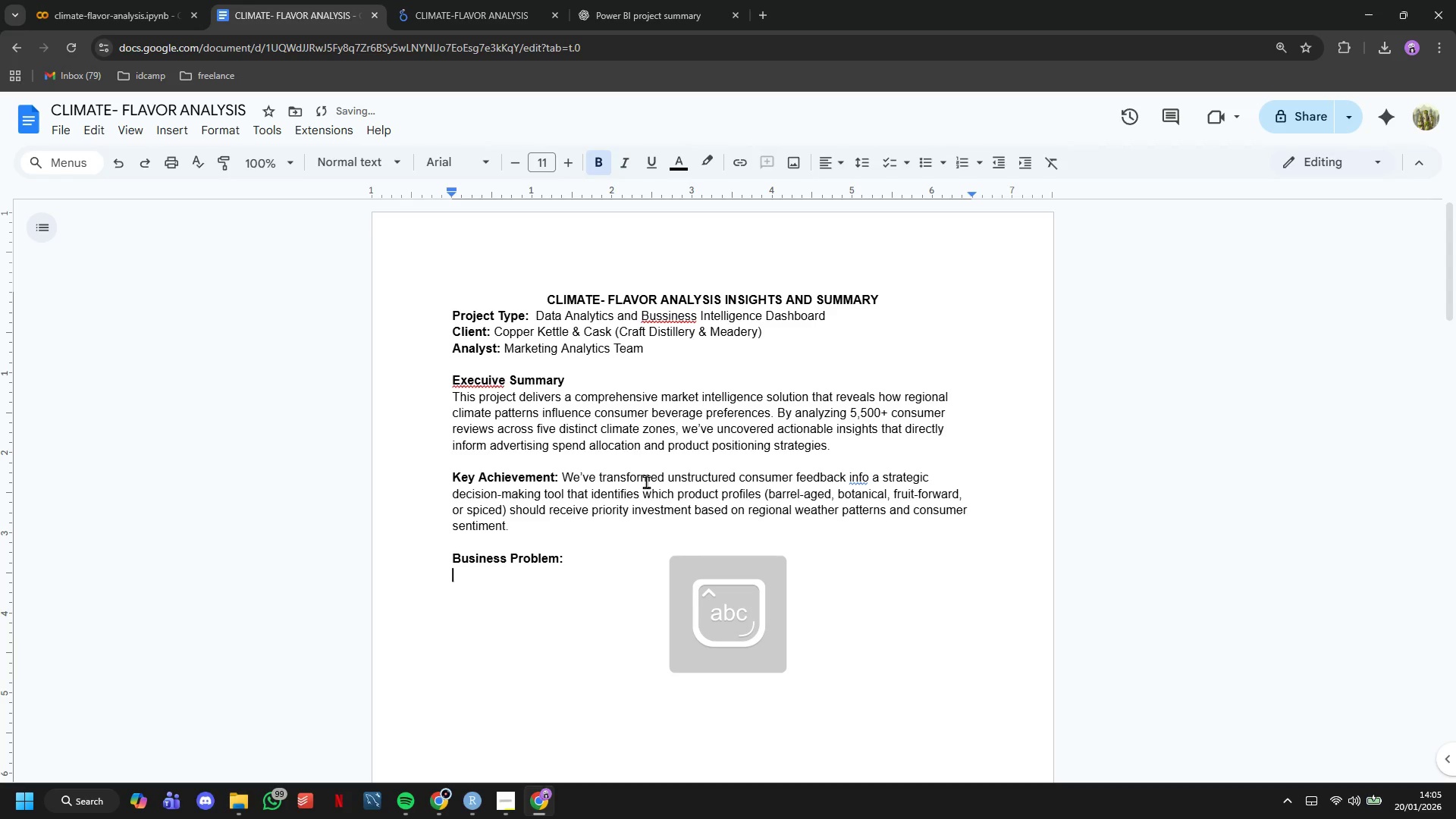 
type(Copper Kettle & Csl)
key(Backspace)
type(k)
key(Backspace)
key(Backspace)
type(ask distributes )
 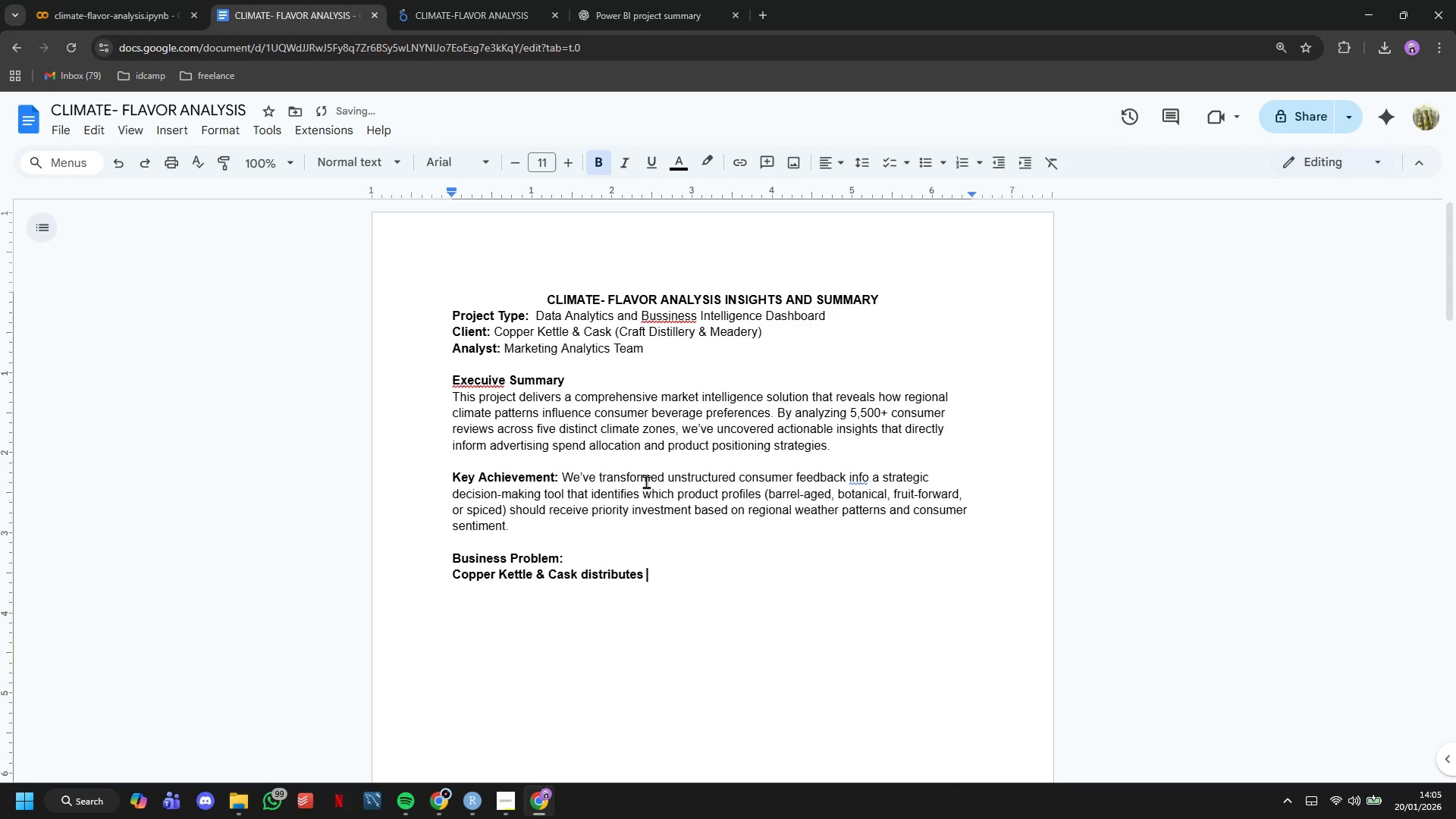 
wait(17.02)
 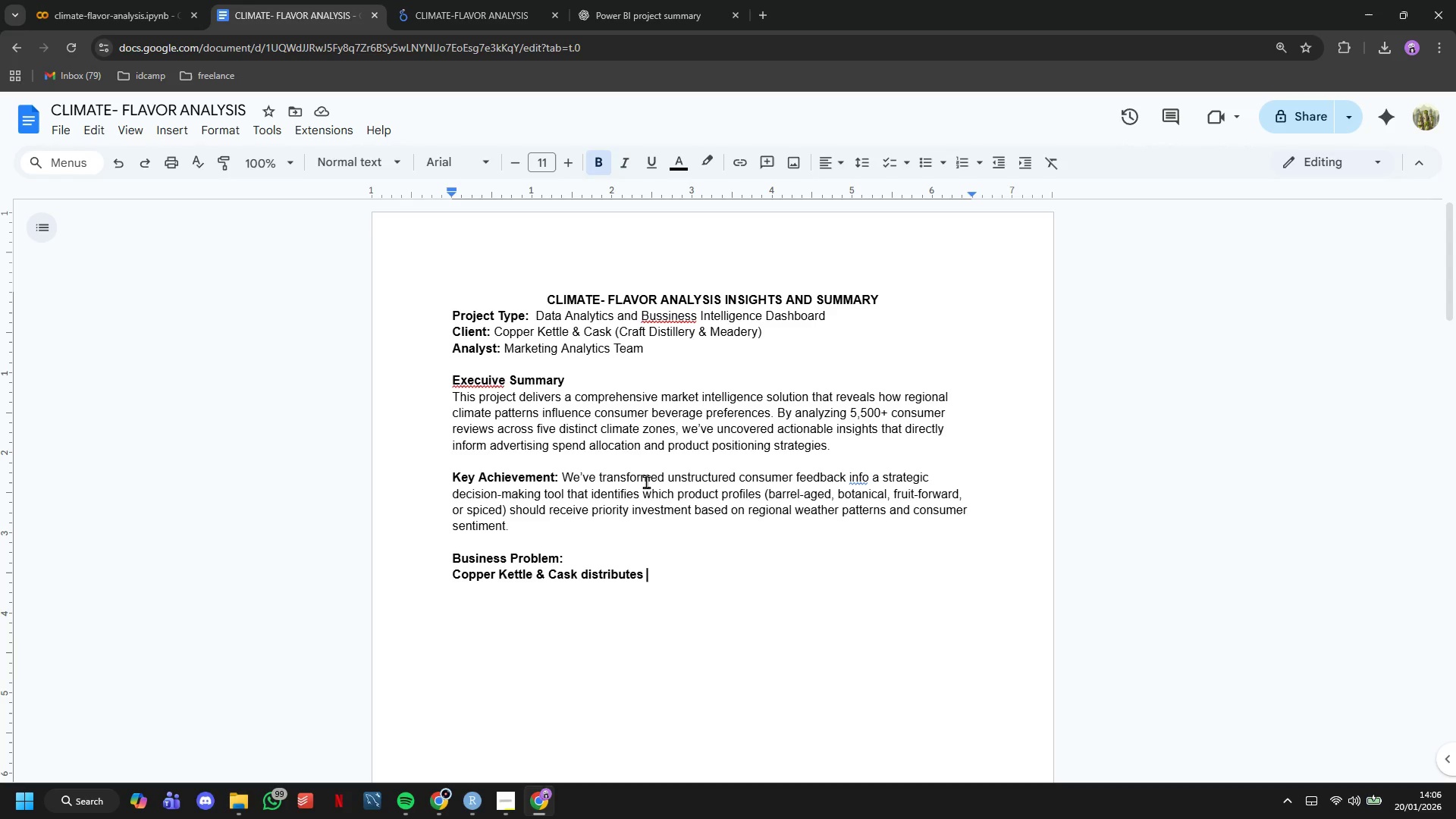 
left_click_drag(start_coordinate=[660, 585], to_coordinate=[446, 573])
 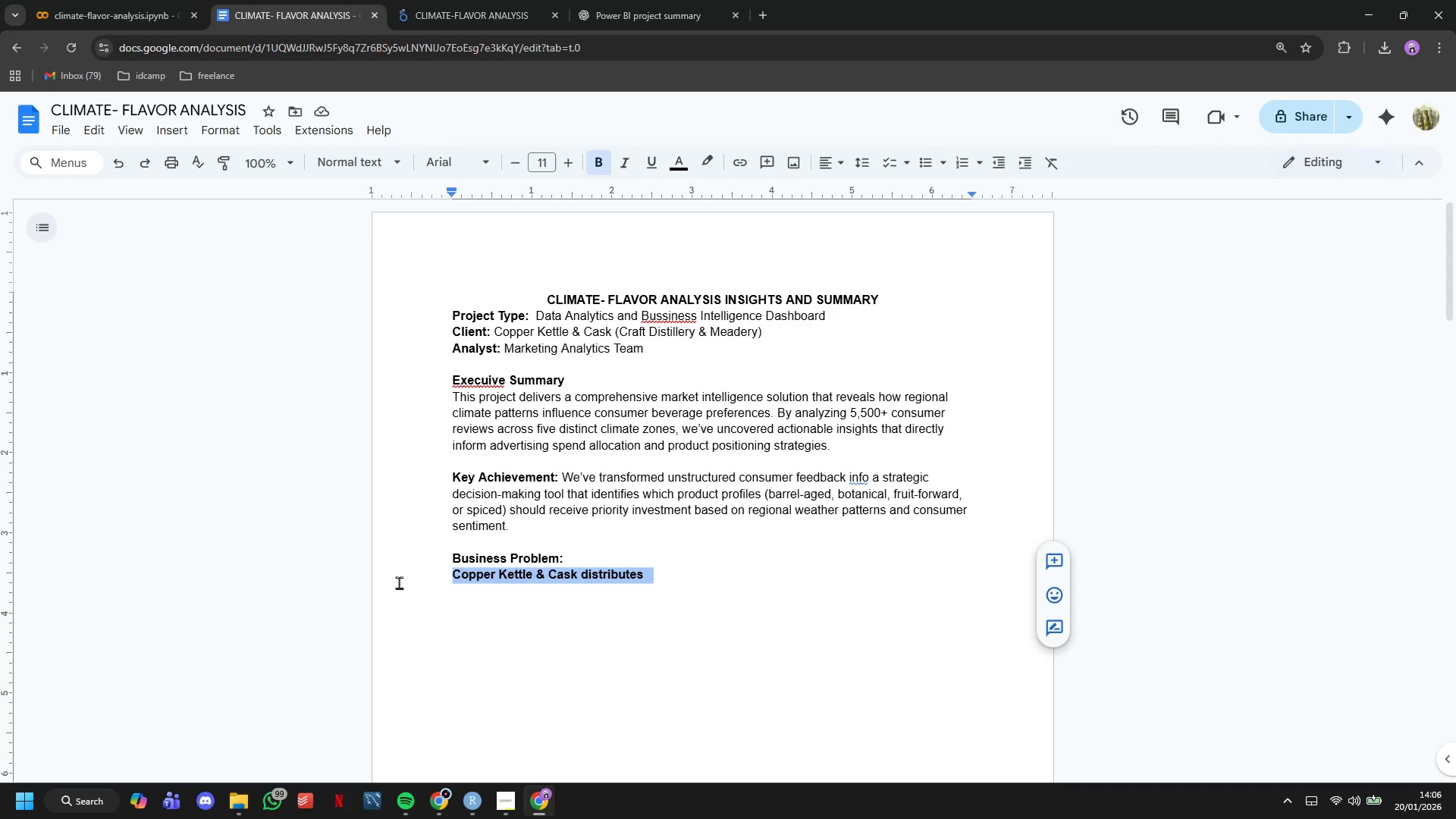 
key(Control+B)
 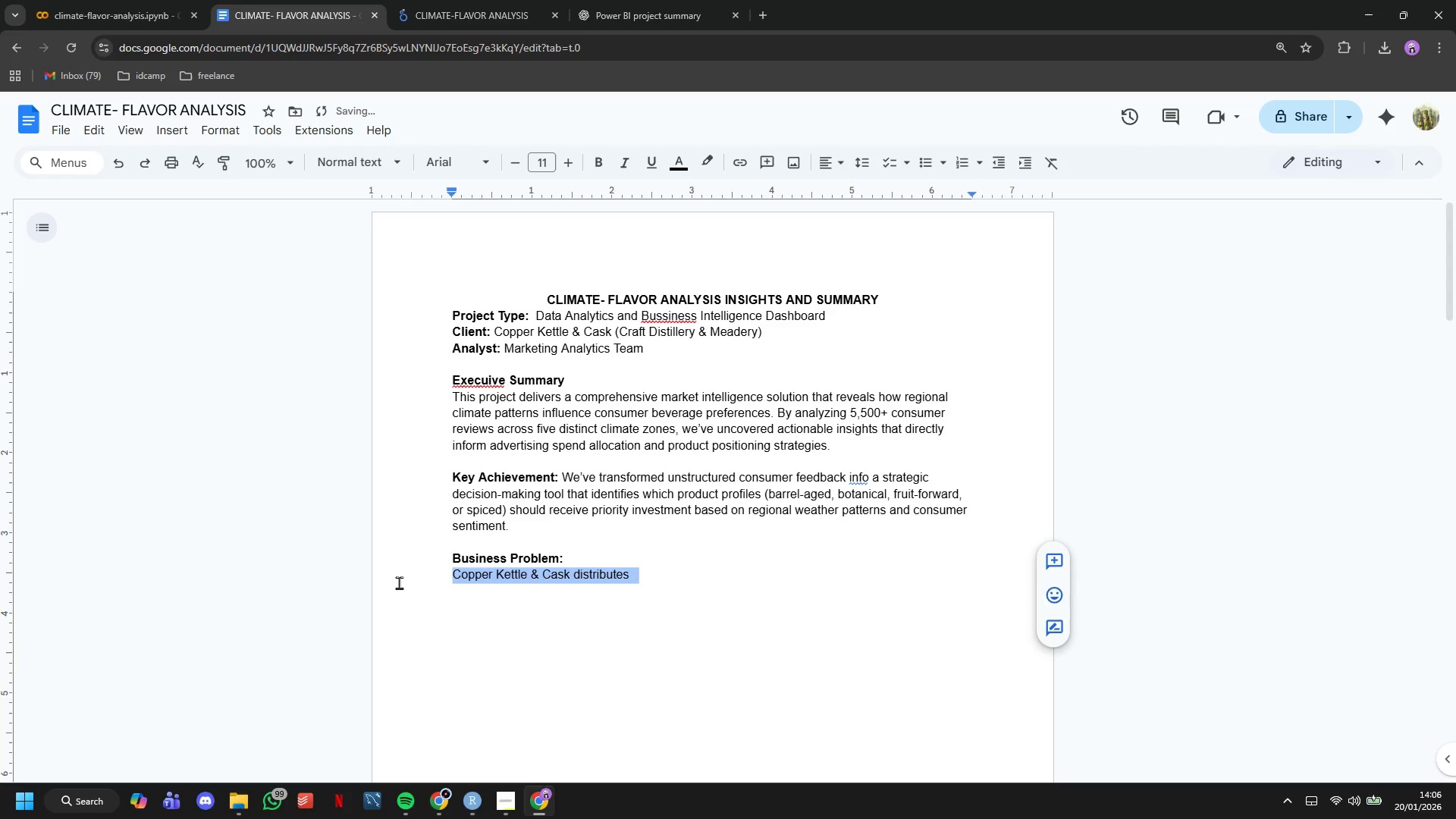 
key(ArrowRight)
 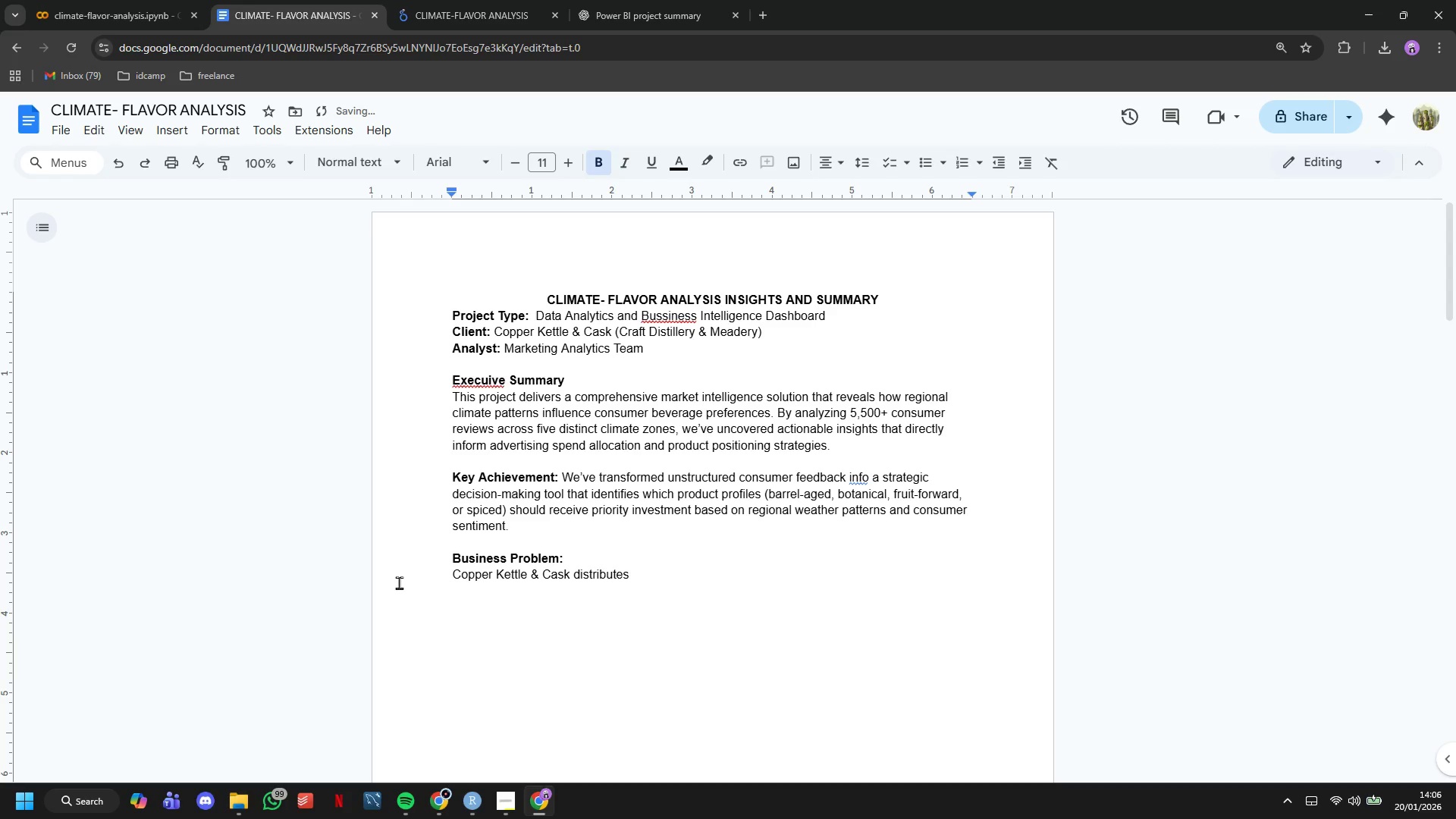 
key(ArrowUp)
 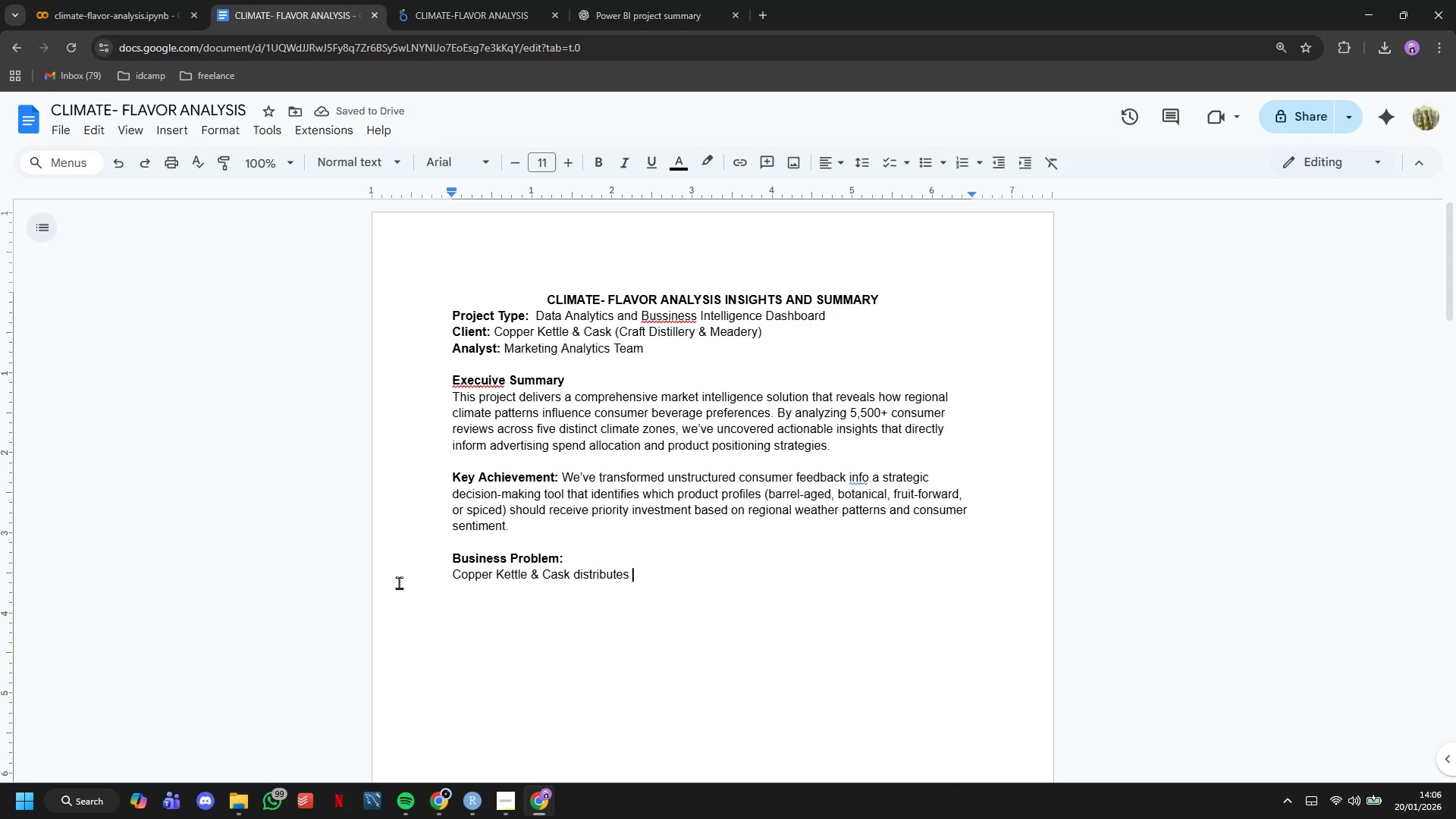 
type(craft spirits and meads across multiple climatic regions, from the Pacific Northwest to the Southwest Desert. The marketing team needed to anser these questions:)
 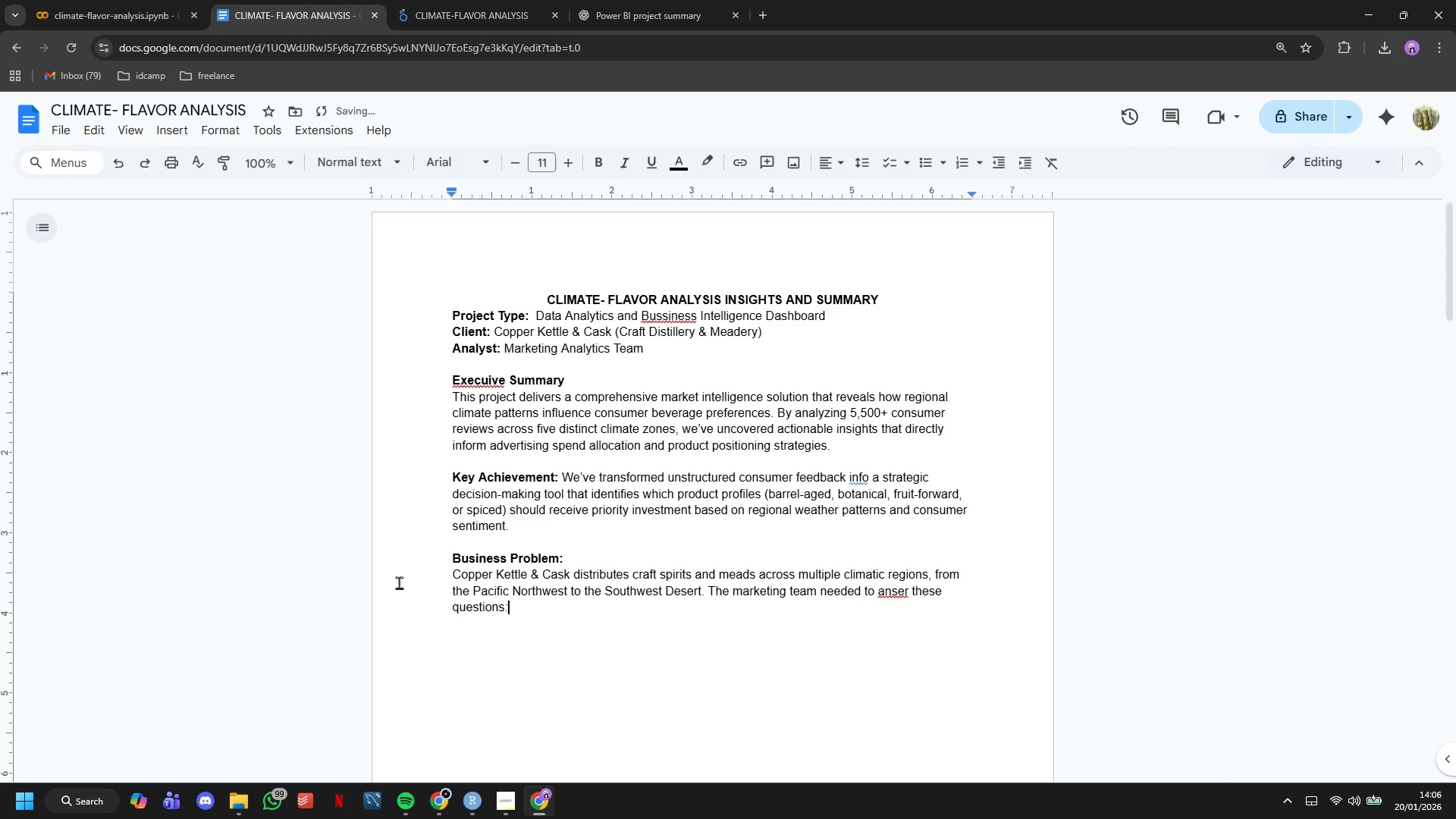 
key(Enter)
 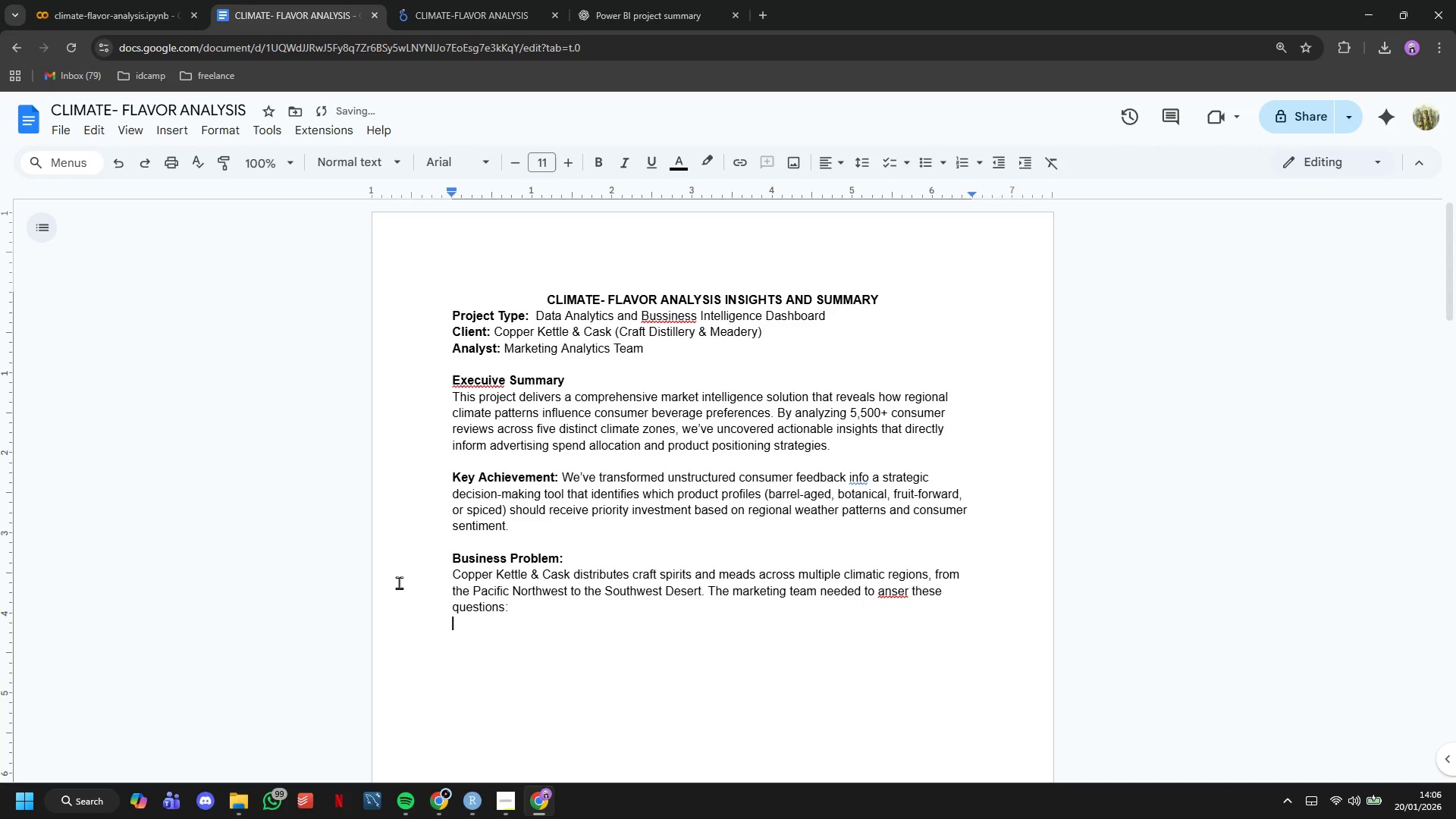 
type(- Which products should we promote in which regions?)
 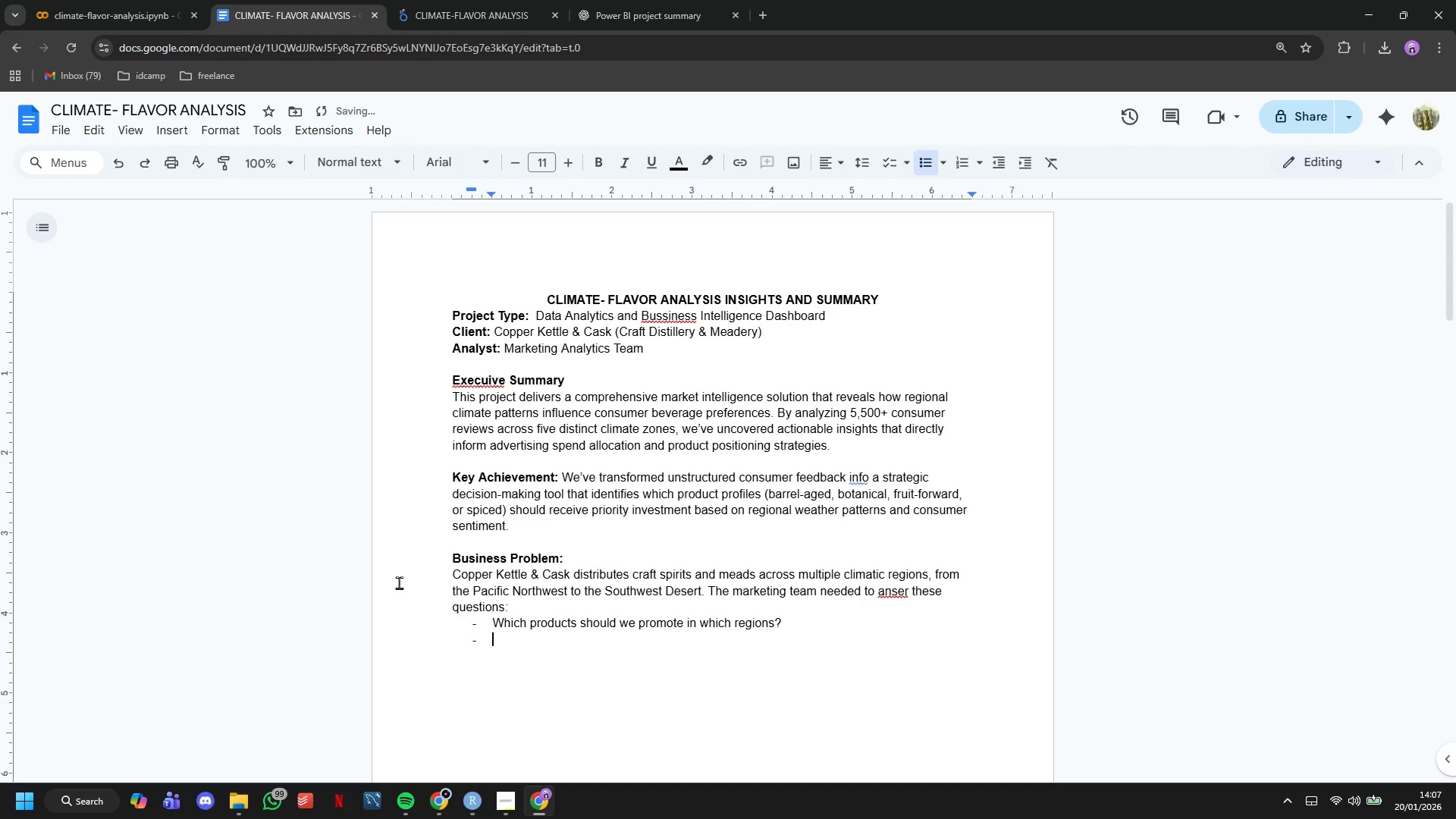 
key(Enter)
 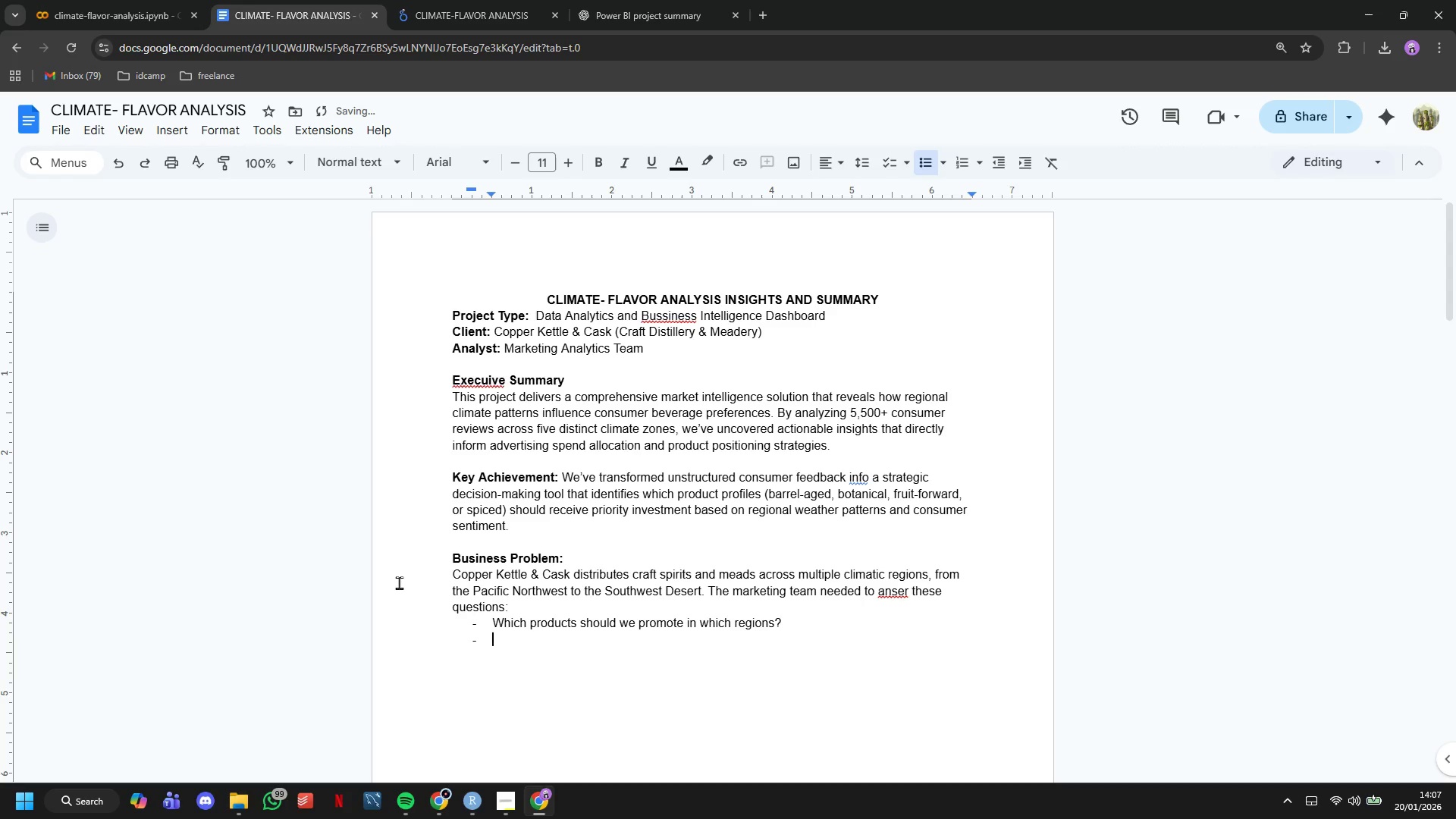 
type(Does weather actually influence what people wn)
key(Backspace)
type(ant to drink?)
 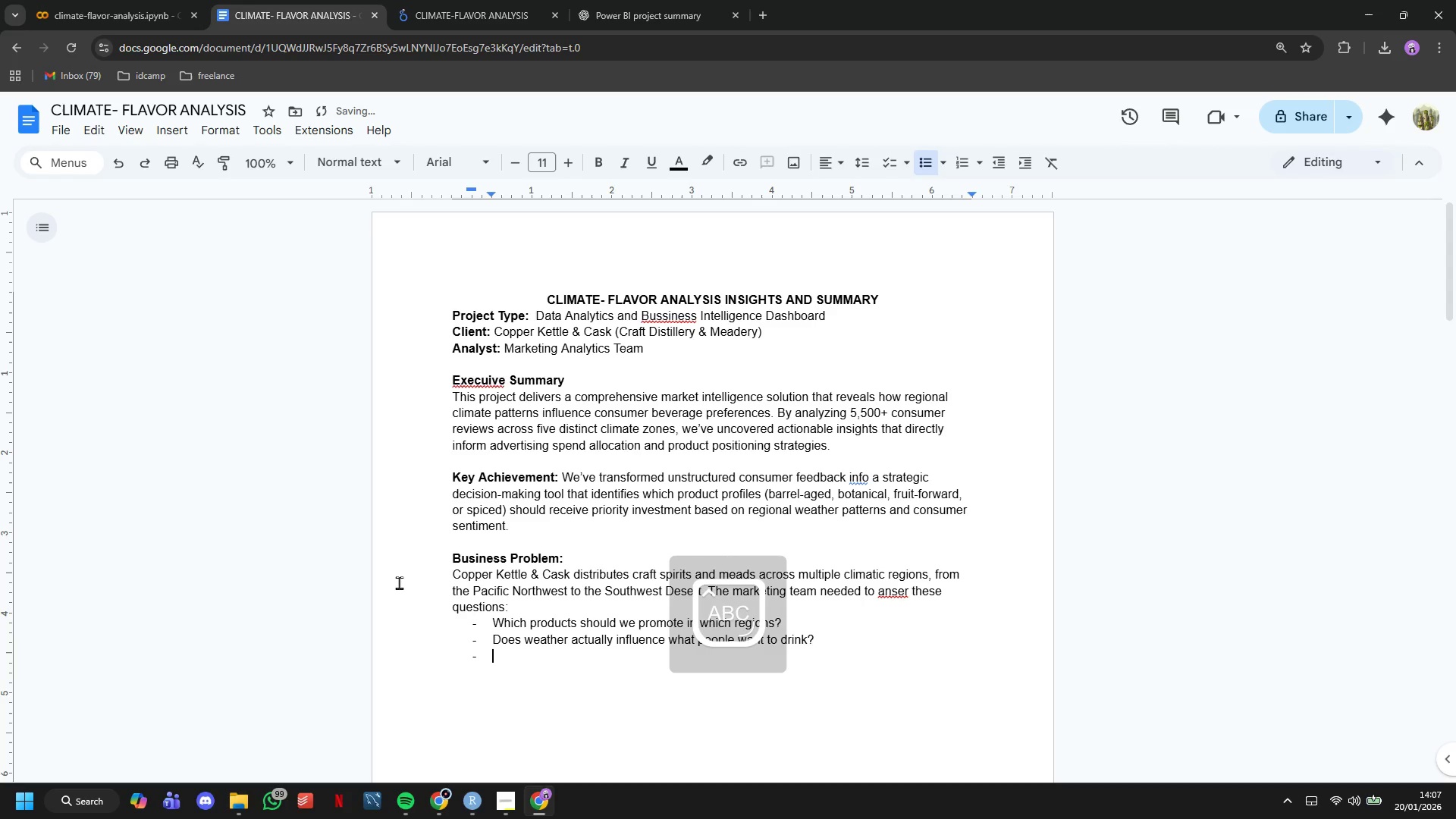 
 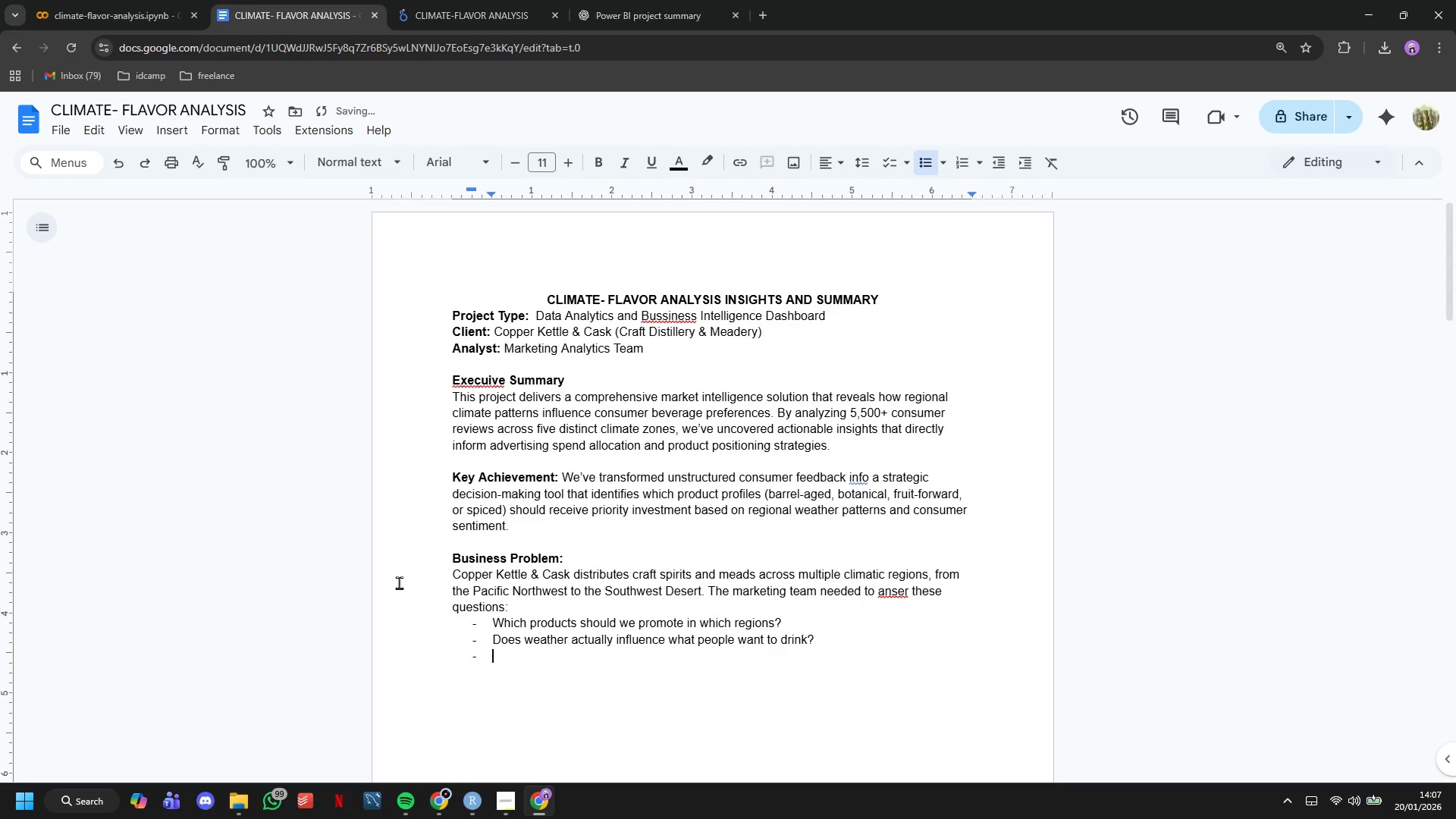 
key(Enter)
 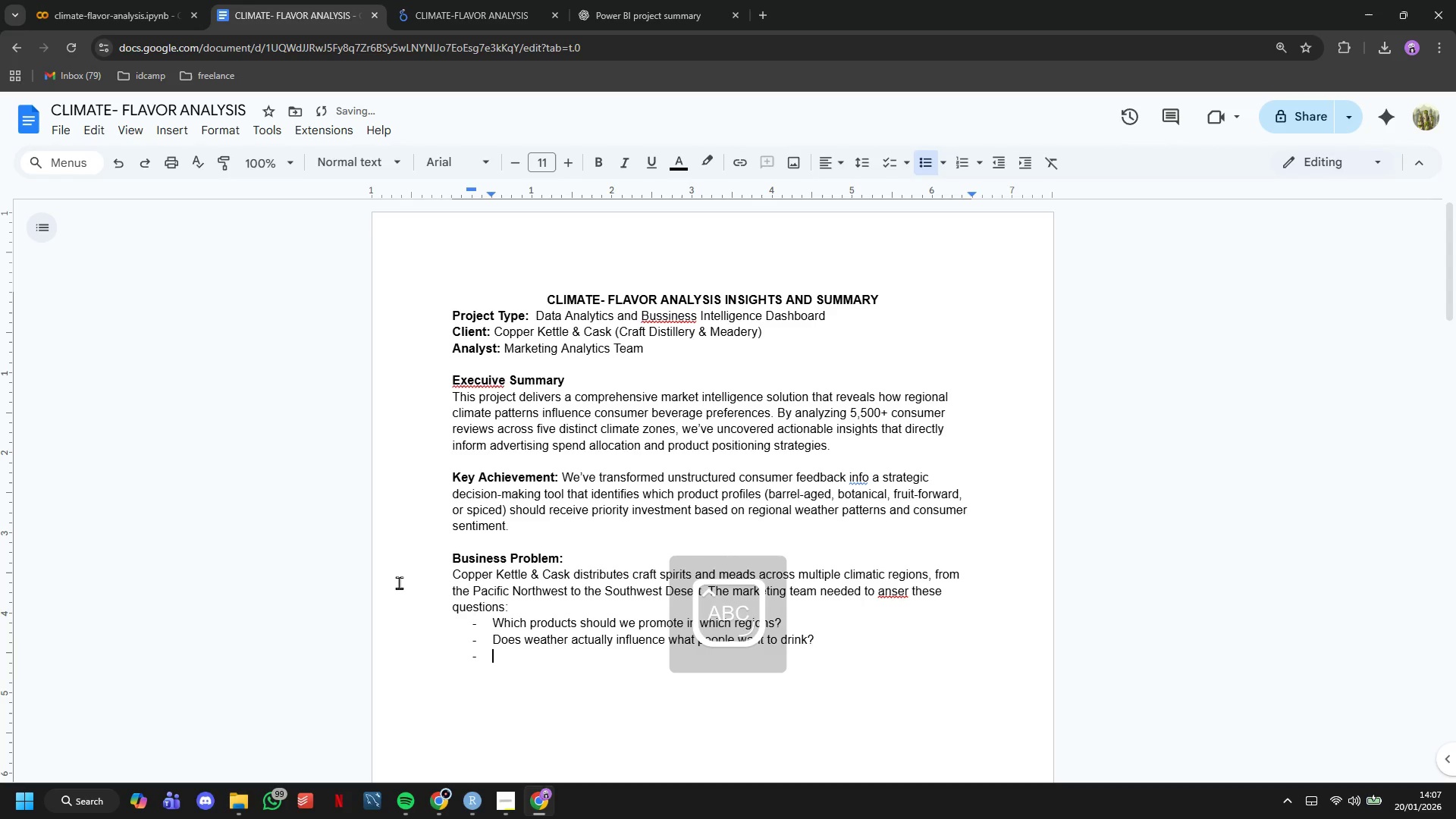 
type(How should we allocate our adversiting budget across different climates?)
 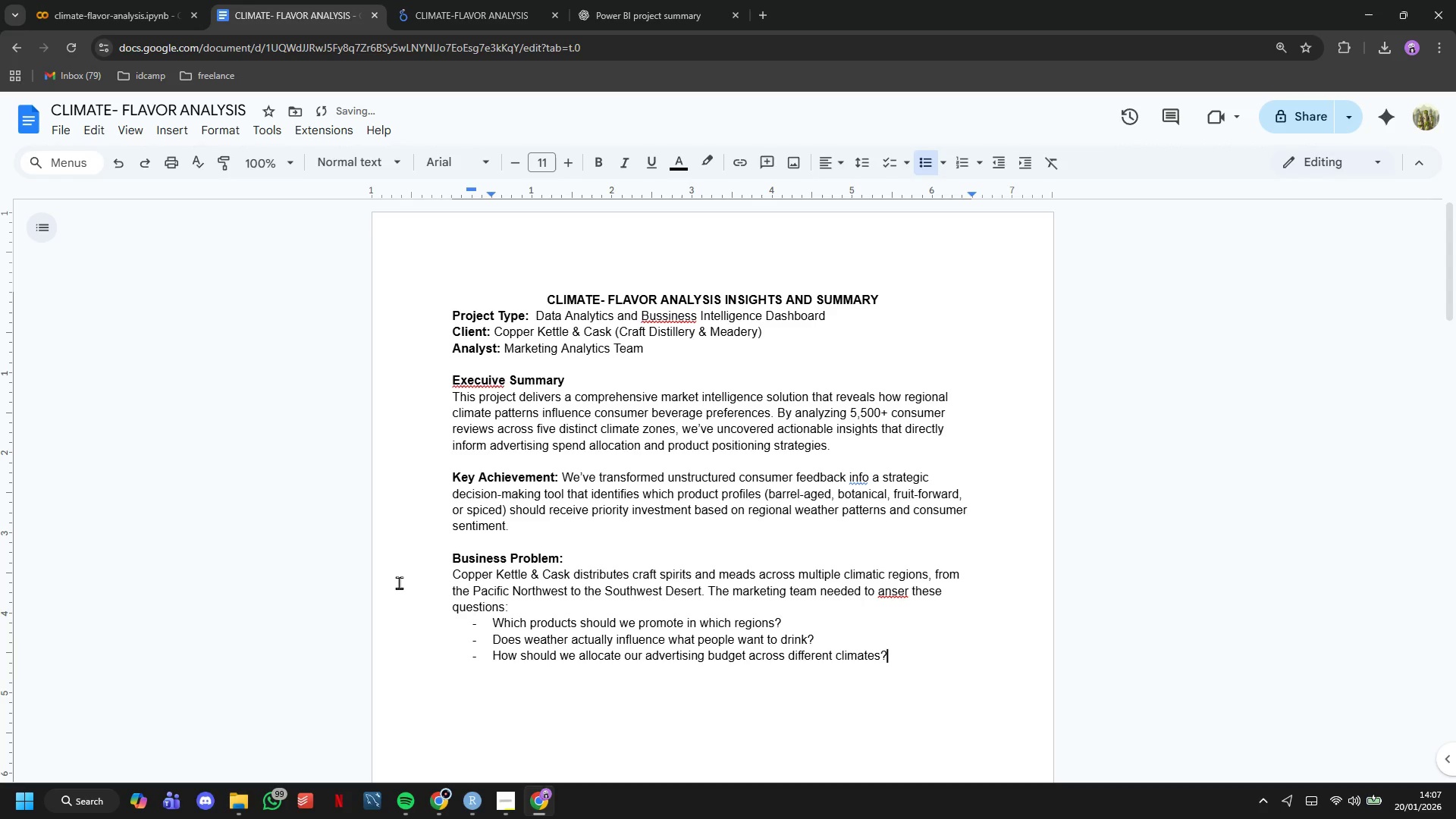 
key(Enter)
 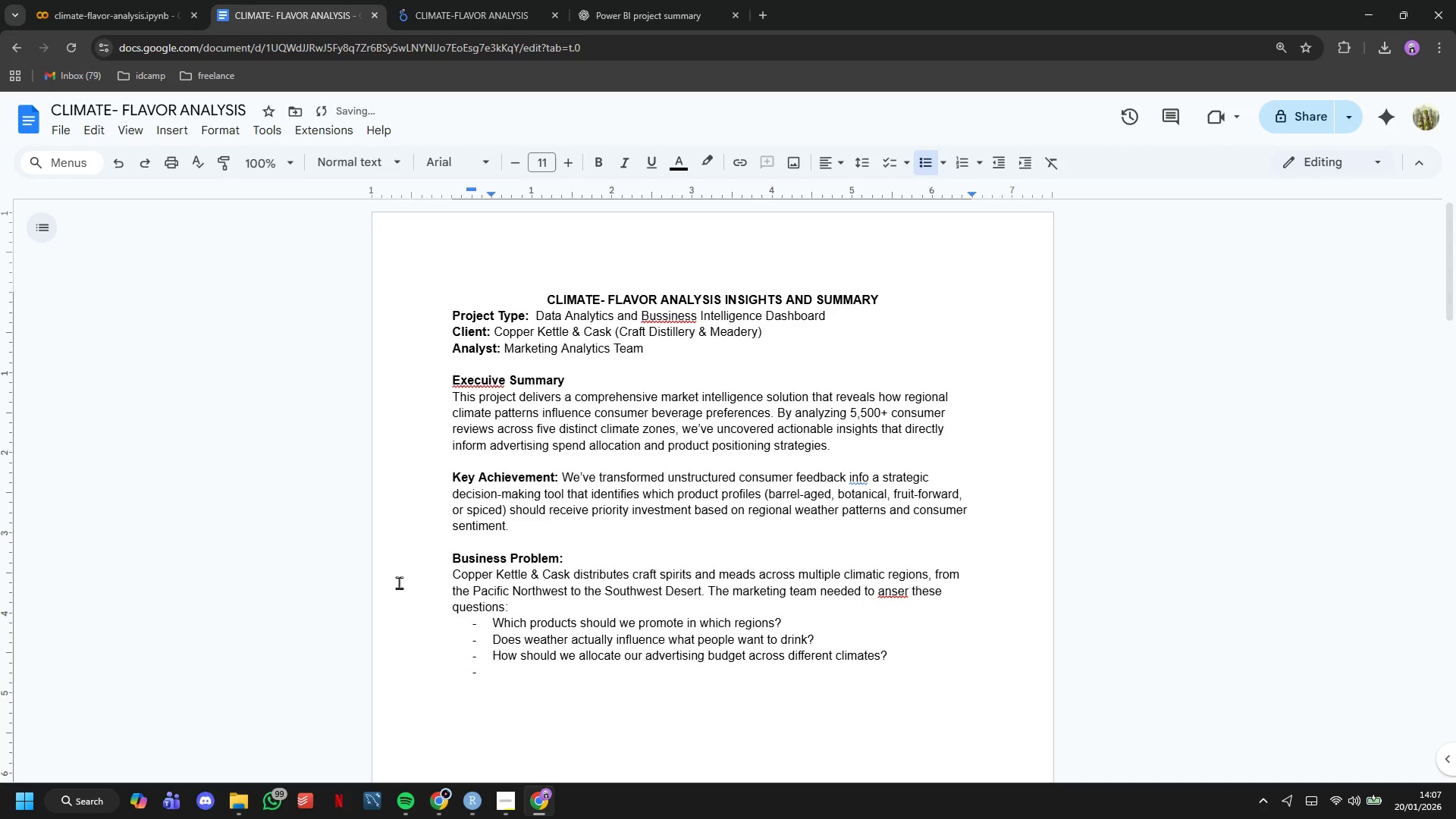 
type(Which flavor profiles create the strongest market oppurtunities?)
 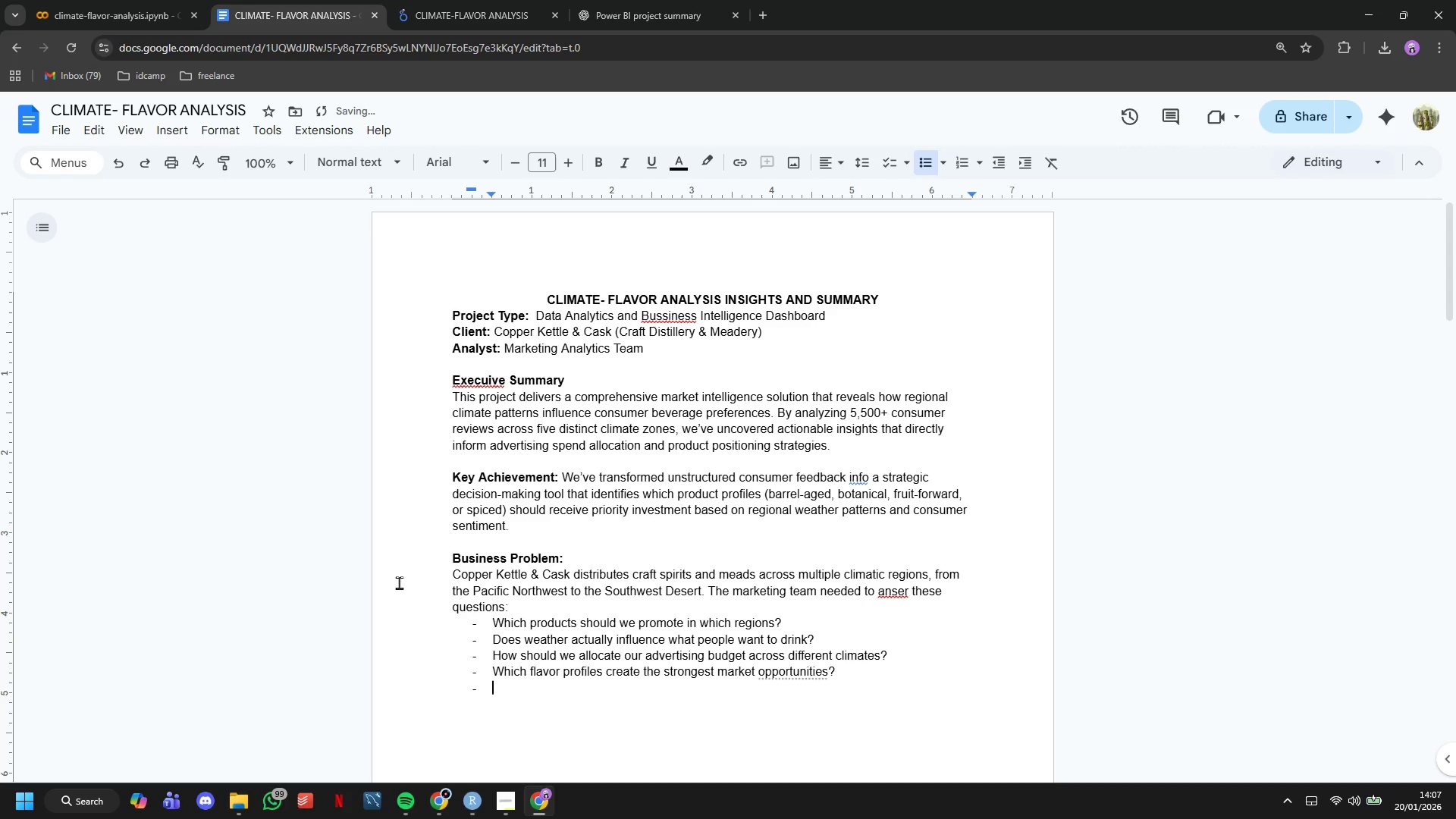 
 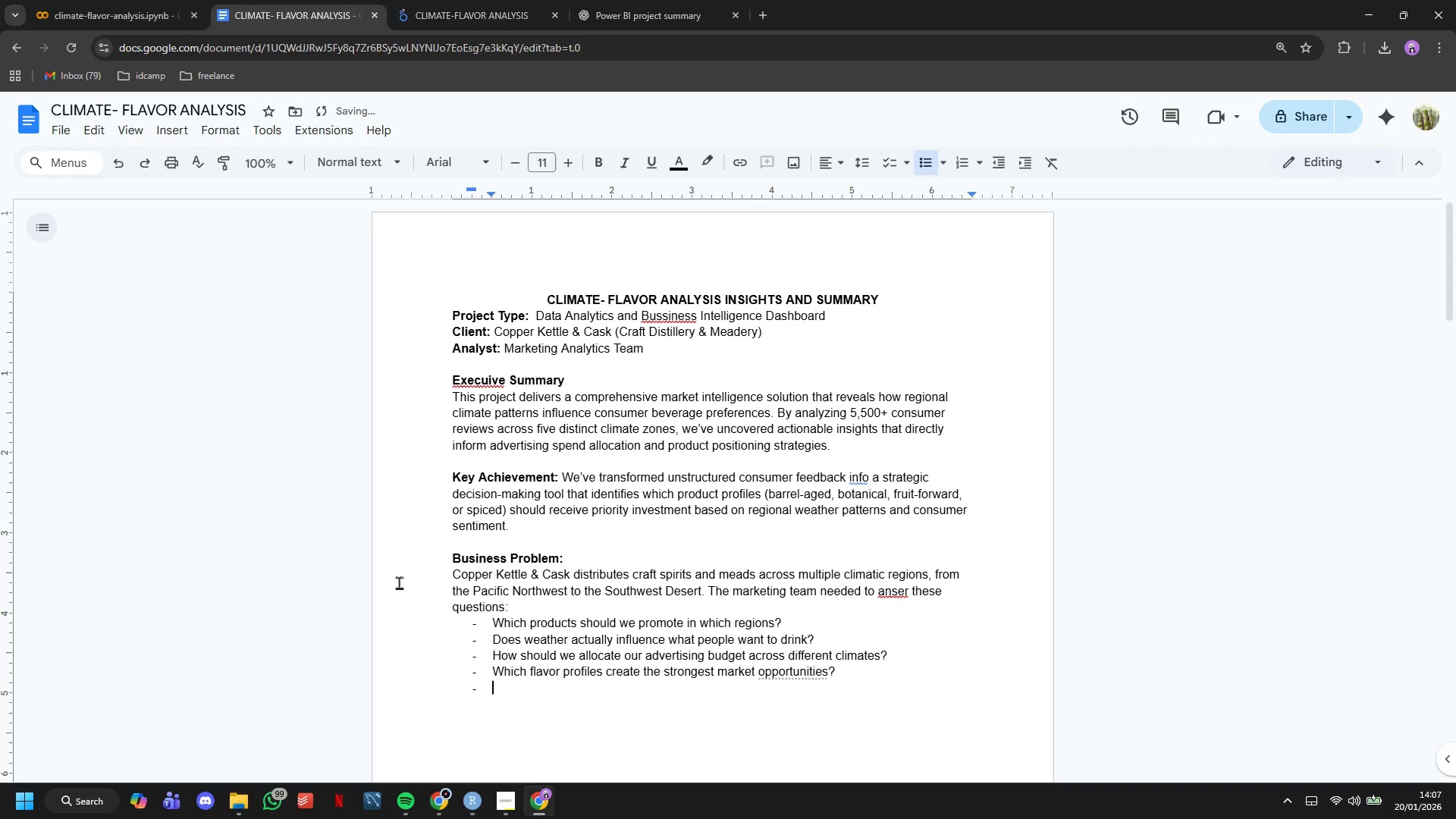 
key(Enter)
 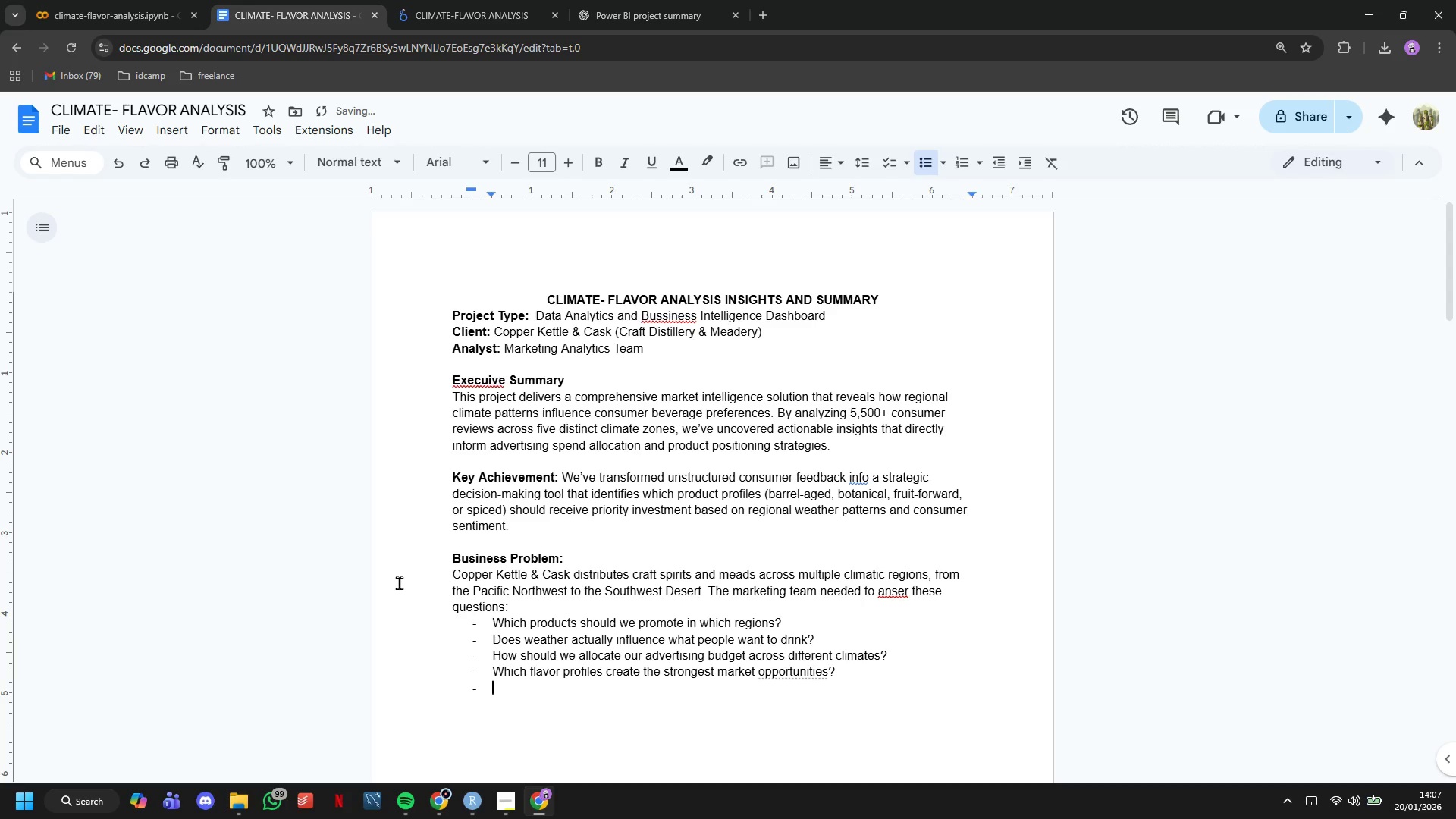 
key(Backspace)
key(Backspace)
type(Traditional market analysis couln)
key(Backspace)
type(dn't answer these questions because it lacked the climate diment)
key(Backspace)
type(sion. This project bridges ta)
key(Backspace)
type(hat gap)
 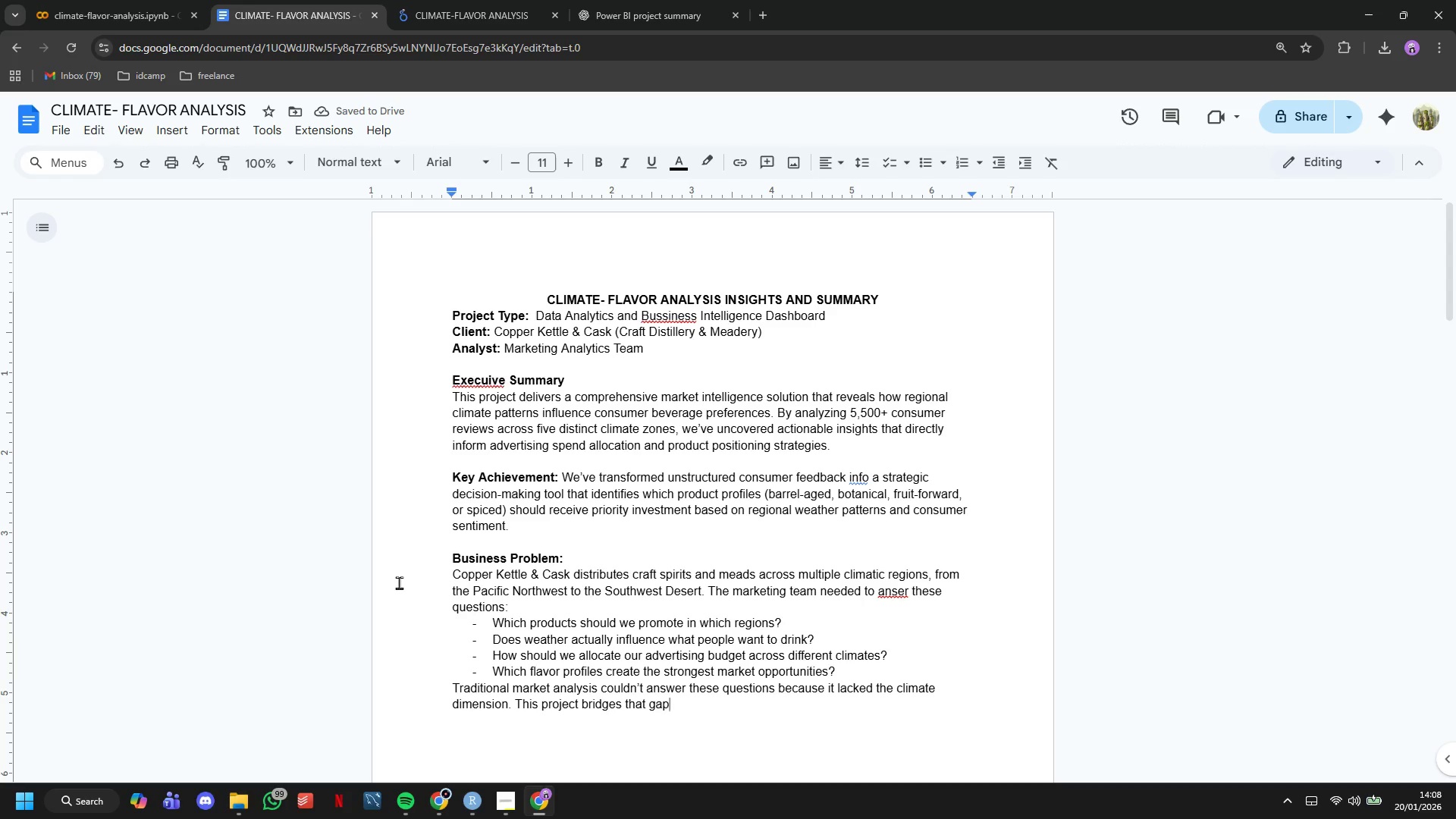 
key(Period)
 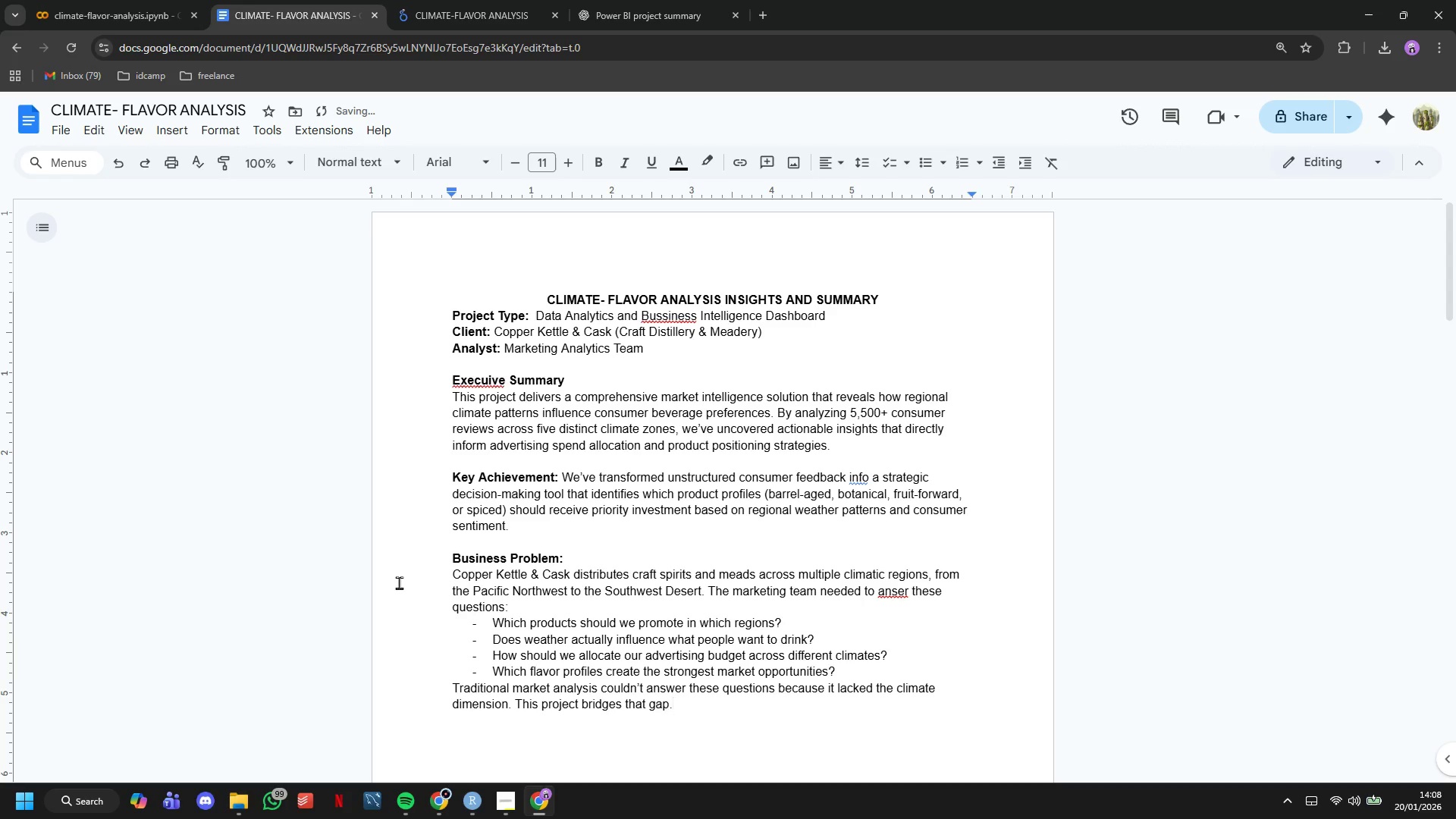 
key(Enter)
 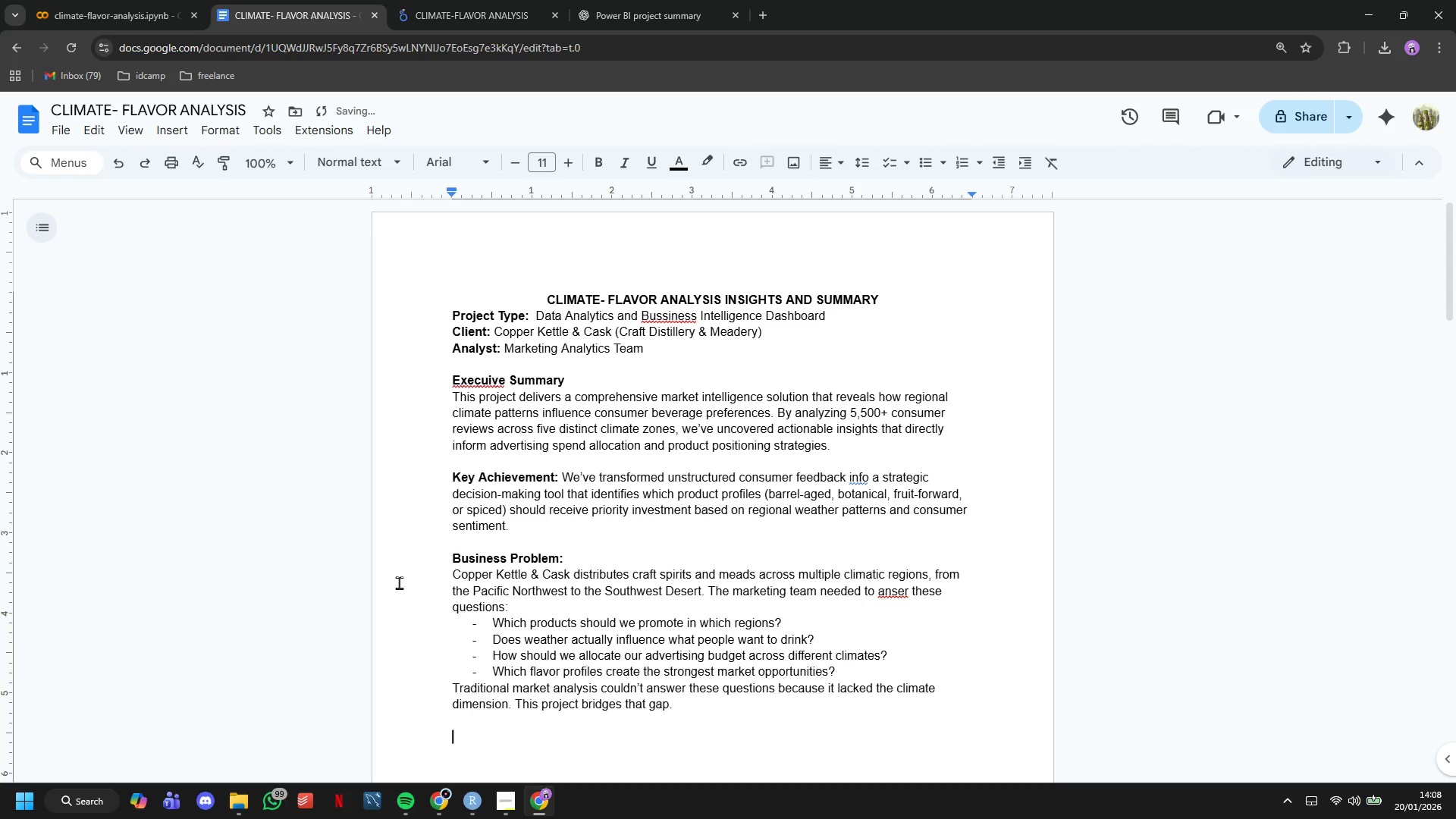 
key(Enter)
 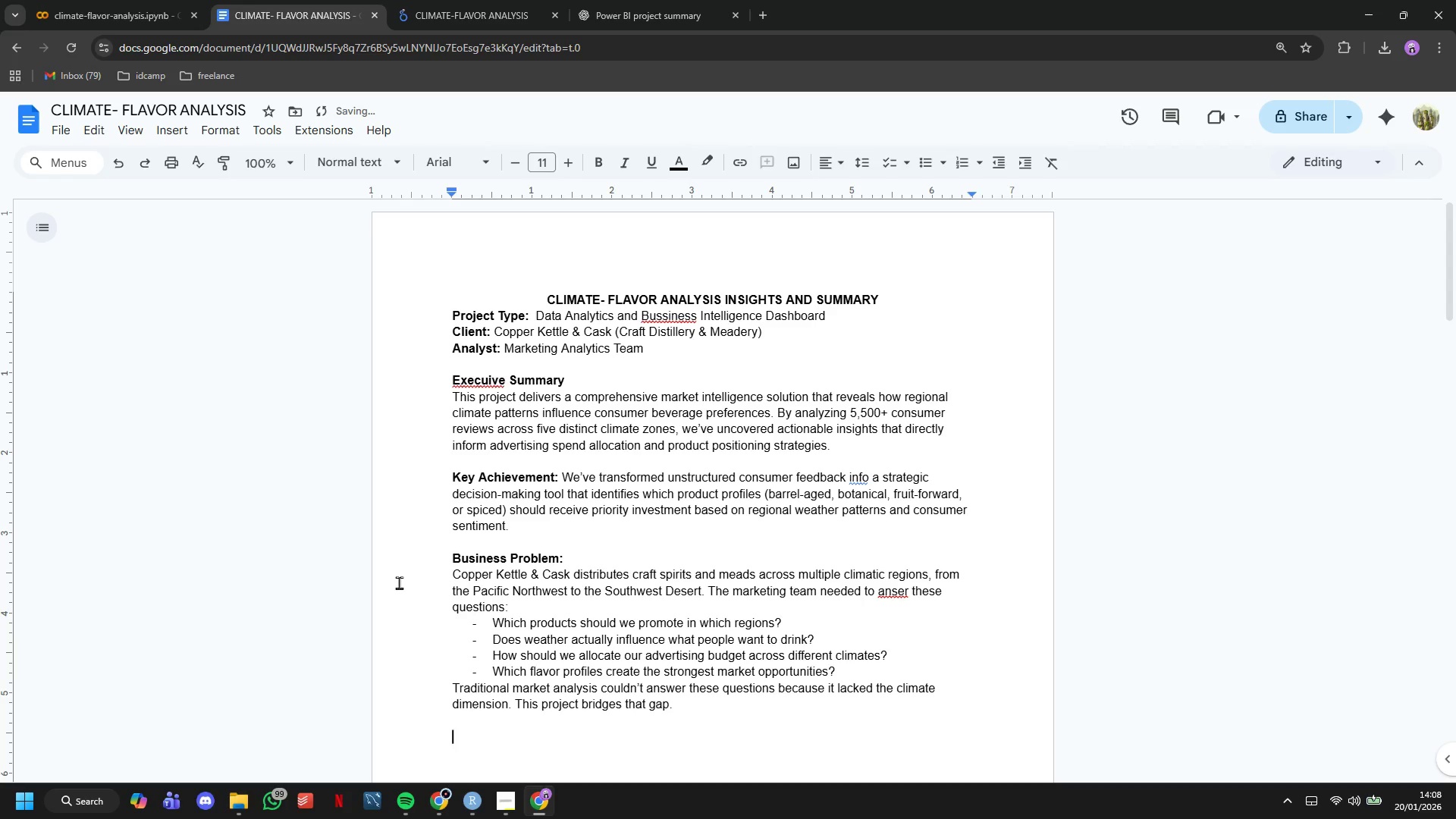 
scroll: coordinate [372, 566], scroll_direction: down, amount: 1.0
 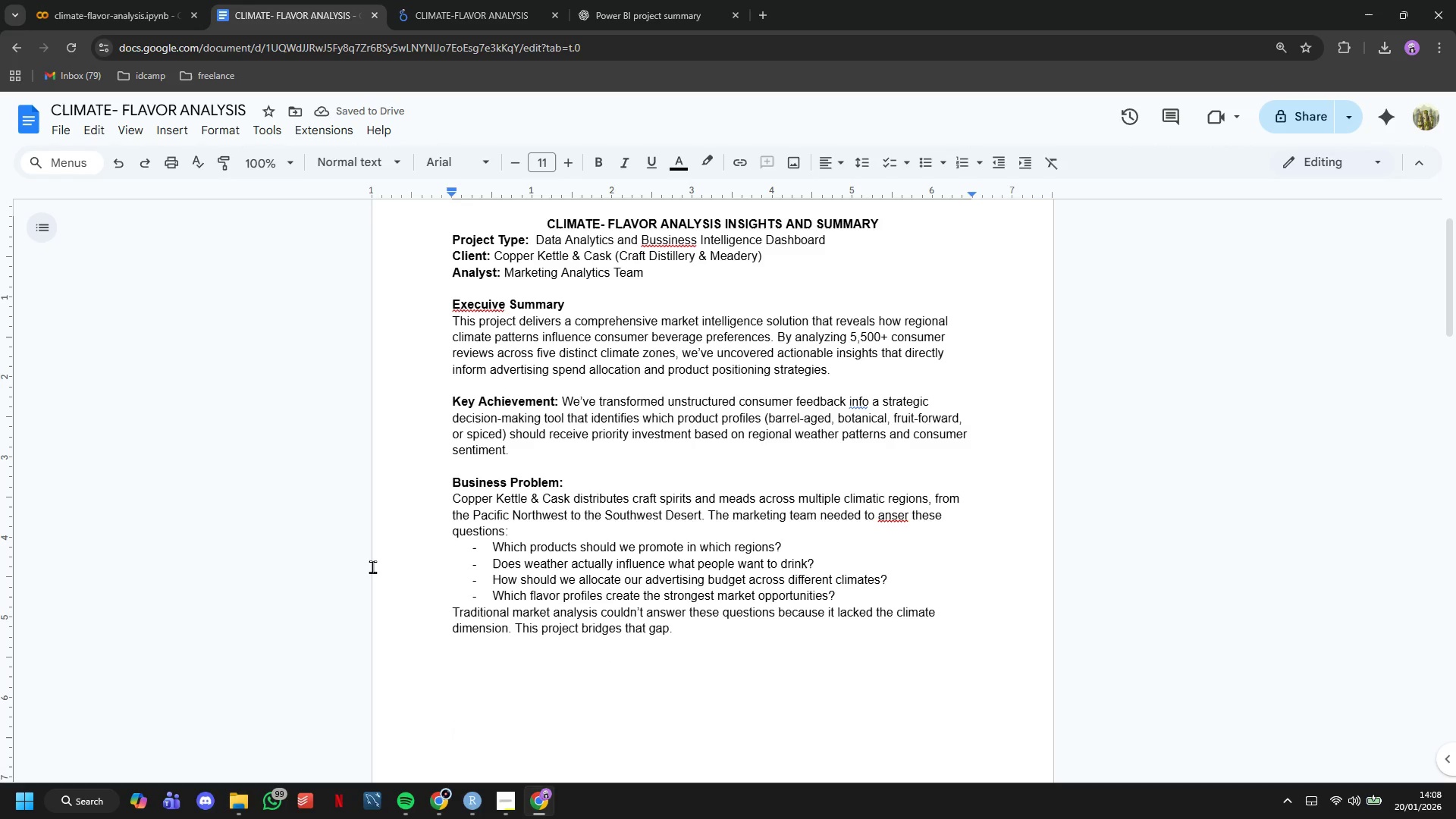 
key(CapsLock)
 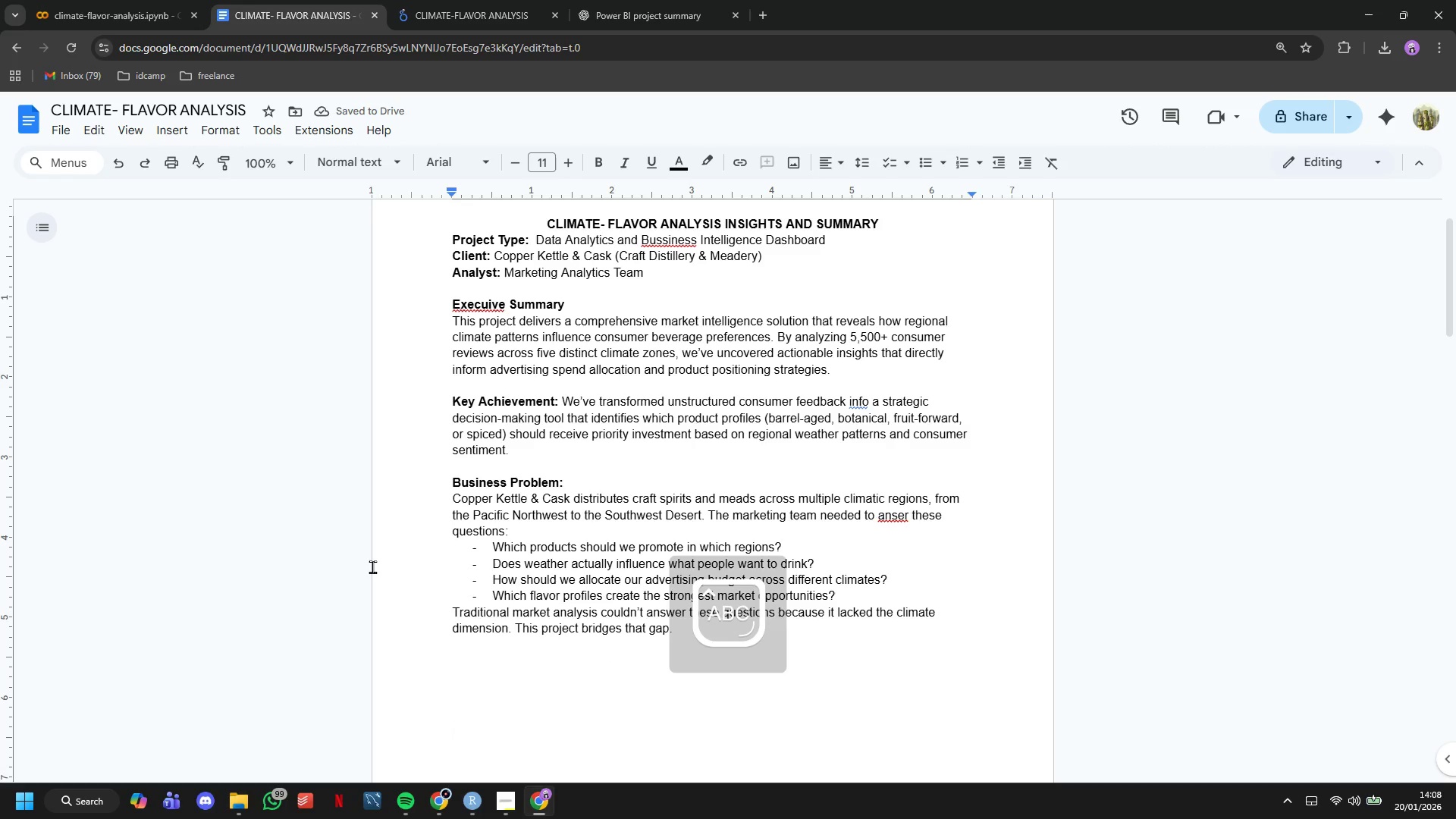 
key(B)
 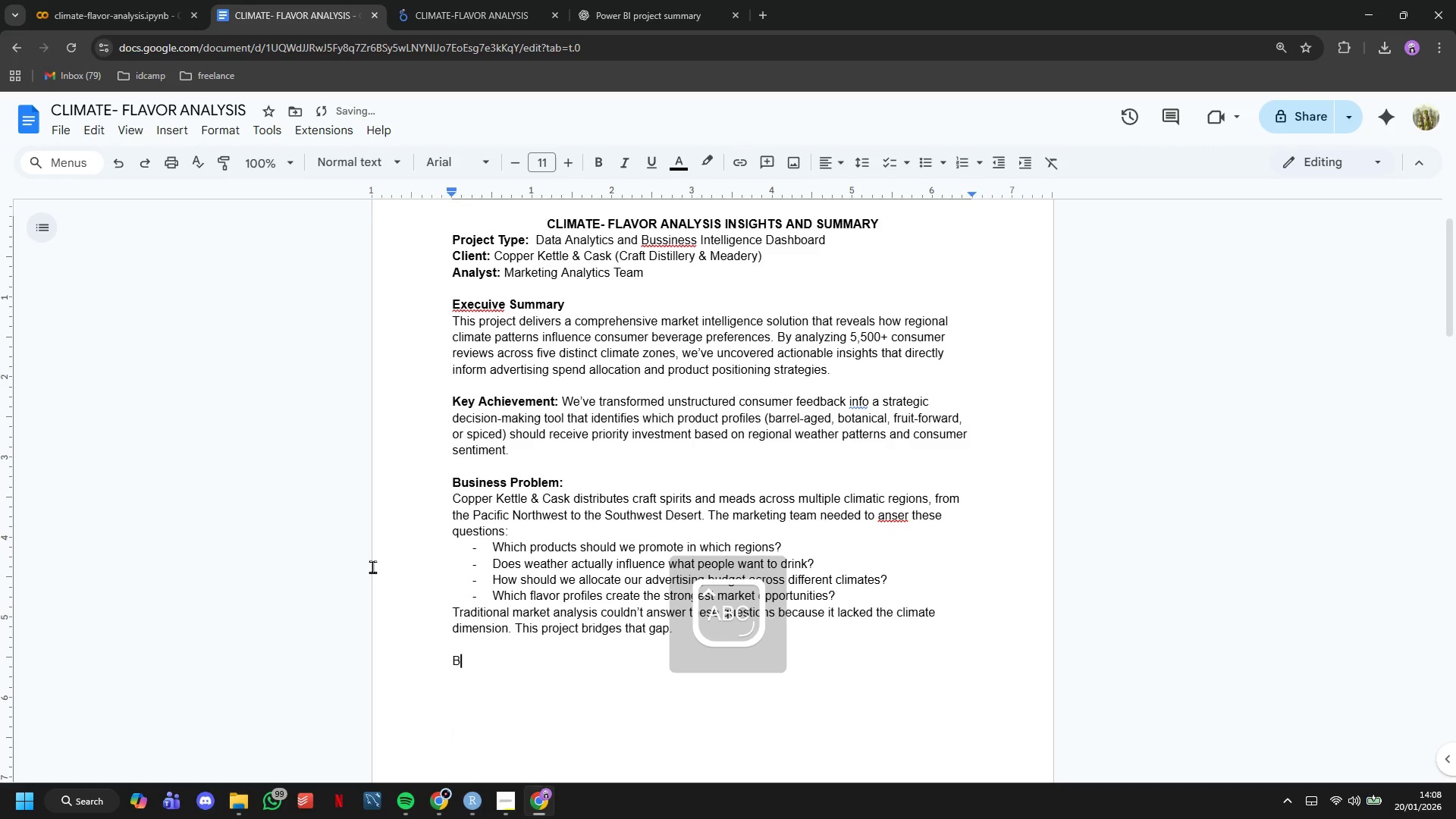 
key(CapsLock)
 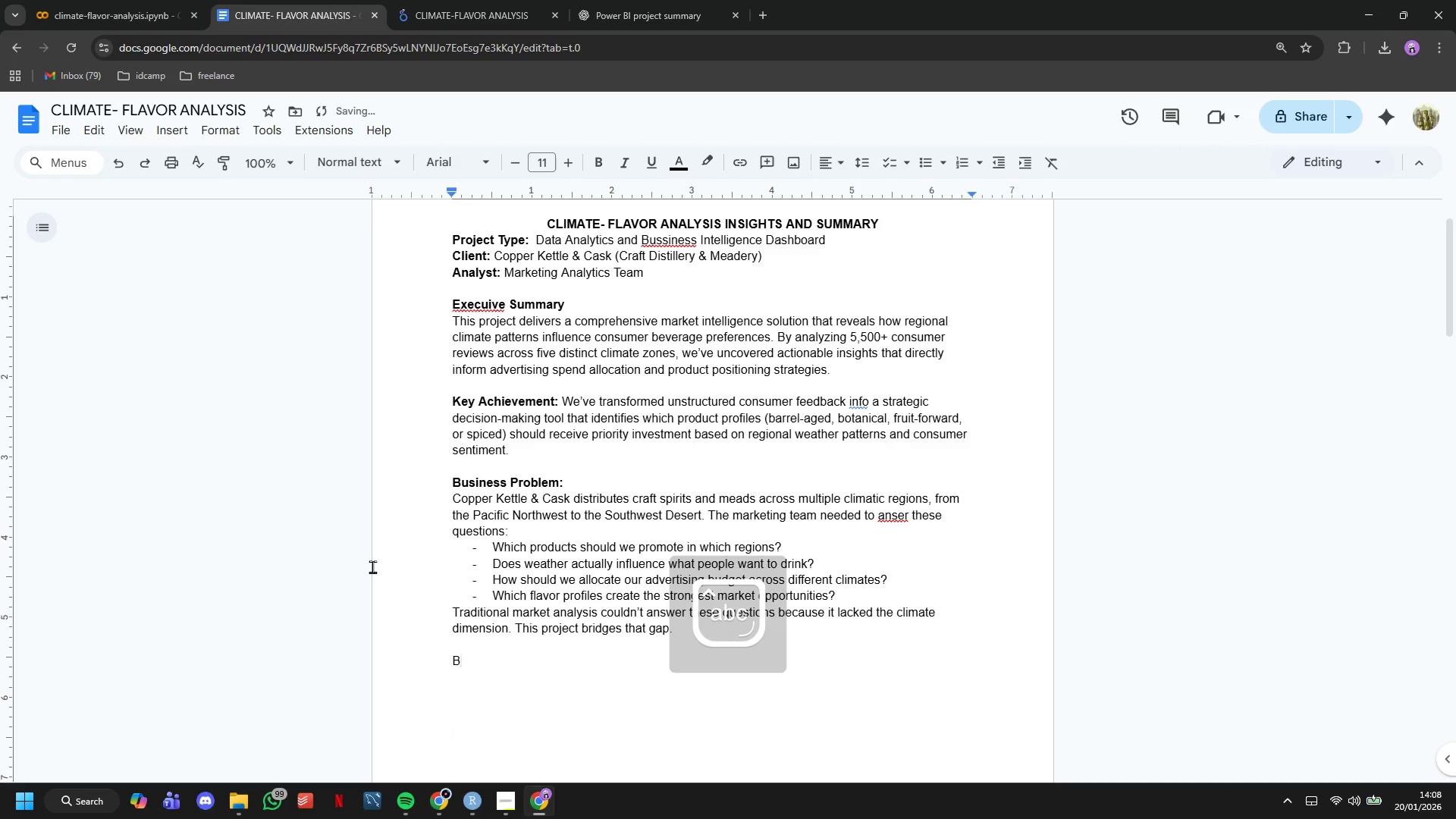 
key(Backspace)
 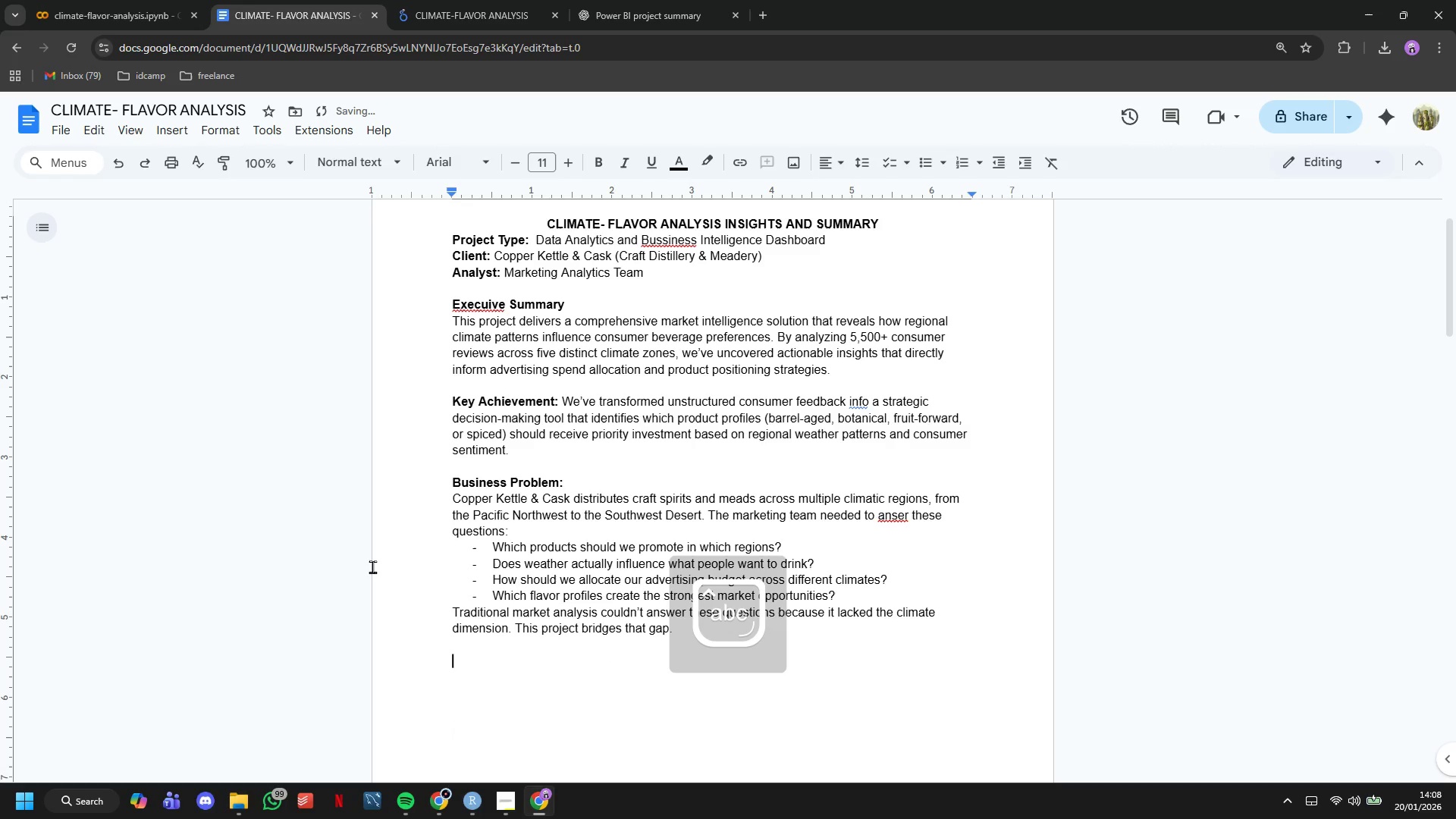 
key(Control+ControlLeft)
 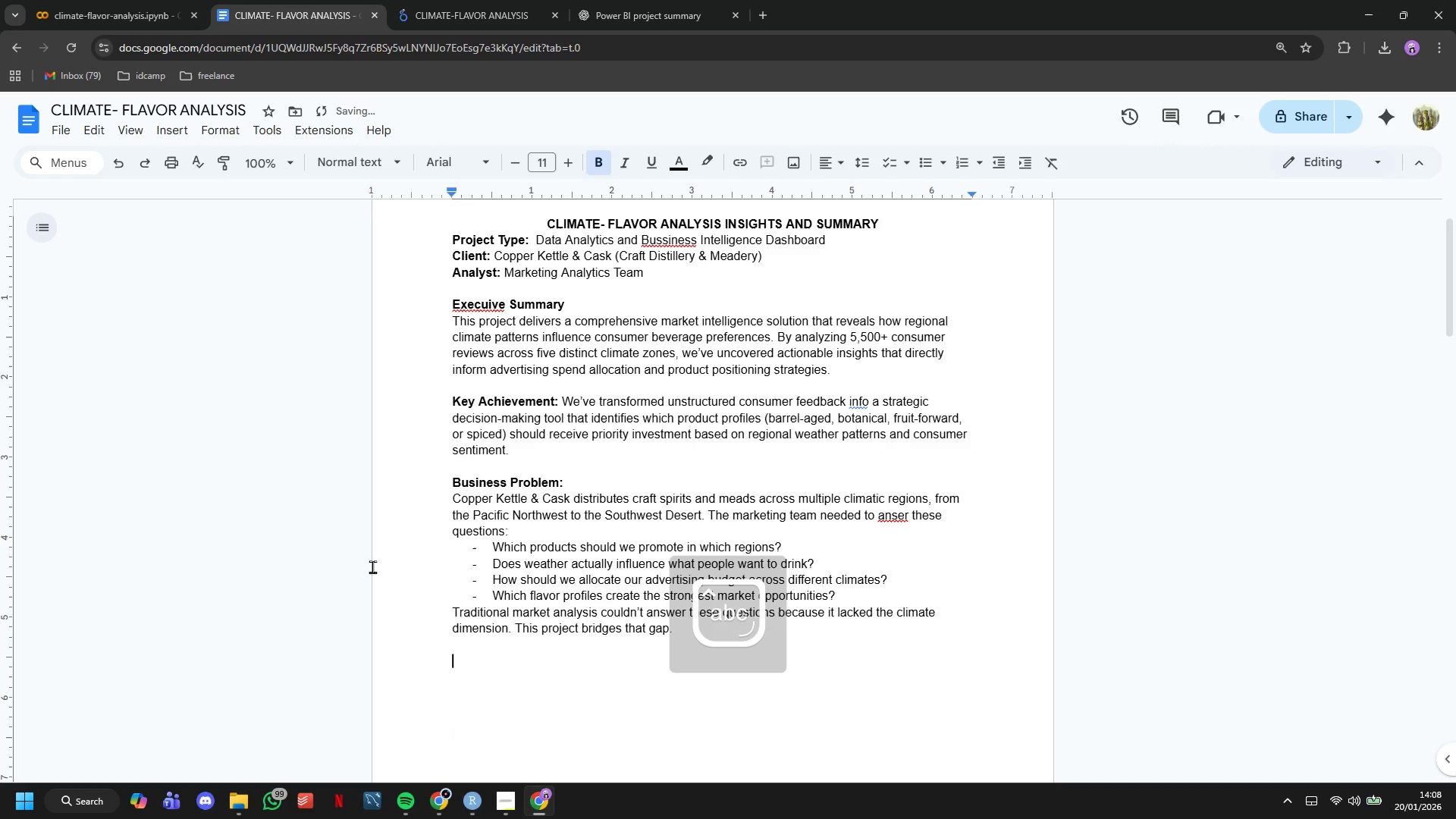 
key(Control+B)
 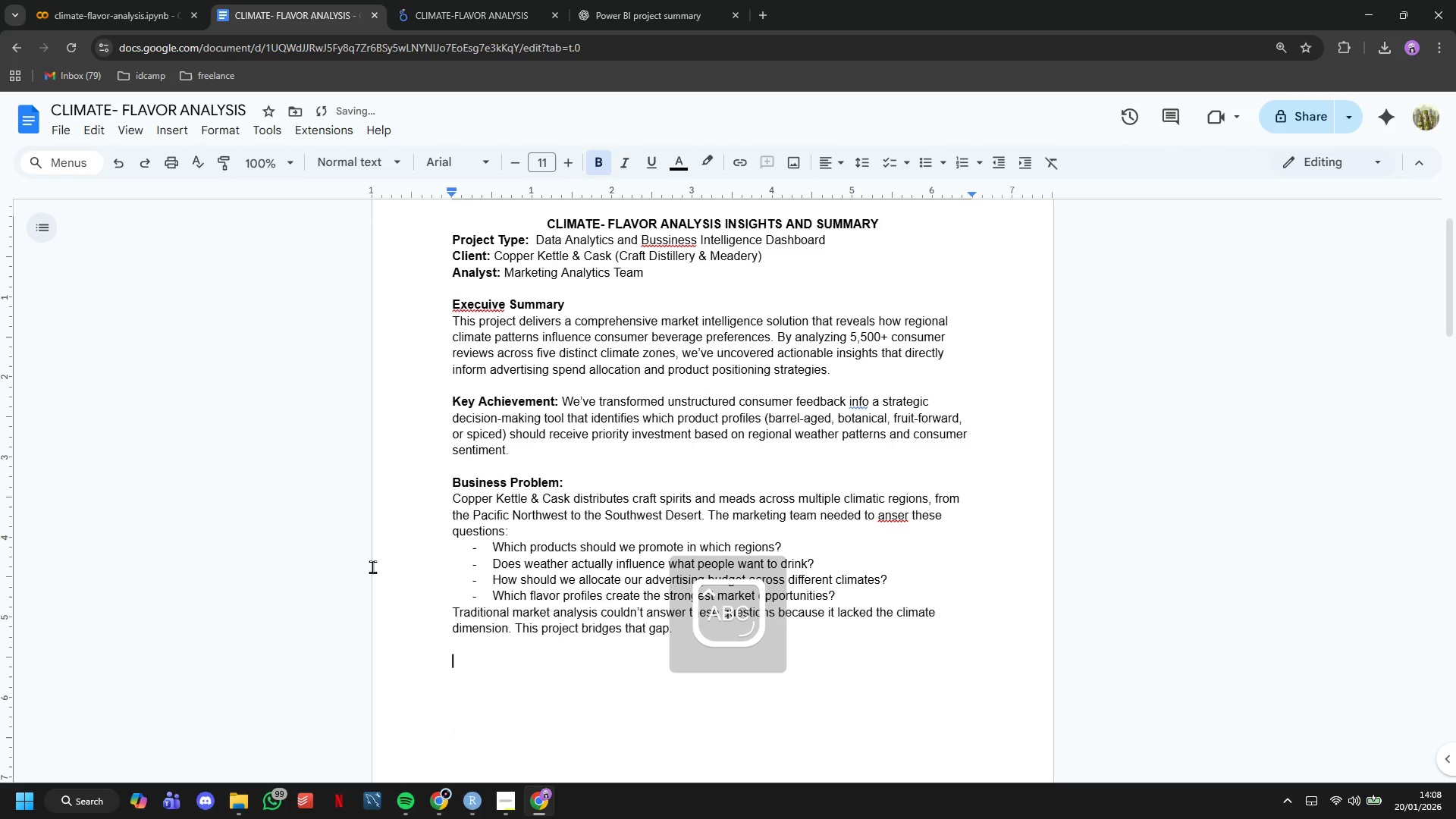 
type(Solution Overview)
 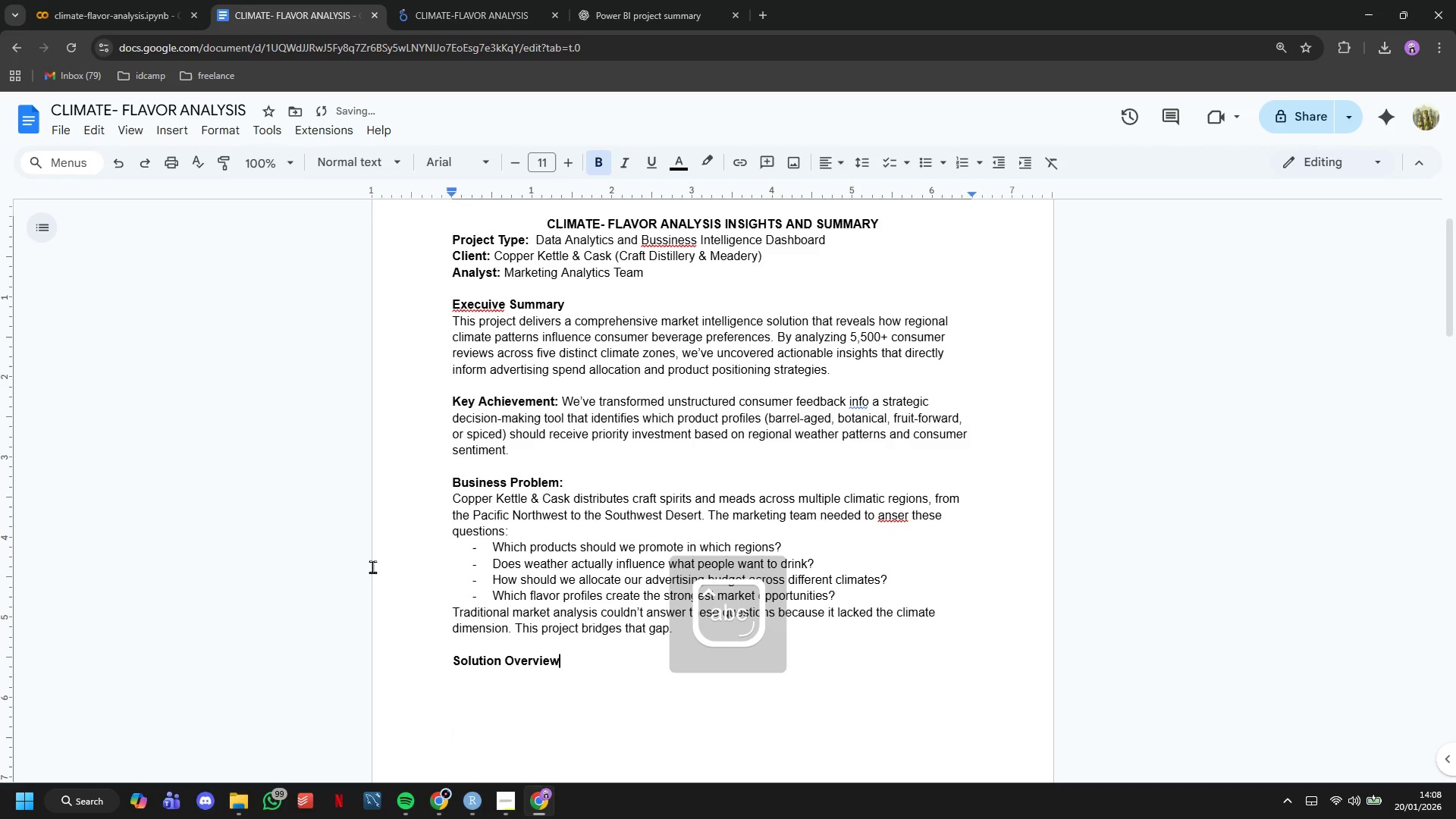 
key(Enter)
 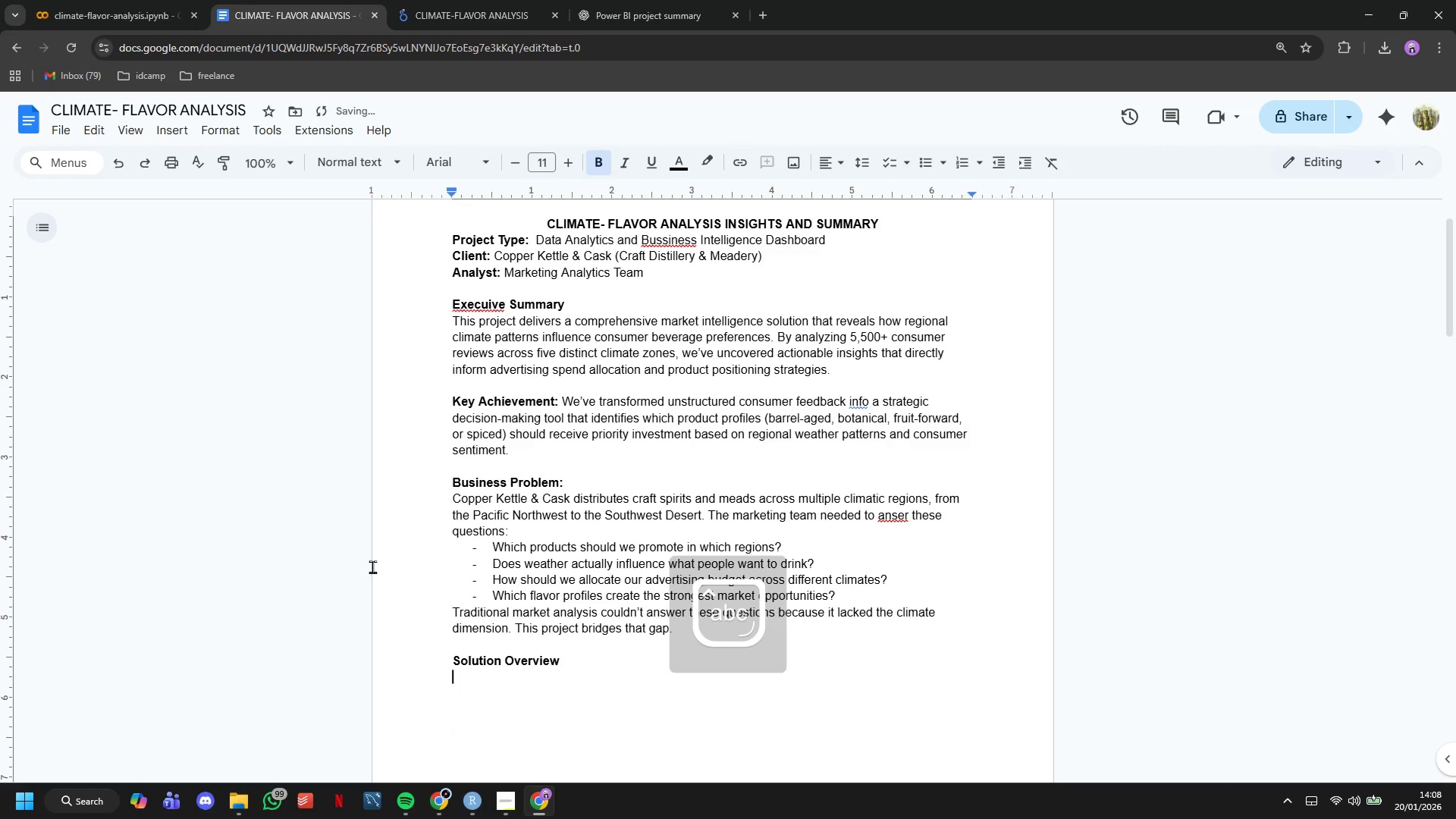 
key(Control+B)
 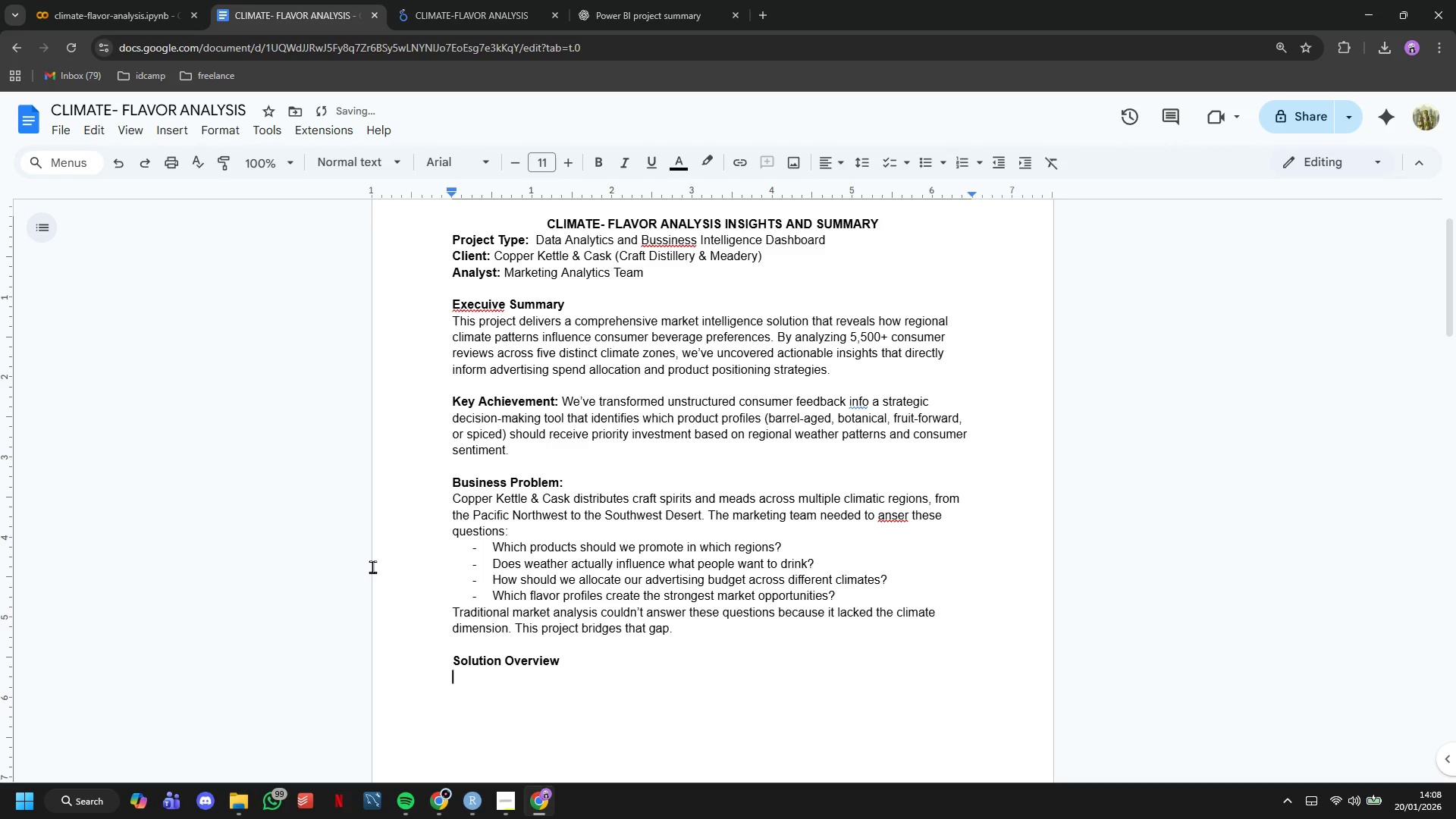 
type(1. Pythi)
key(Backspace)
type(on Analytical B)
key(Backspace)
type(Notebook)
 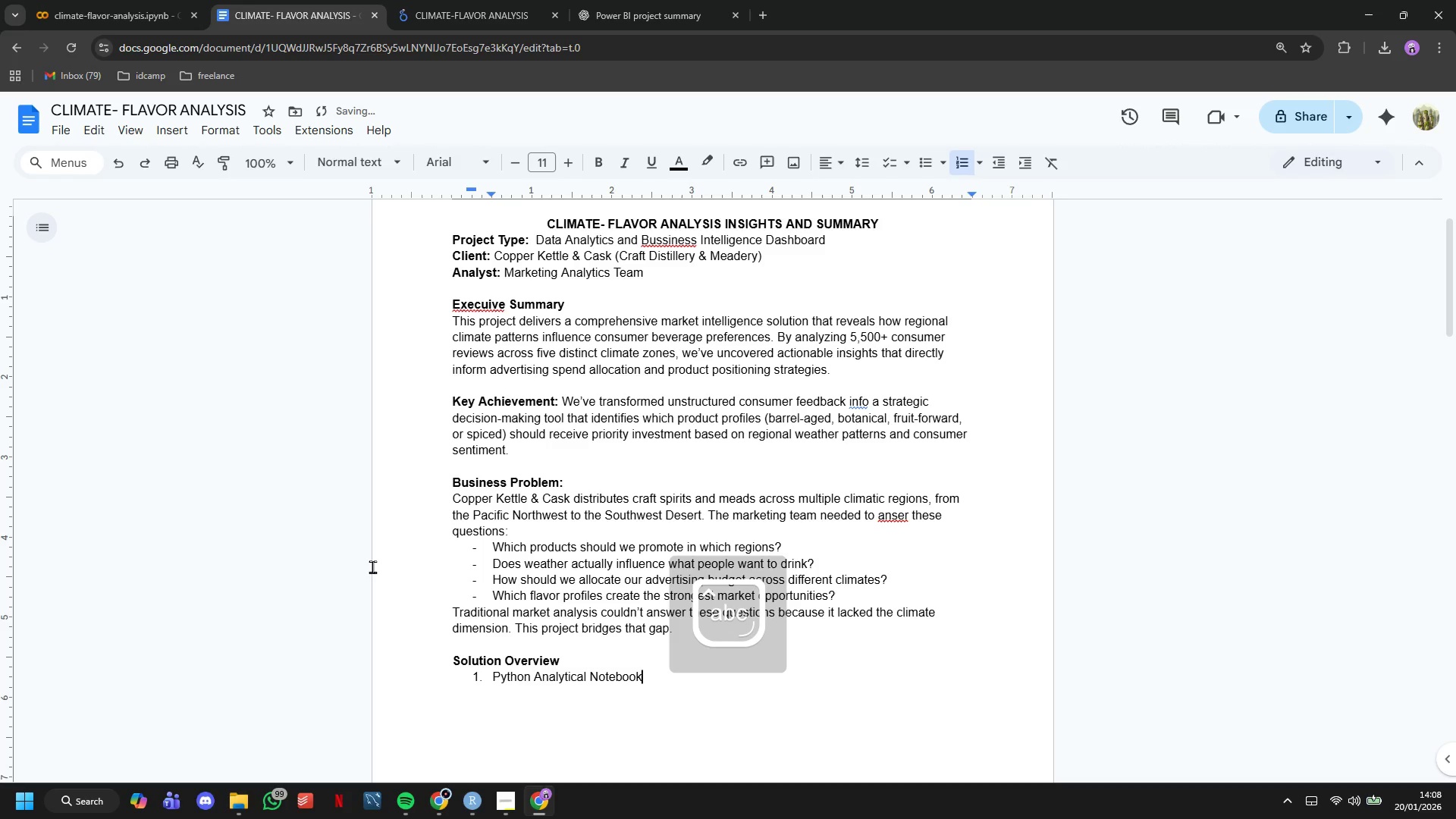 
key(Enter)
 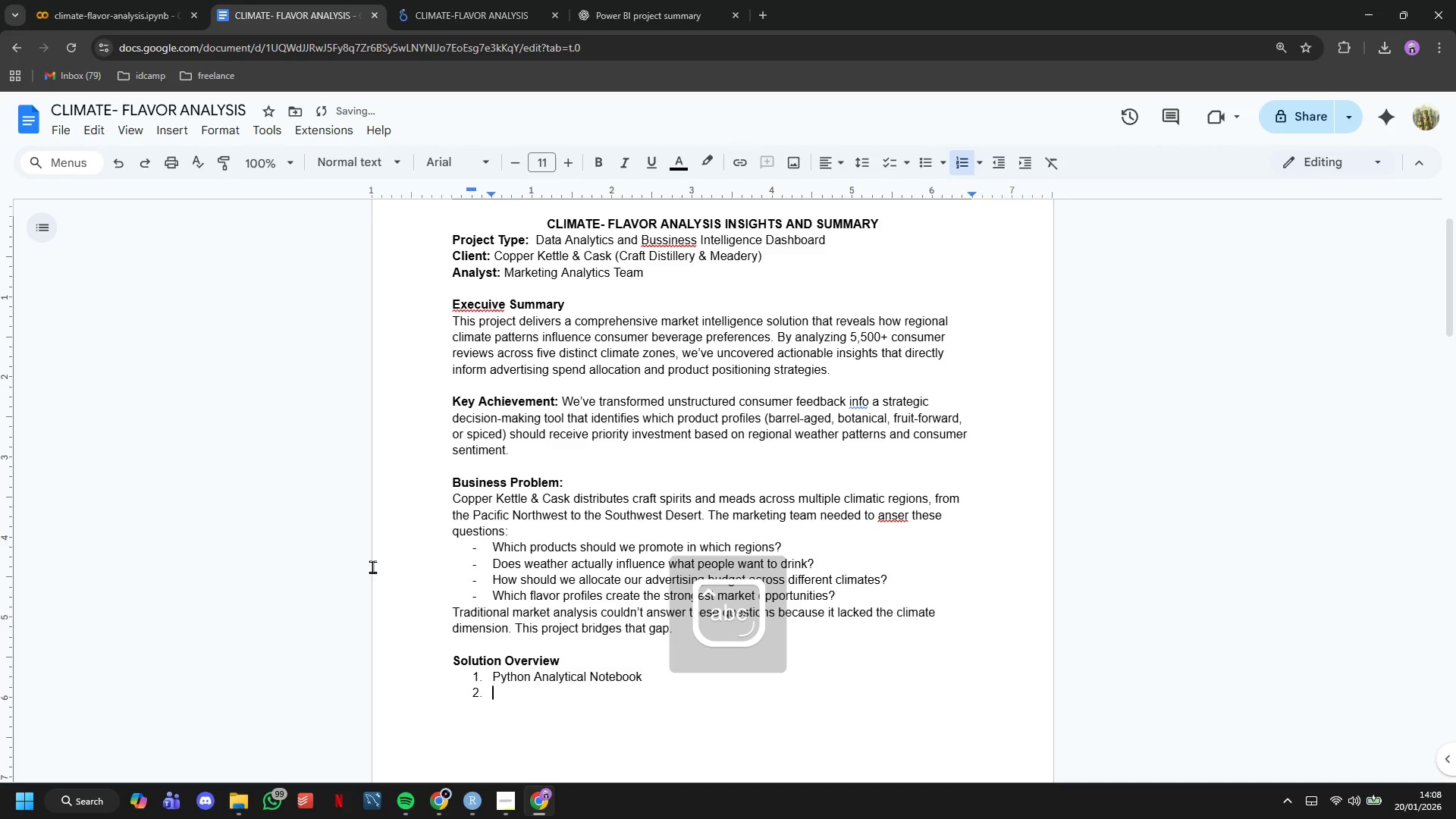 
key(Backspace)
type(- Performs NLP processing on review text)
 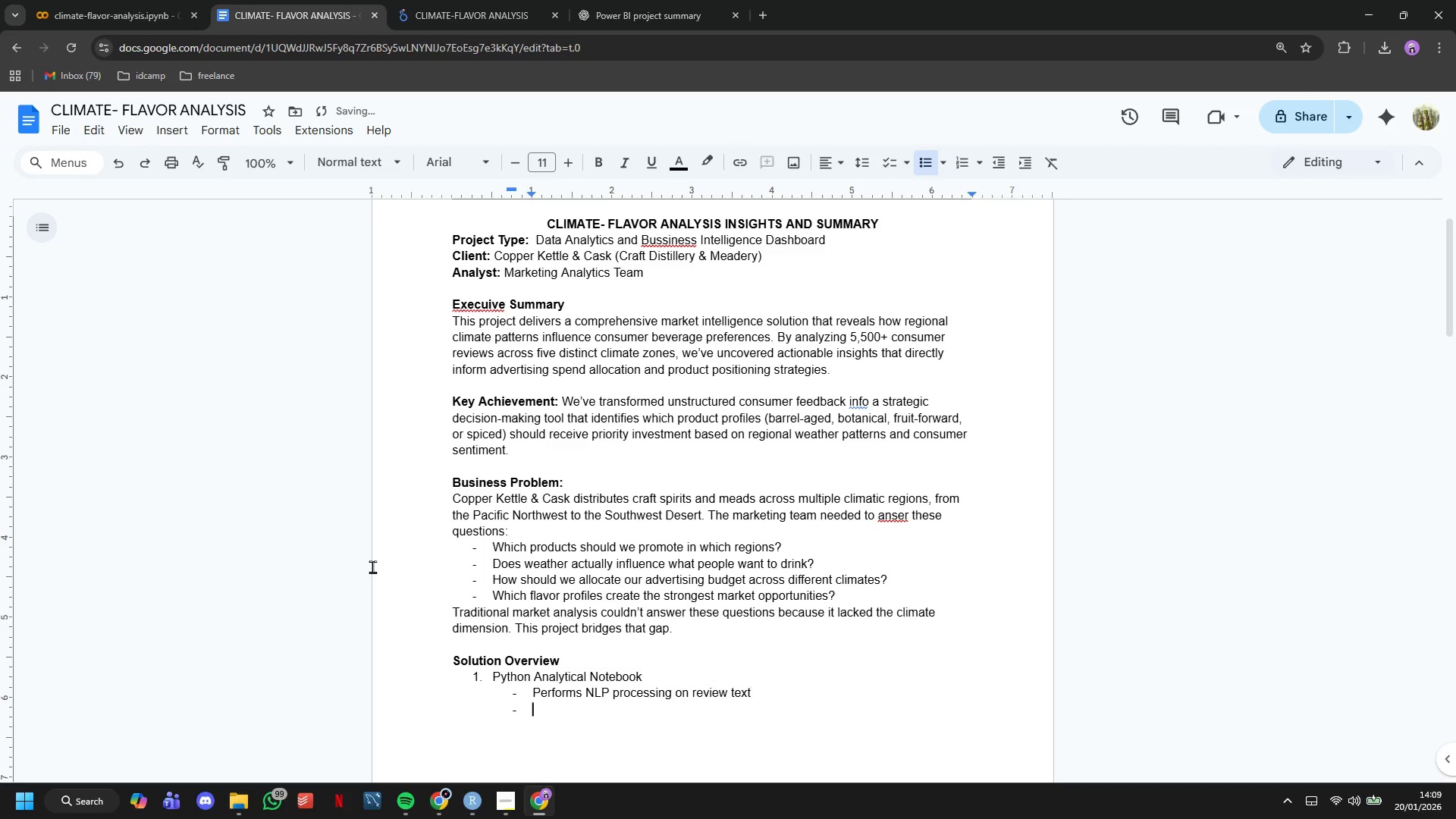 
key(Enter)
 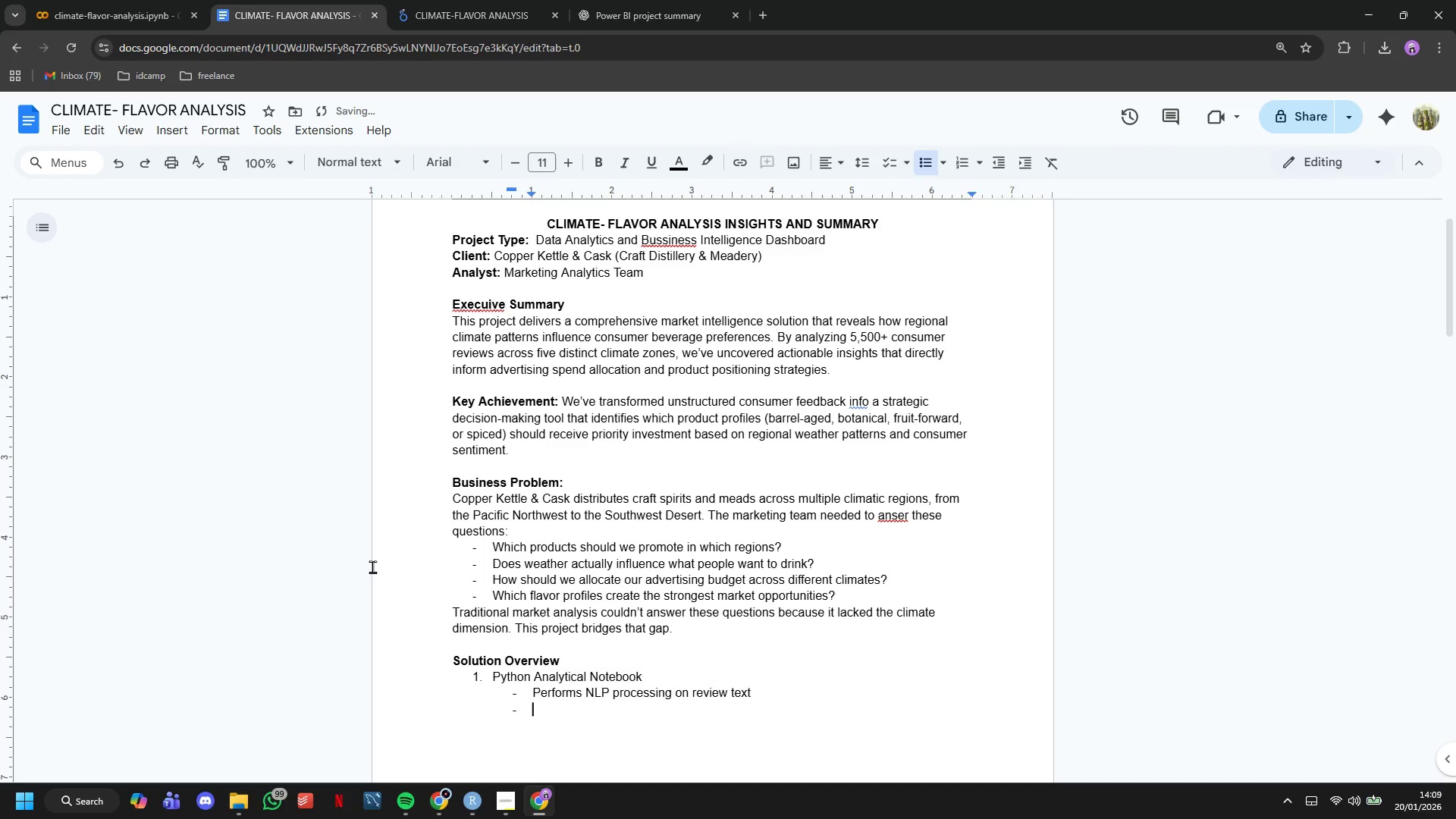 
type(Cl)
key(Backspace)
type(alculayes)
key(Backspace)
key(Backspace)
key(Backspace)
type(tes climate-flavor correlations)
 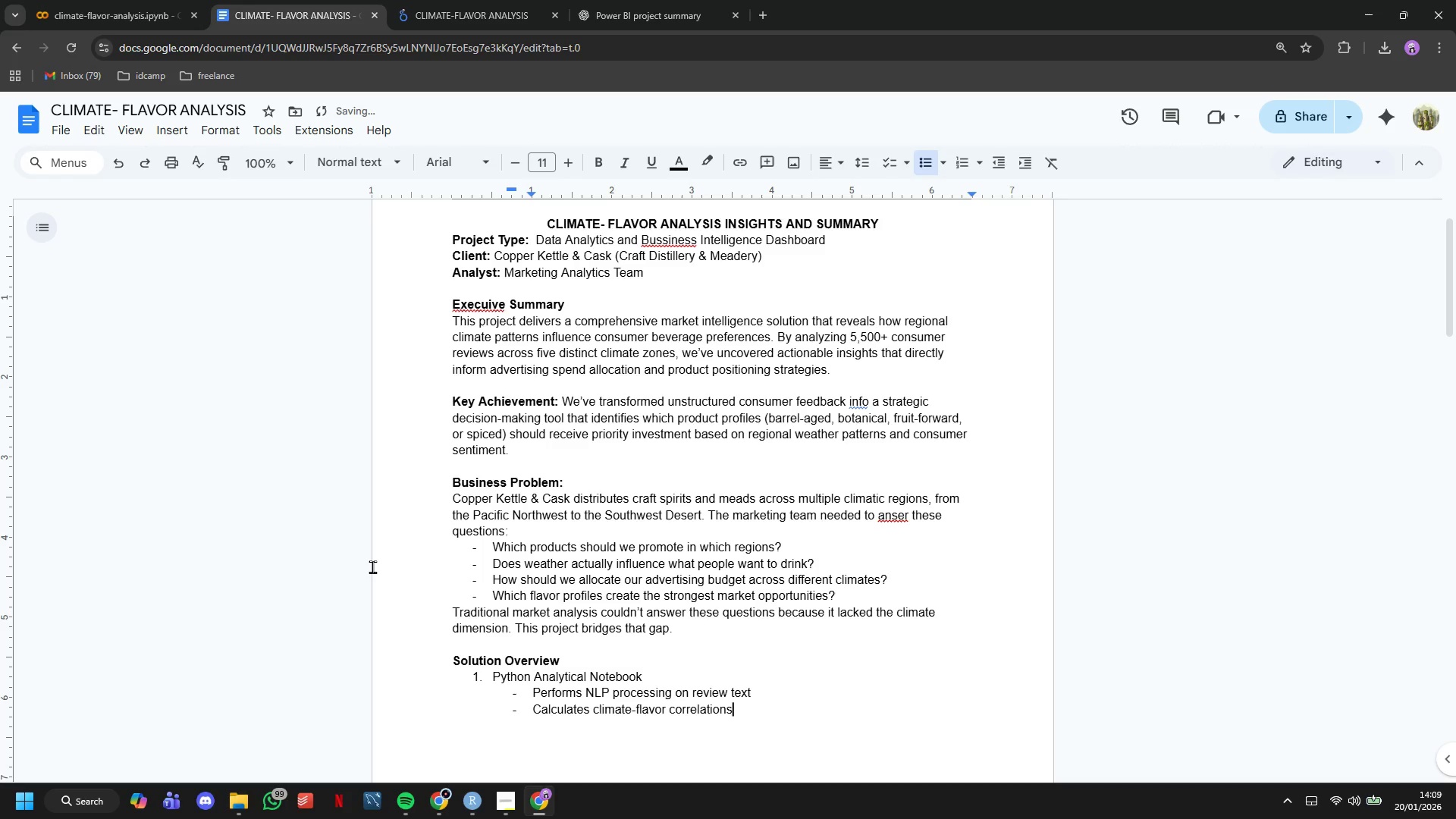 
key(Enter)
 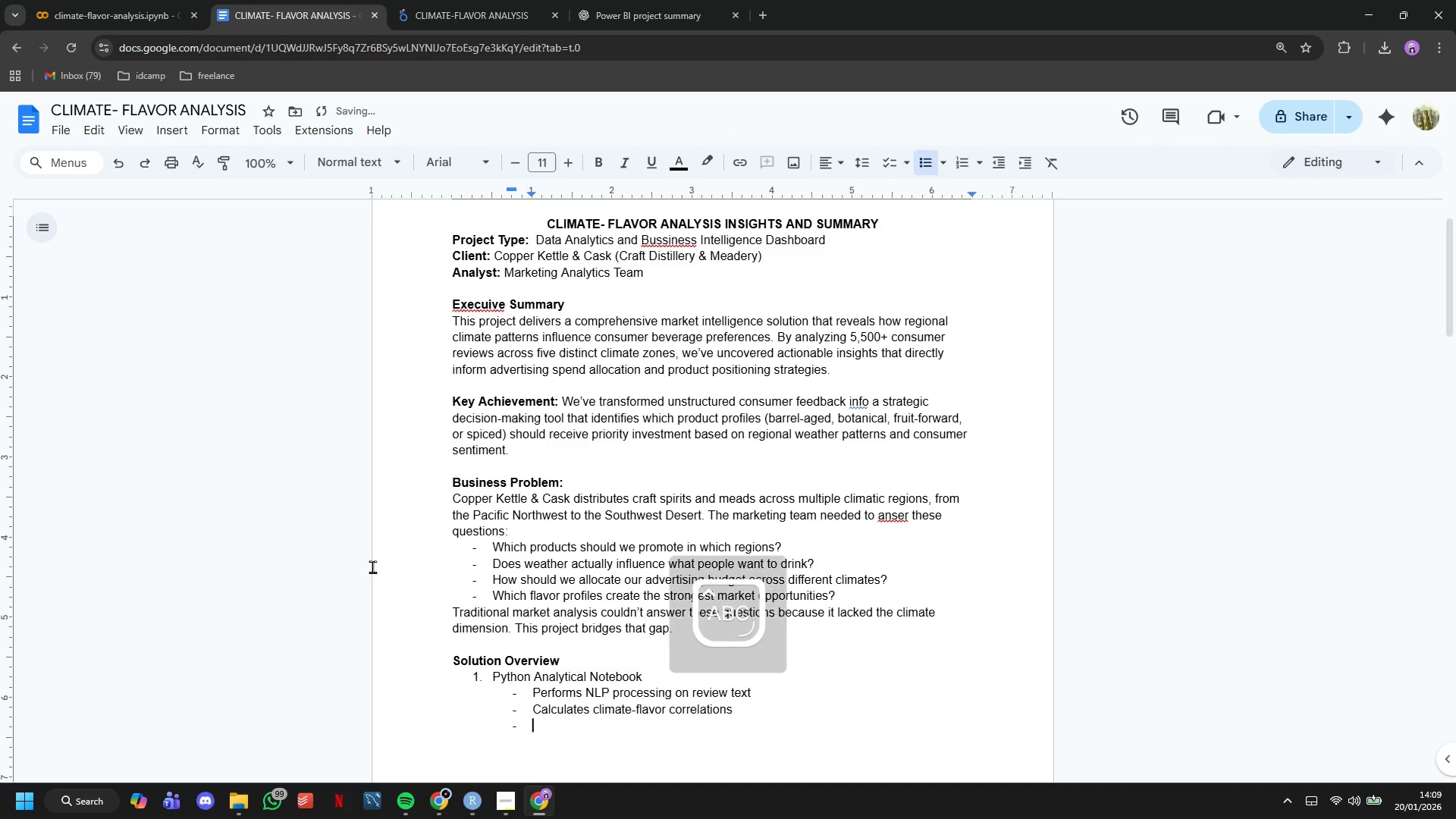 
type(Creates a;; metrics and )
 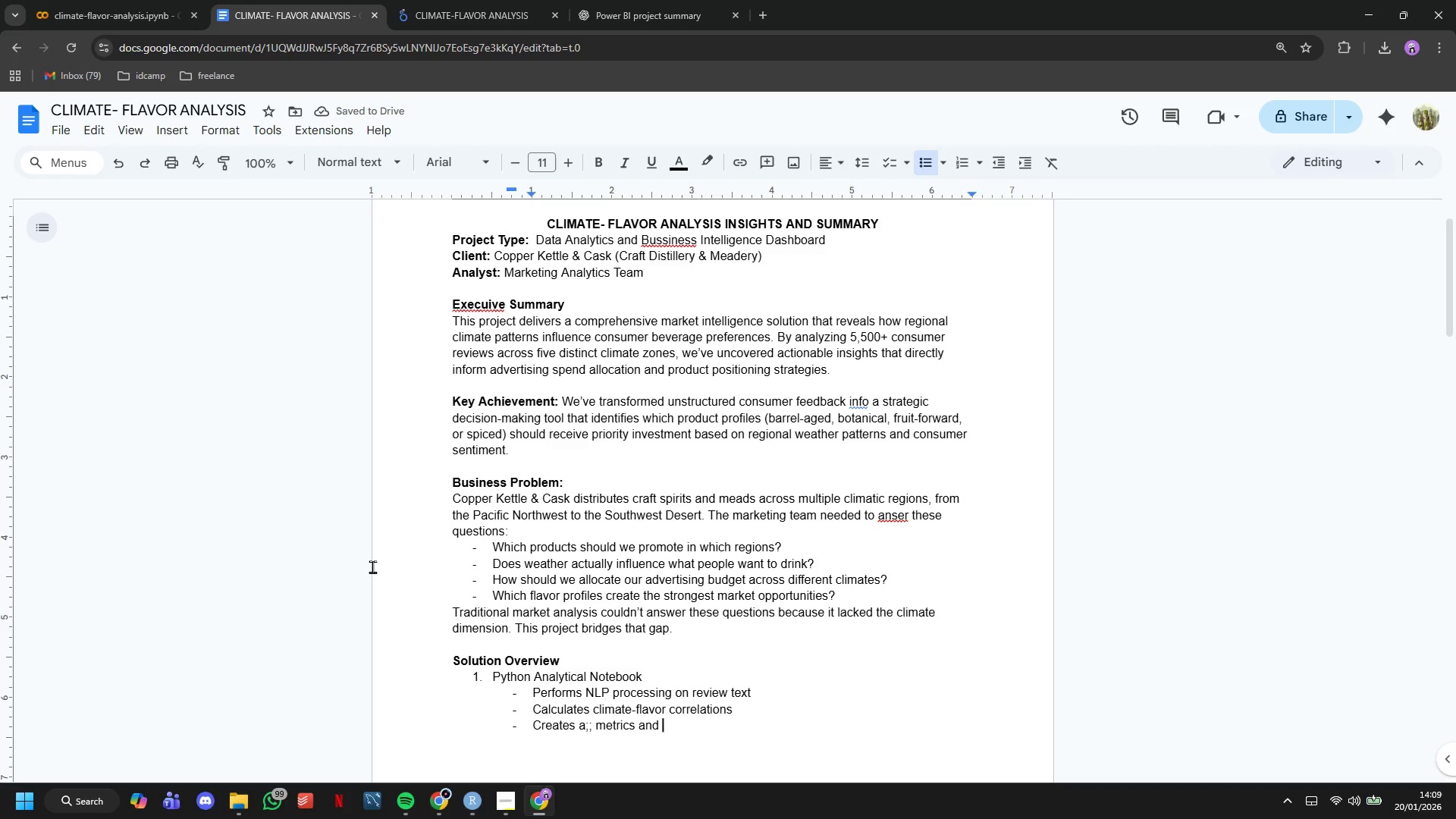 
wait(6.28)
 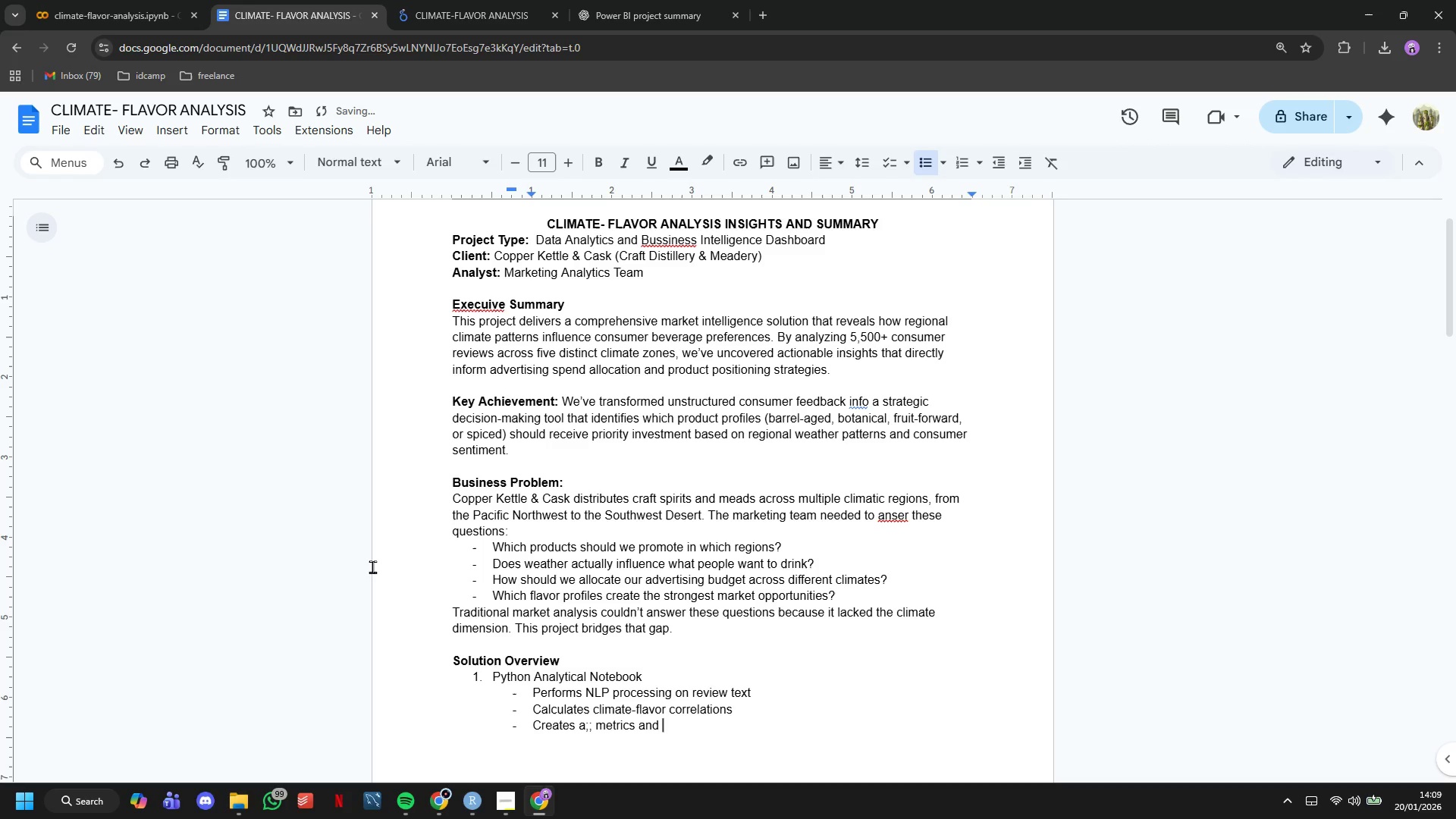 
hold_key(key=Backspace, duration=0.8)
 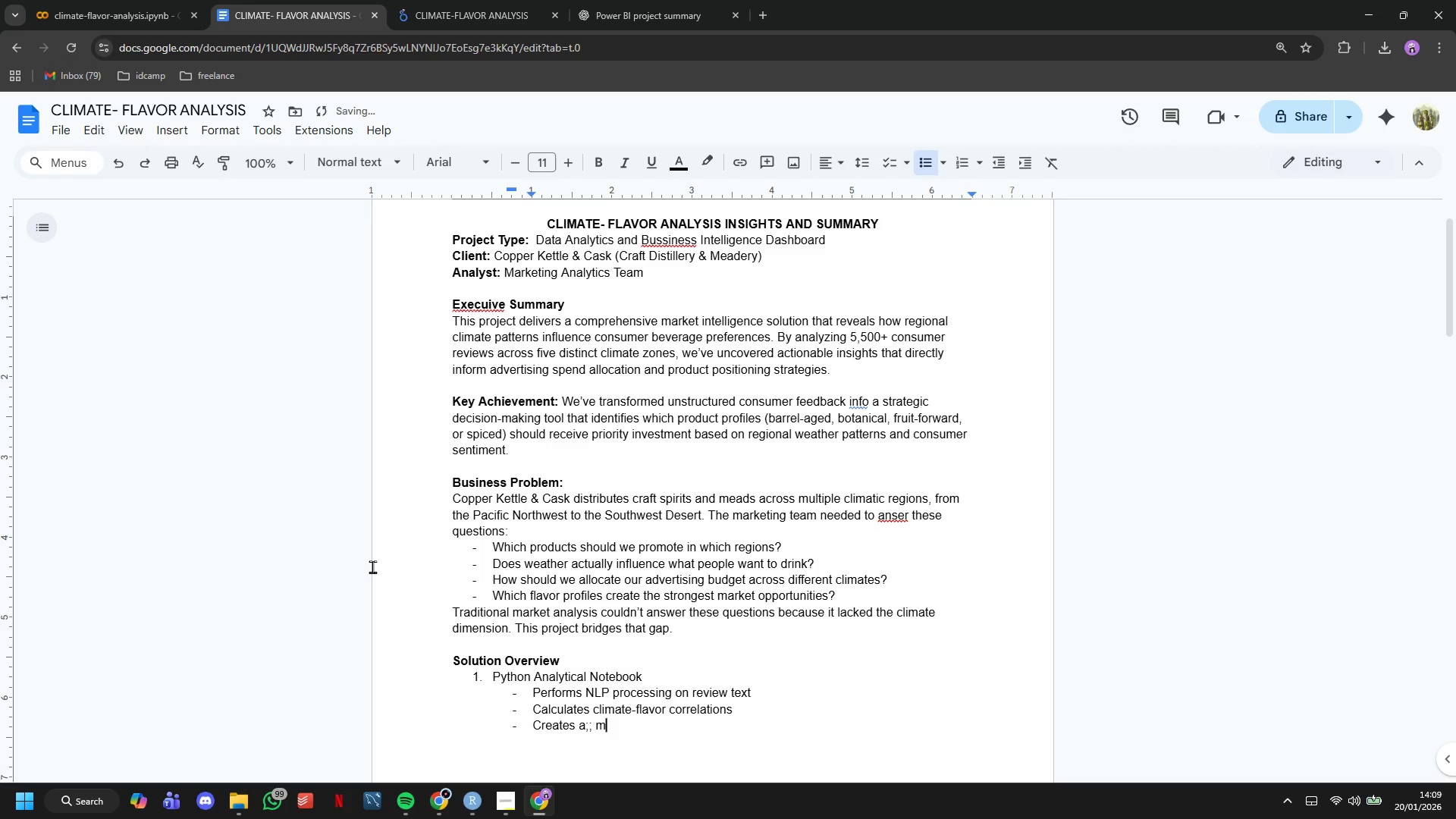 
key(Backspace)
key(Backspace)
key(Backspace)
key(Backspace)
type(ll metrics and visualizatios)
key(Backspace)
type(ns)
 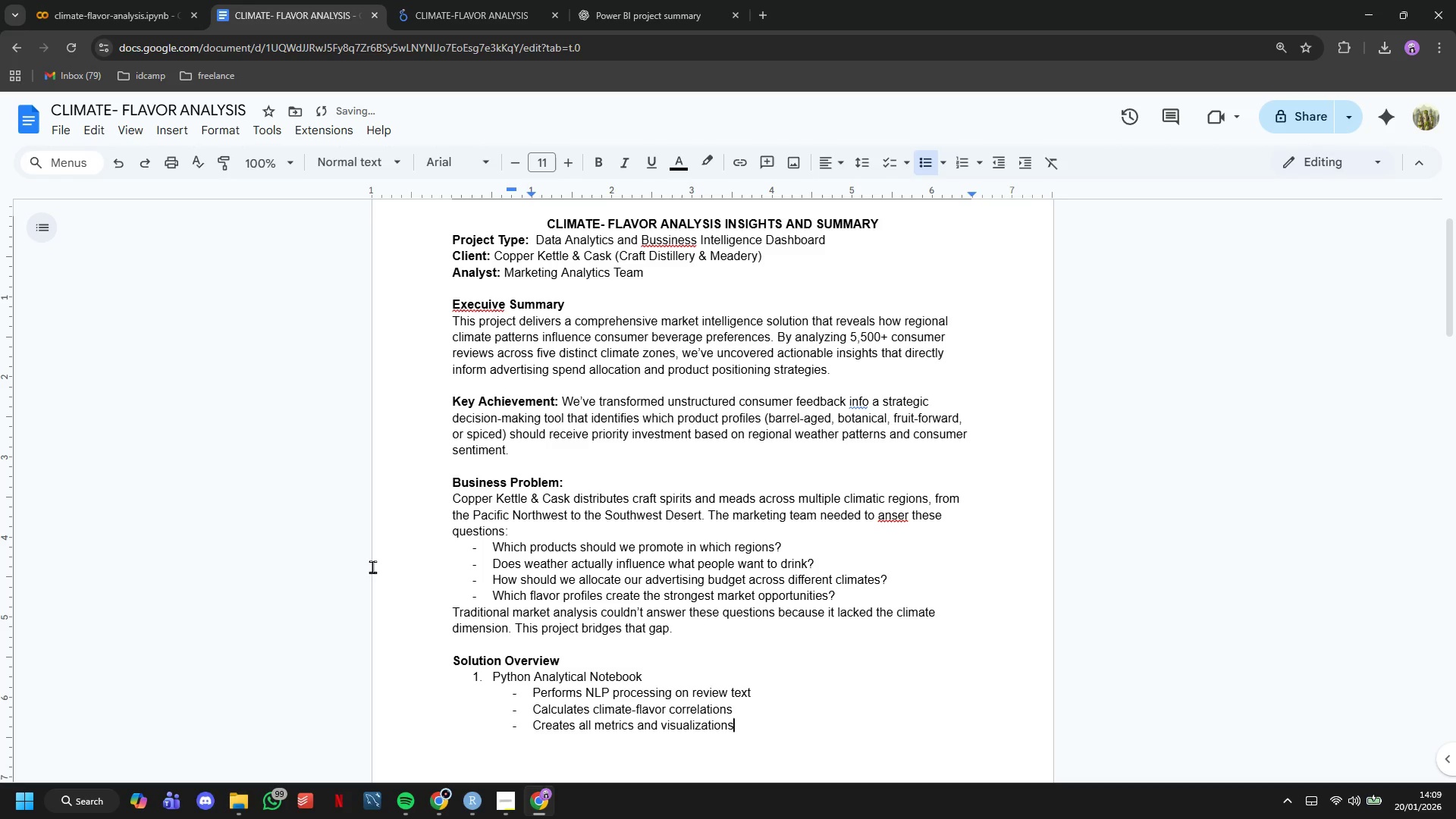 
key(Enter)
 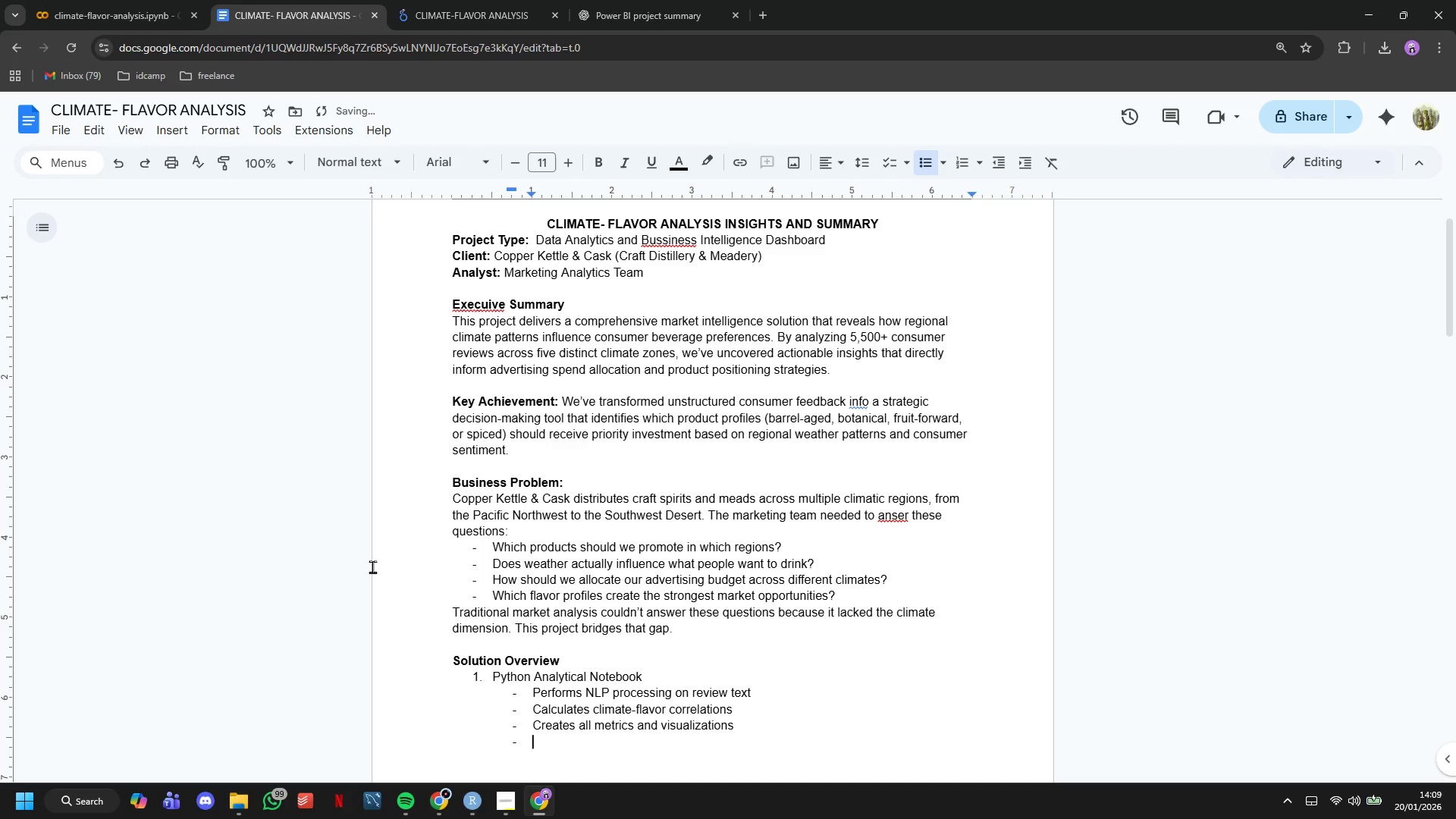 
key(Backspace)
key(Backspace)
type(2. Interactive Looker Studio Dashboard)
 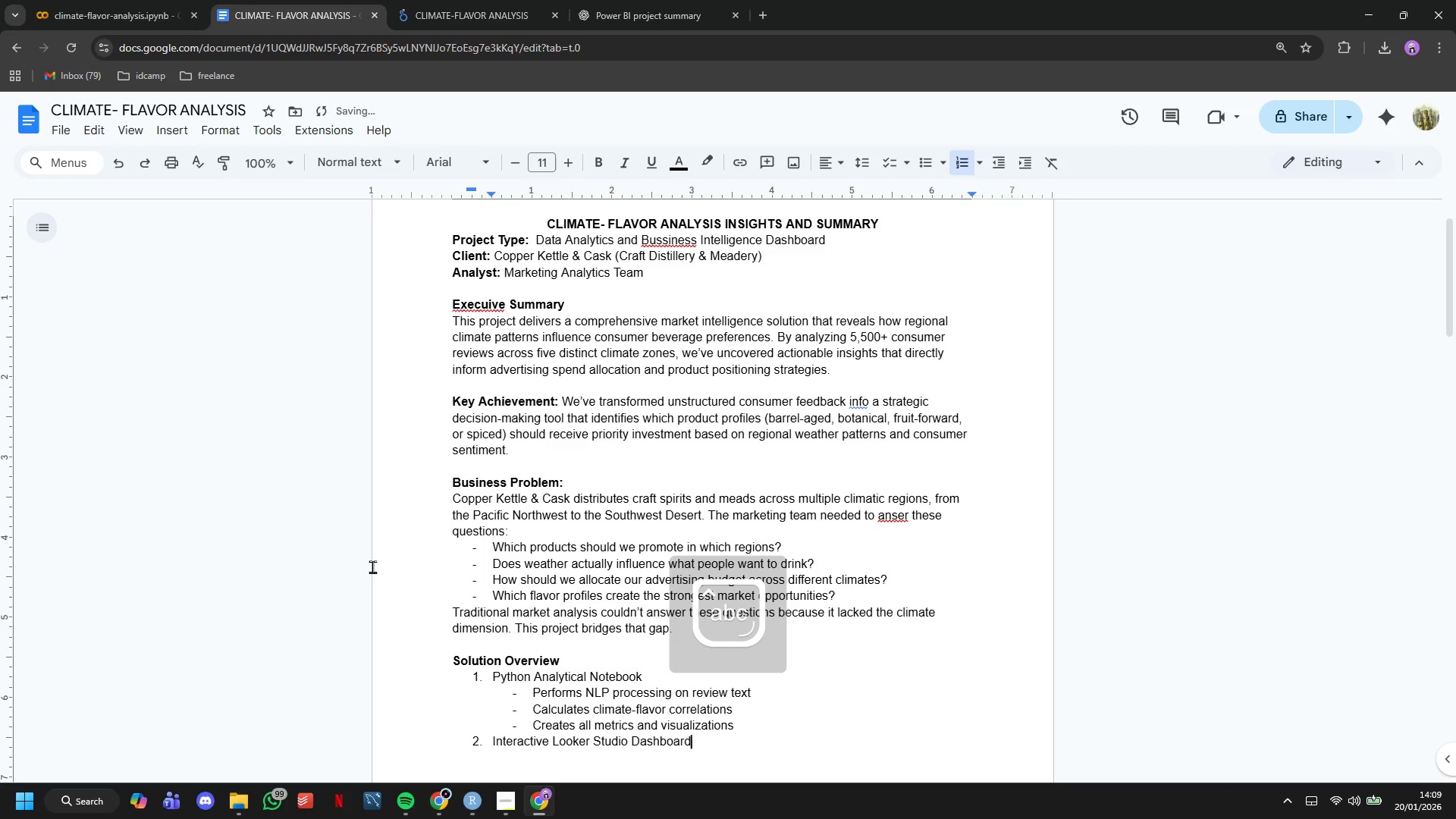 
key(Enter)
 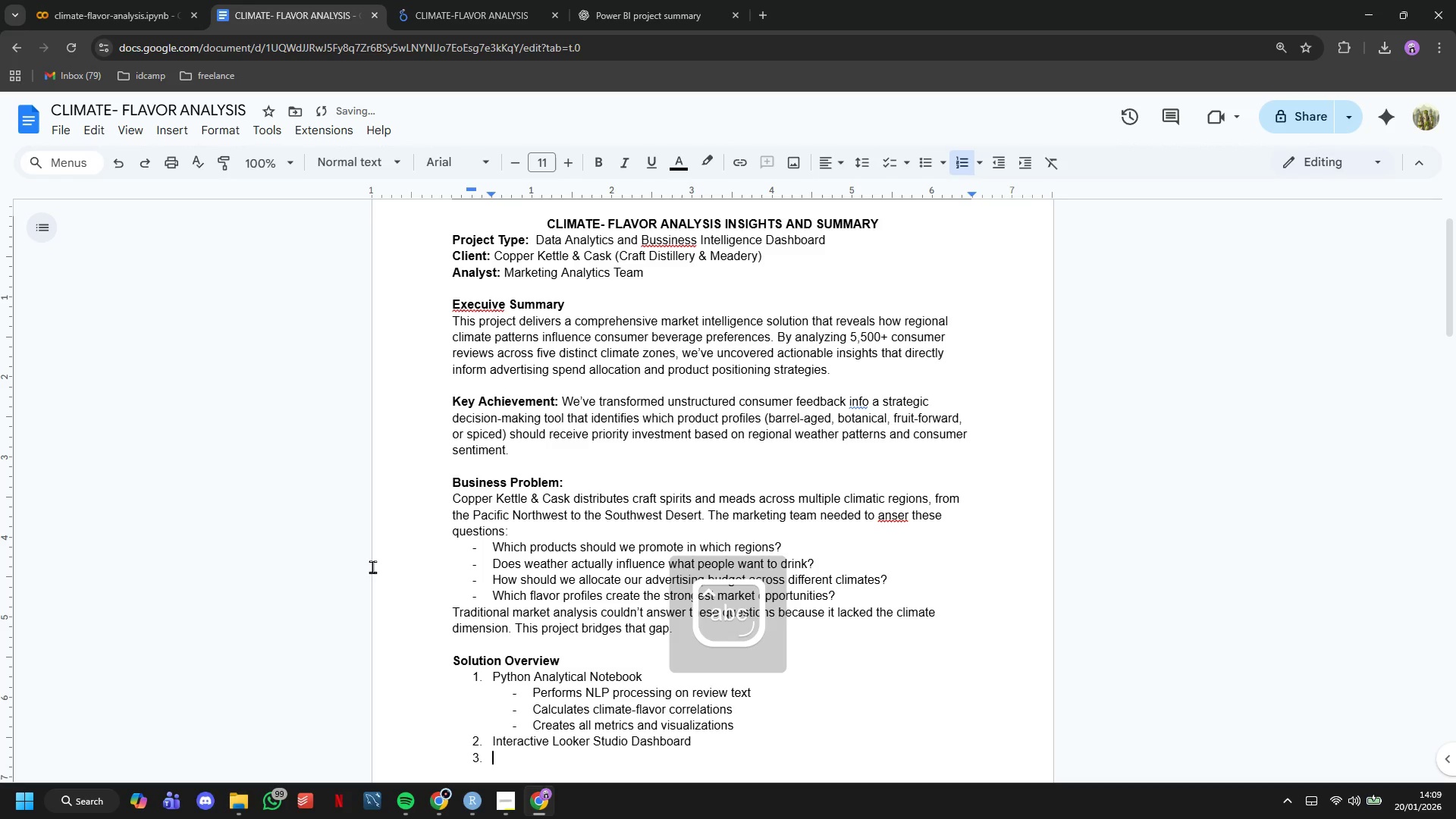 
key(Backspace)
type(- Regiona;)
key(Backspace)
type(l performance heatmaps)
 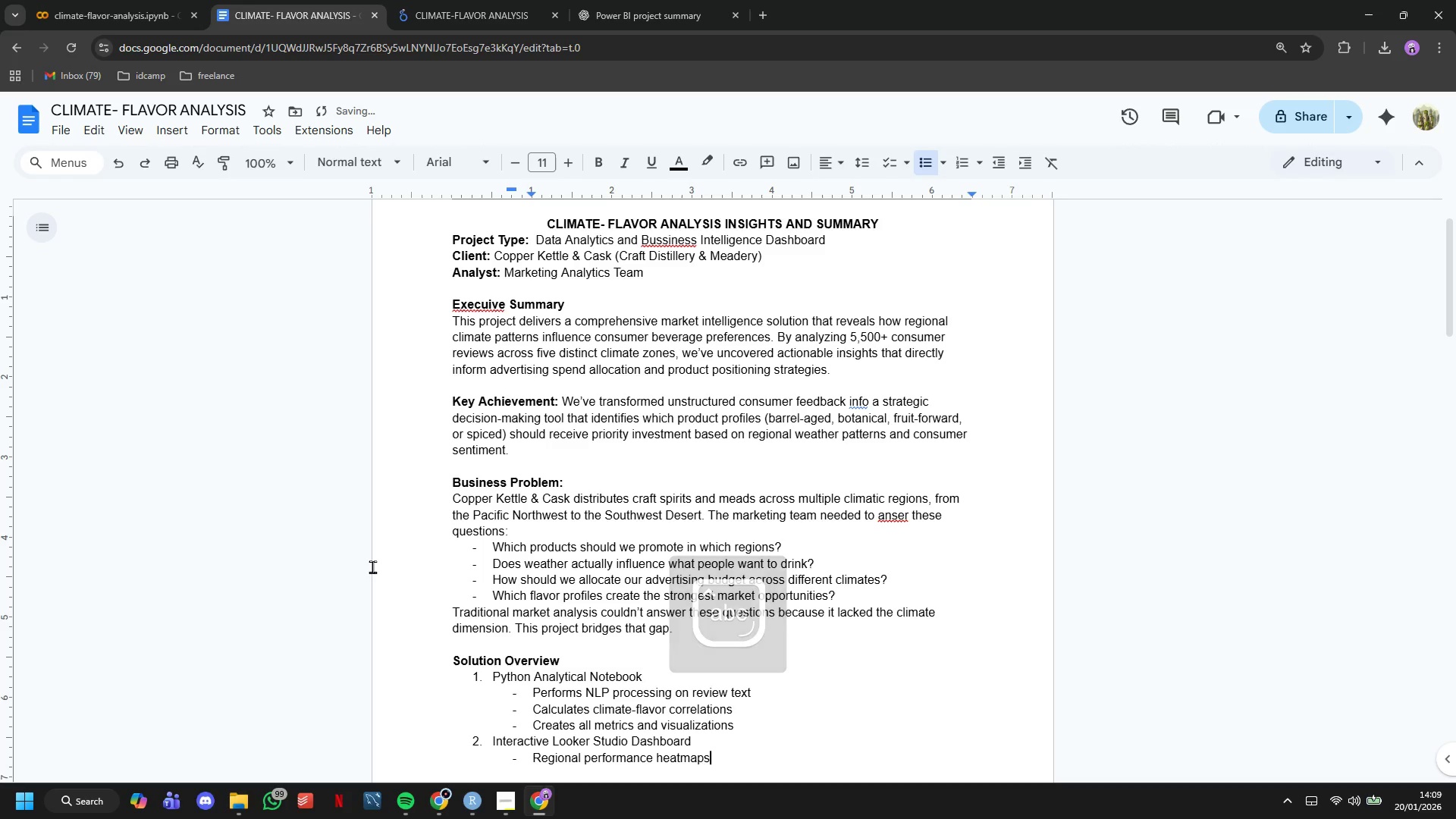 
key(Enter)
 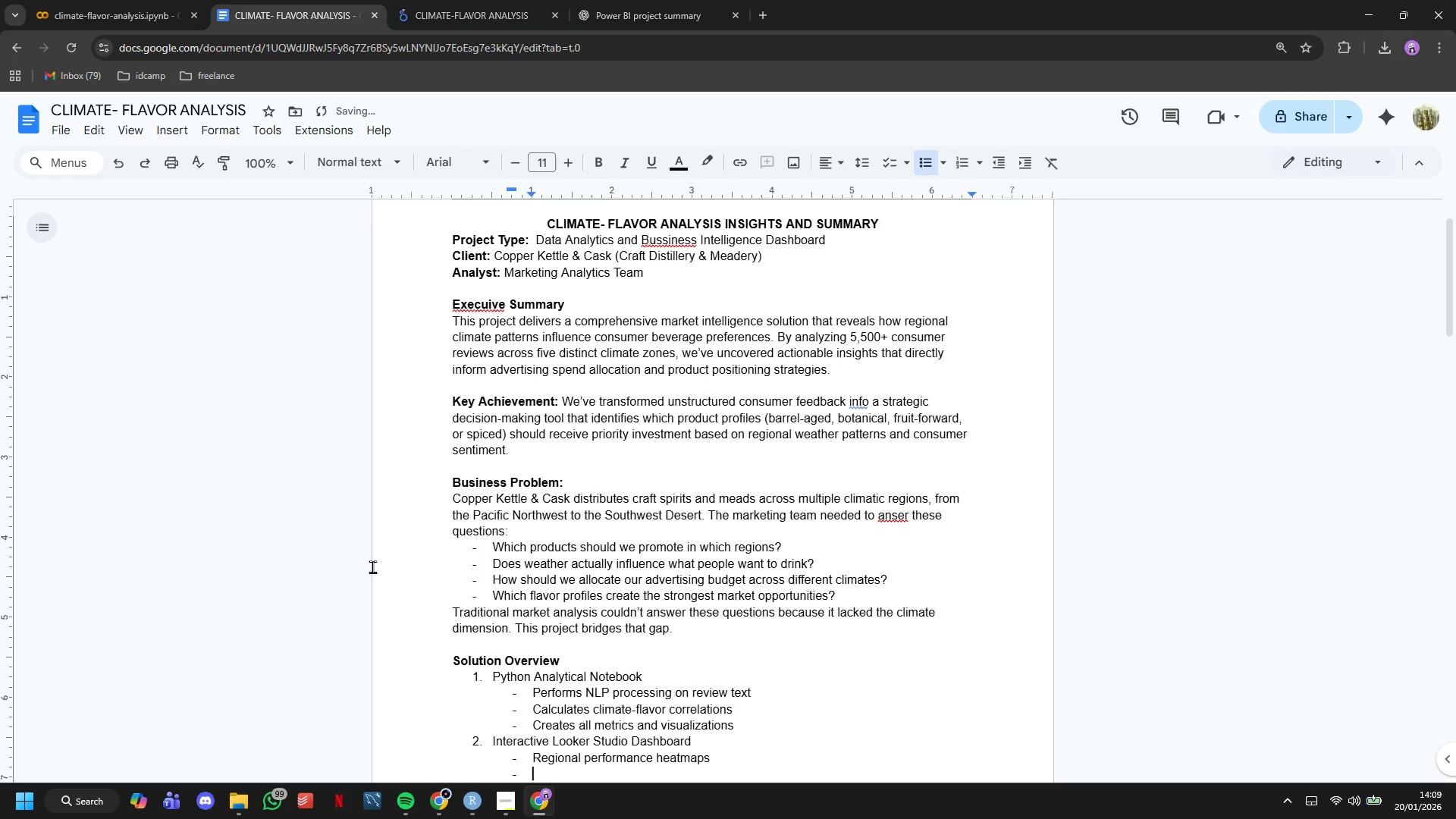 
type(Climate-flavor correlation scatter plots)
 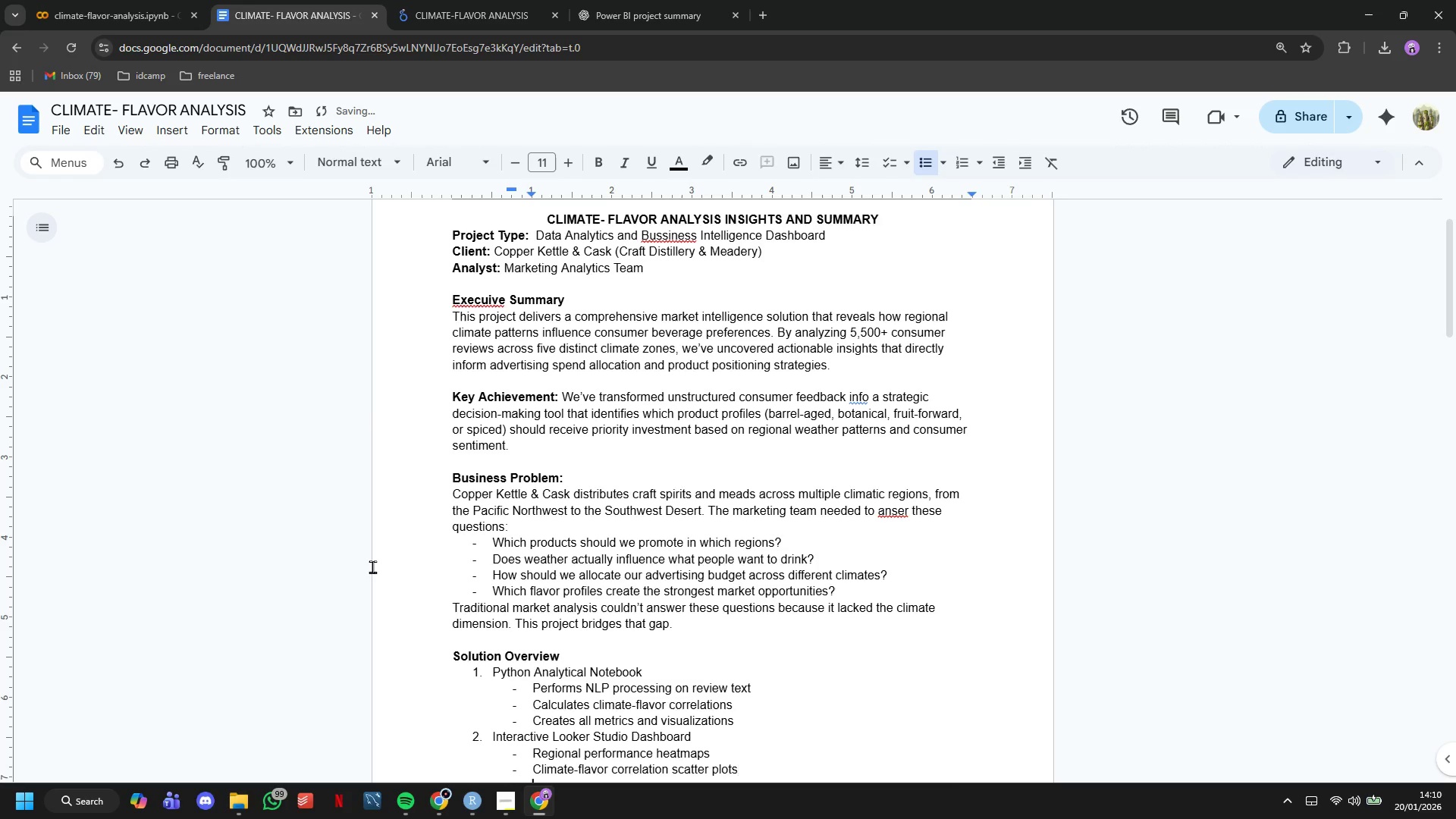 
key(Enter)
 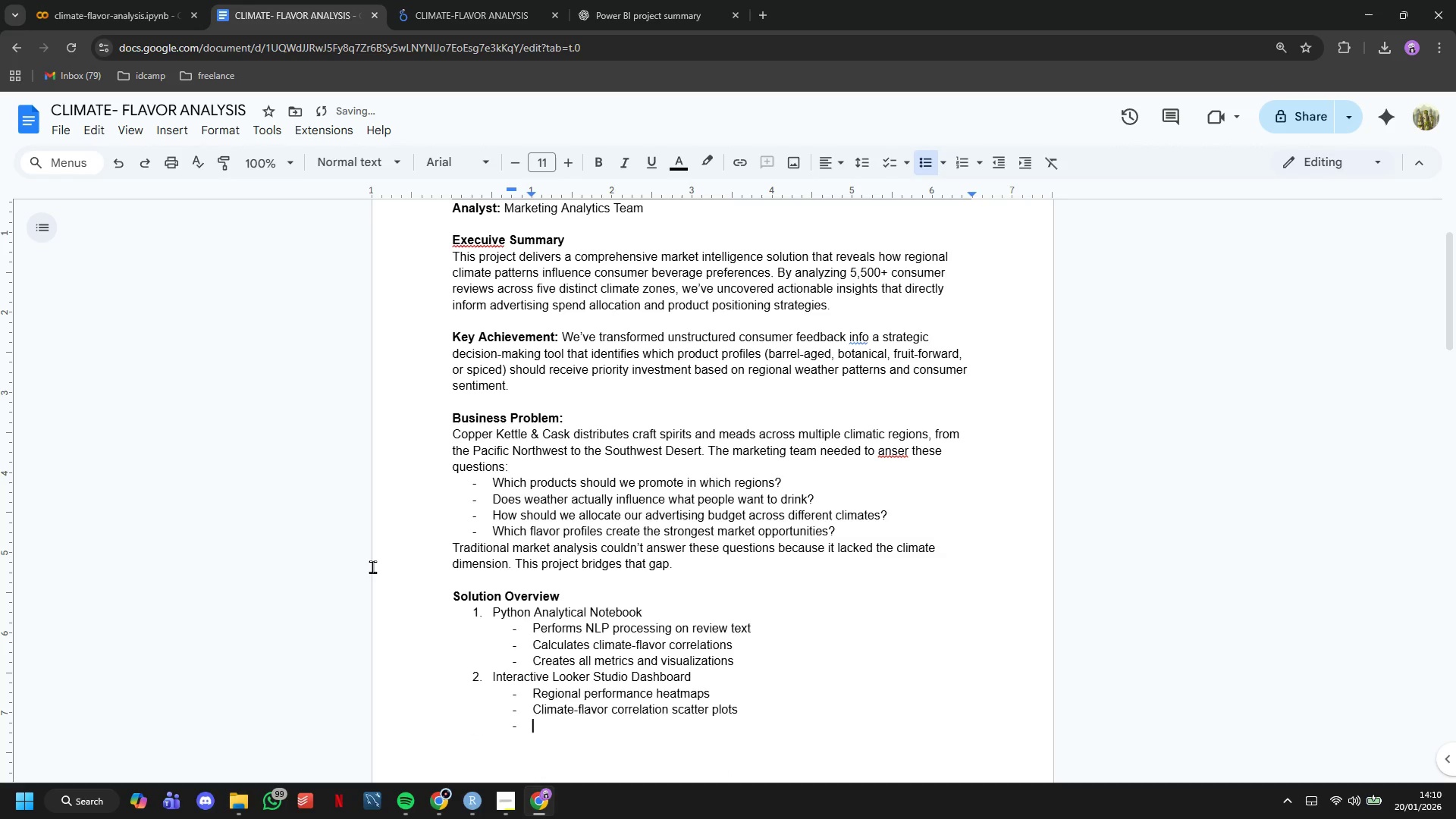 
type(Seasonal trend analysis)
 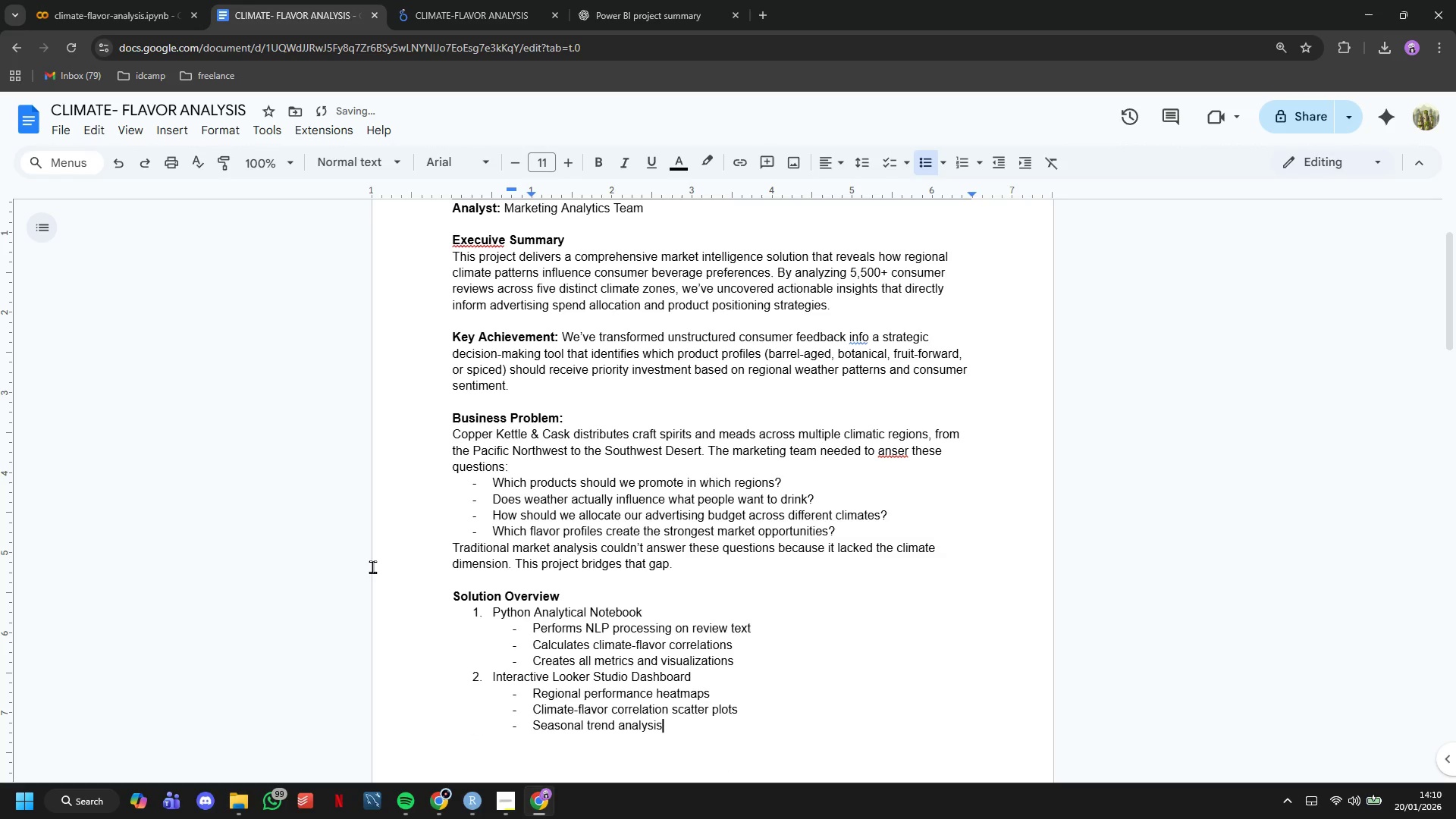 
key(Enter)
 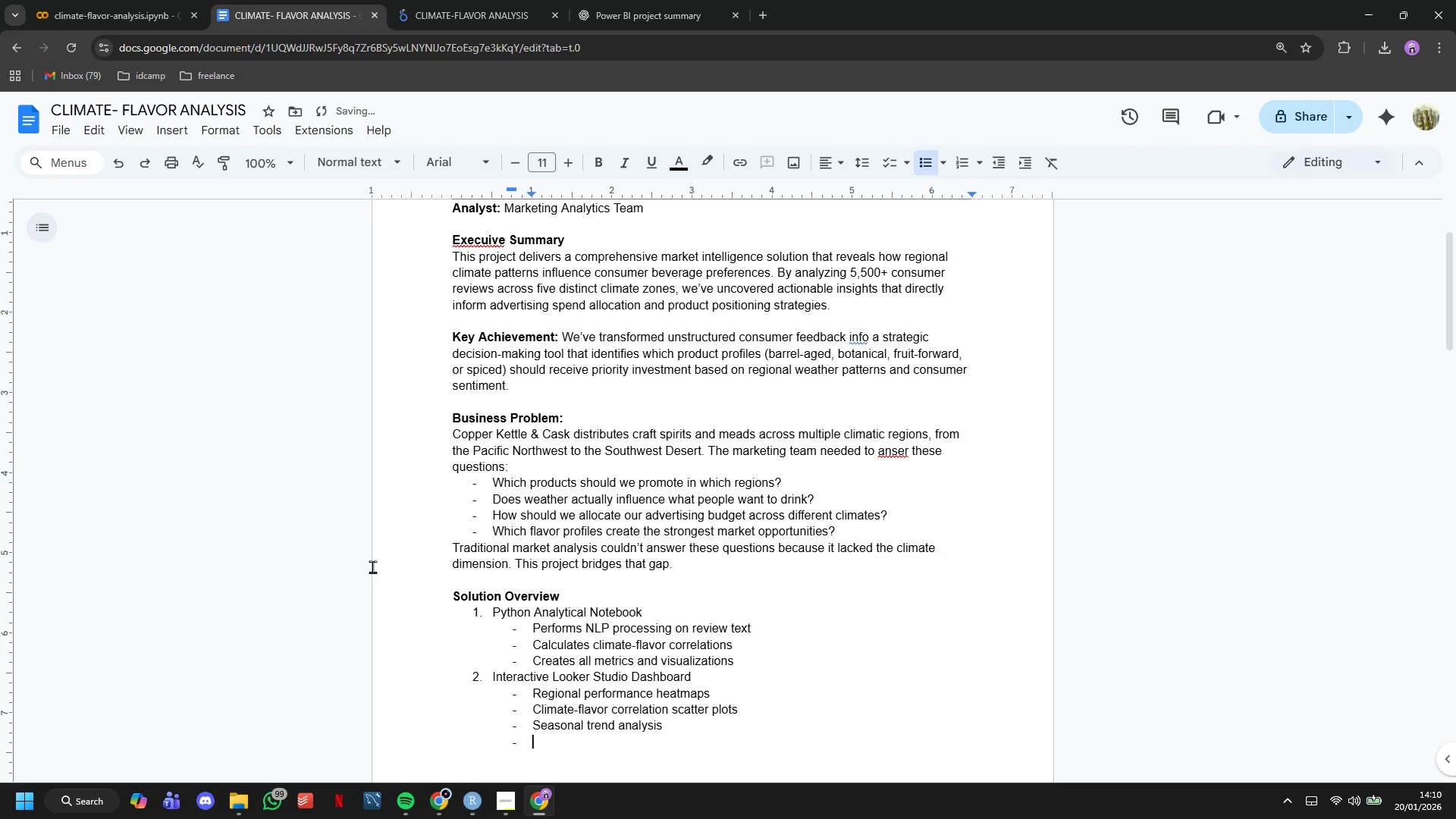 
type(Market sweef spot identiifcation)
 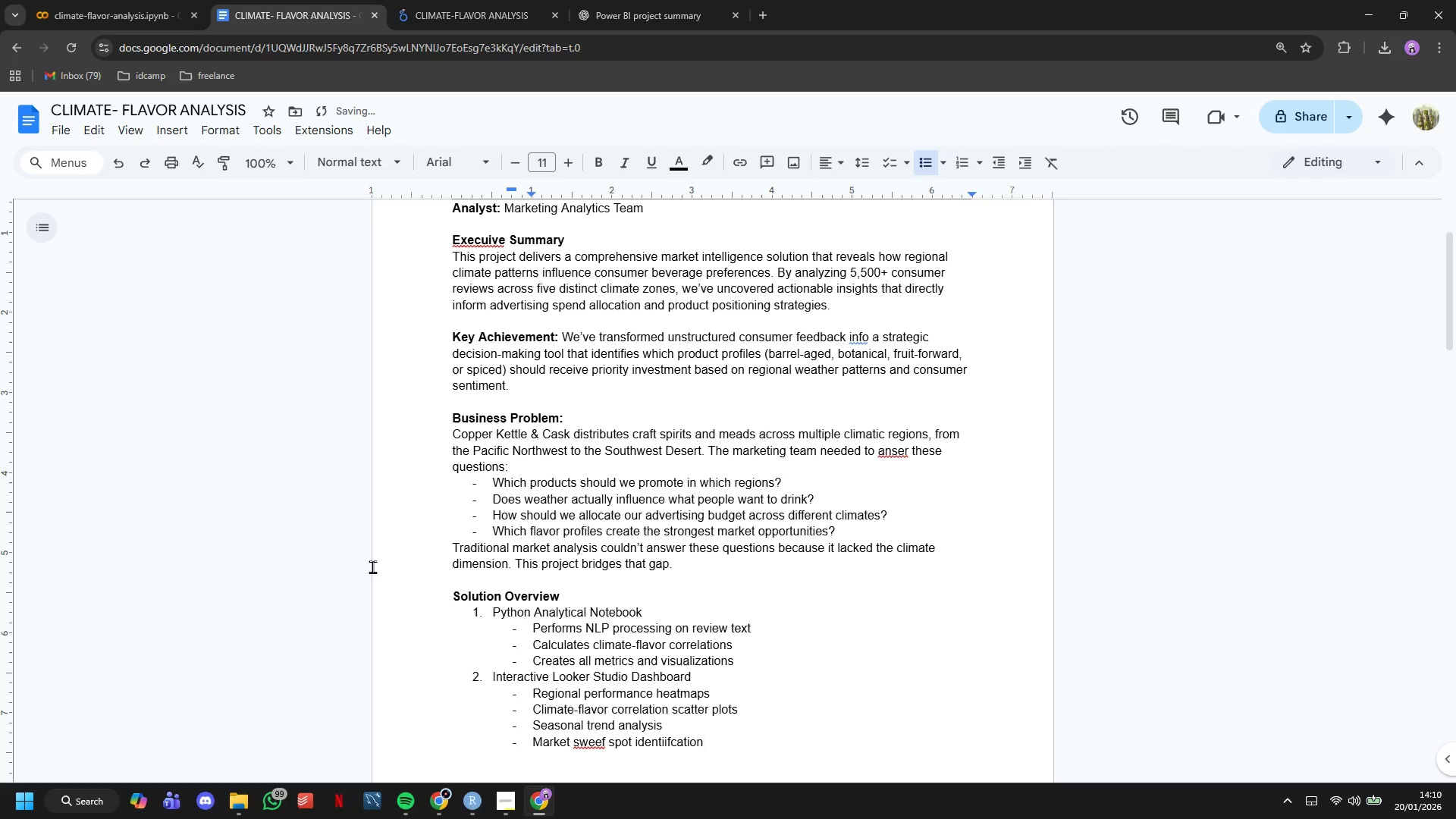 
key(ArrowRight)
 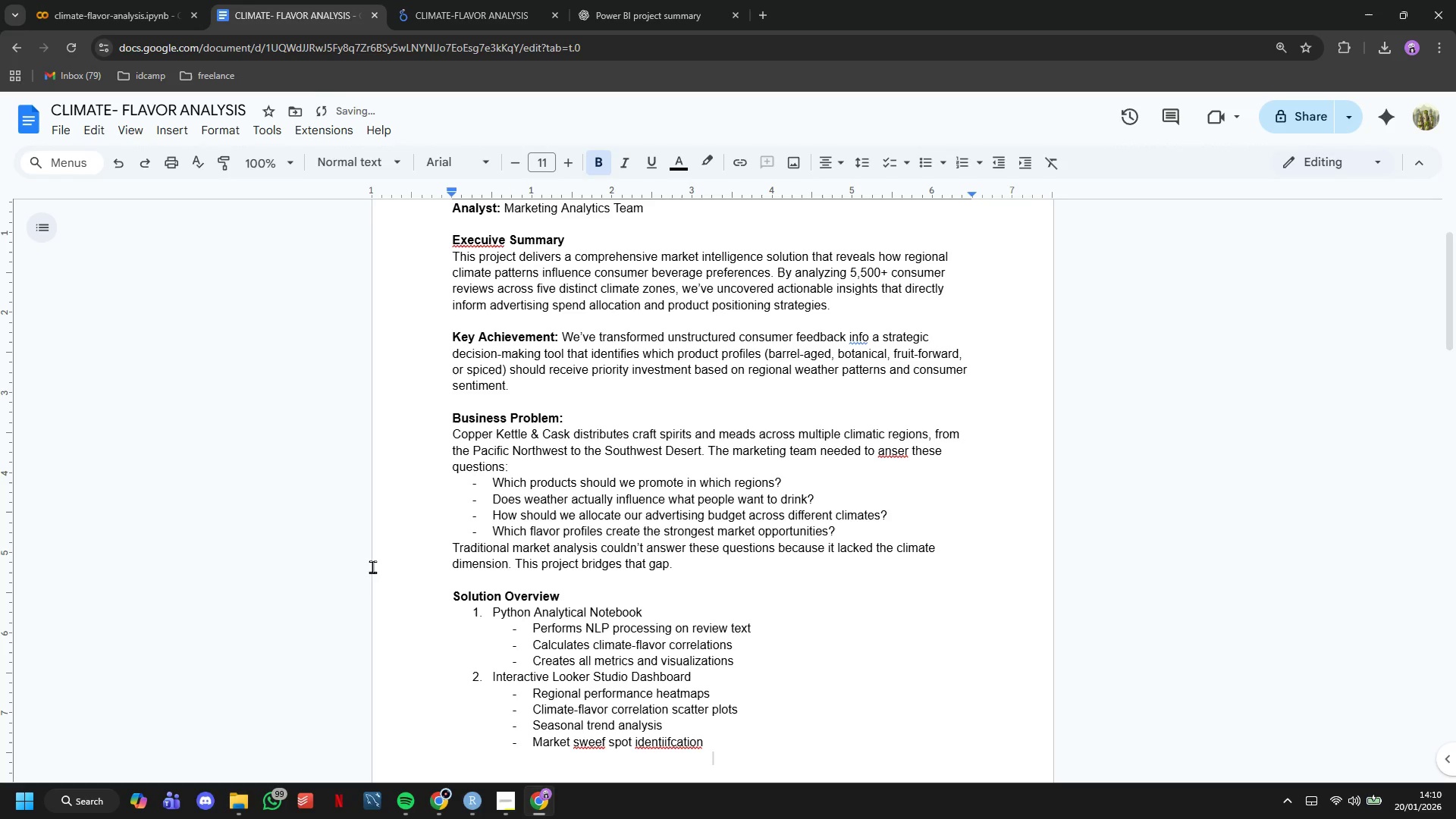 
key(ArrowUp)
 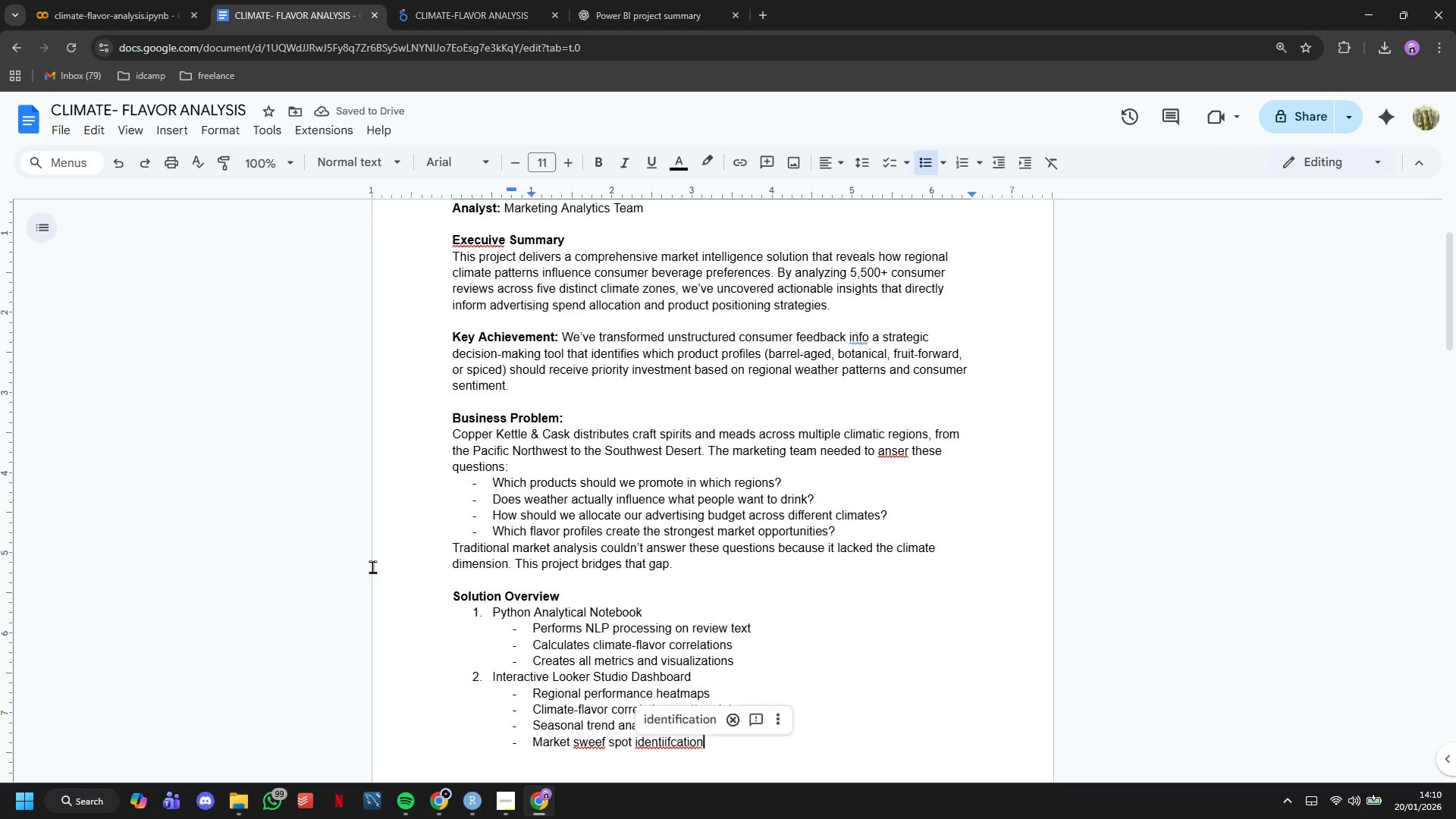 
key(Enter)
 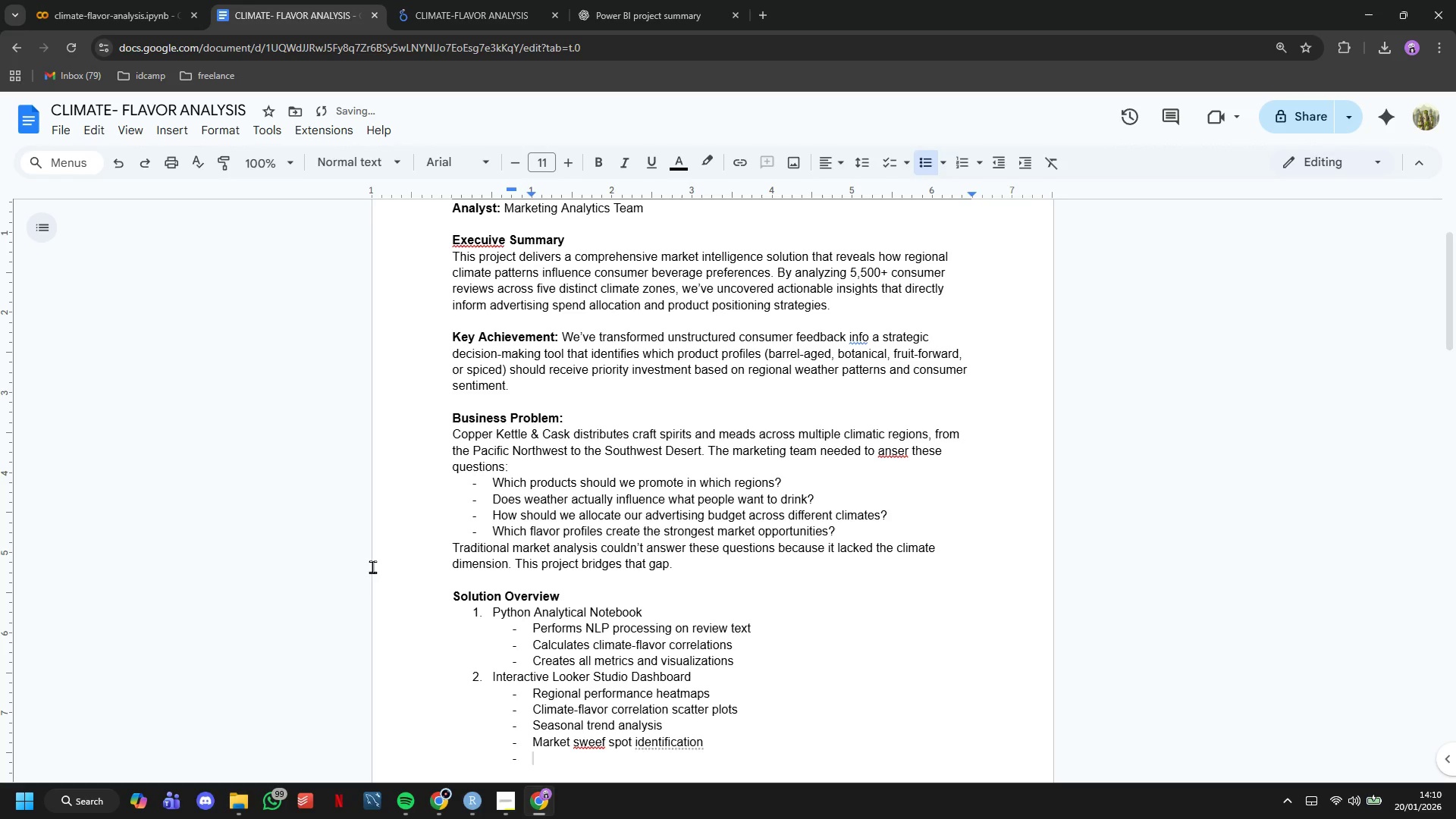 
type(Filtering by region, flab)
key(Backspace)
type(vor, ABV )
key(Backspace)
type(, and Date)
 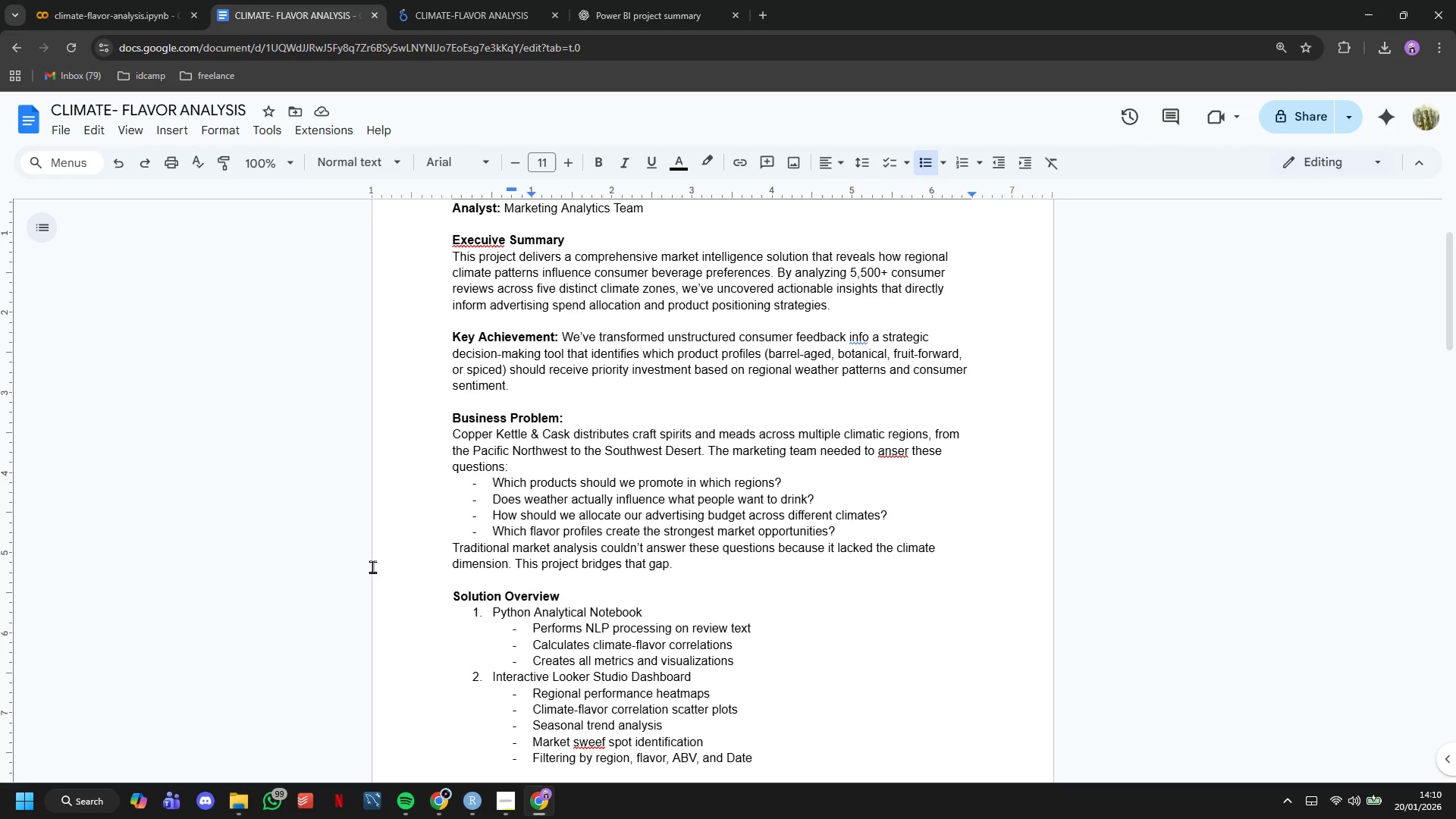 
wait(7.48)
 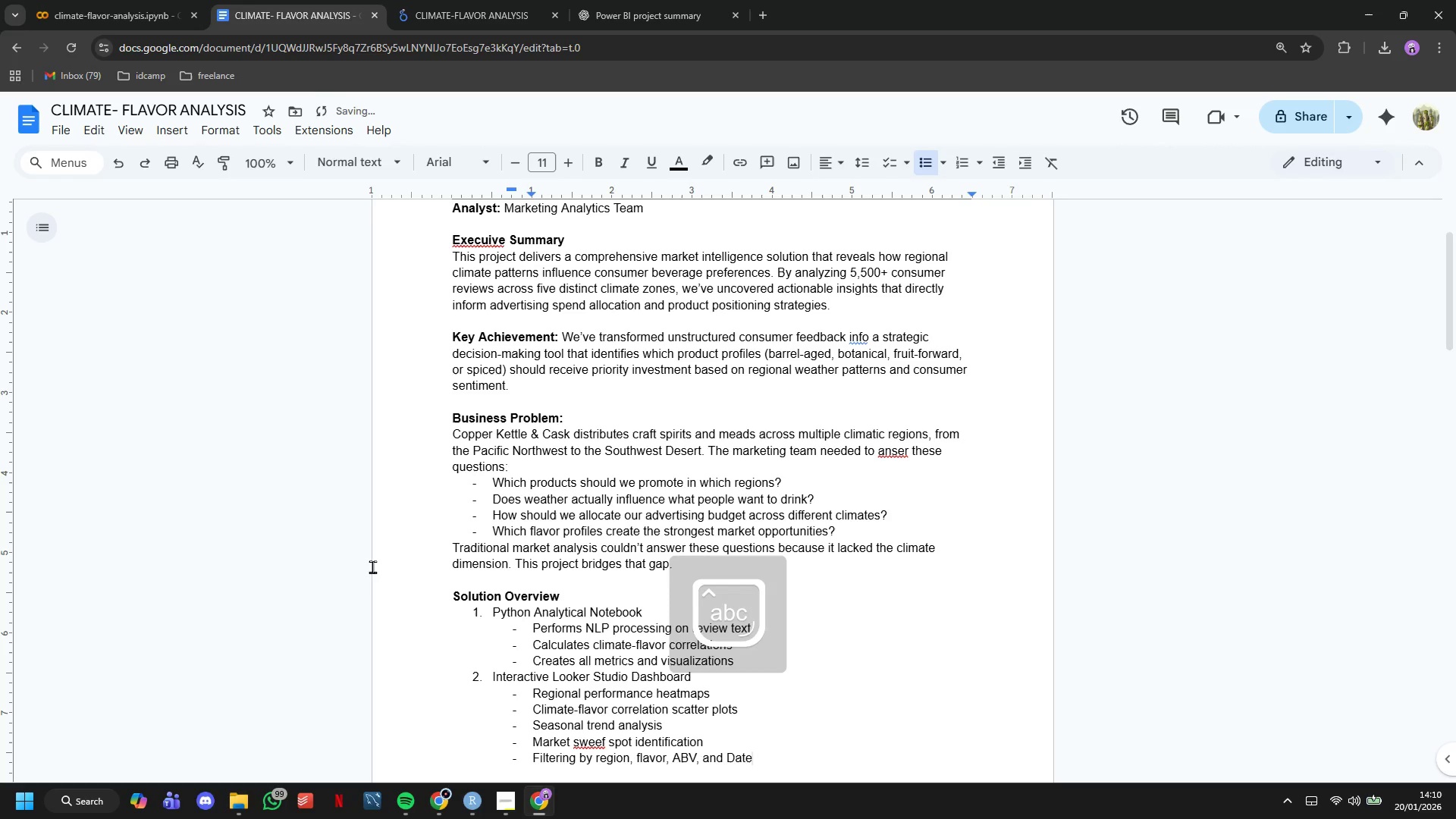 
scroll: coordinate [910, 605], scroll_direction: down, amount: 4.0
 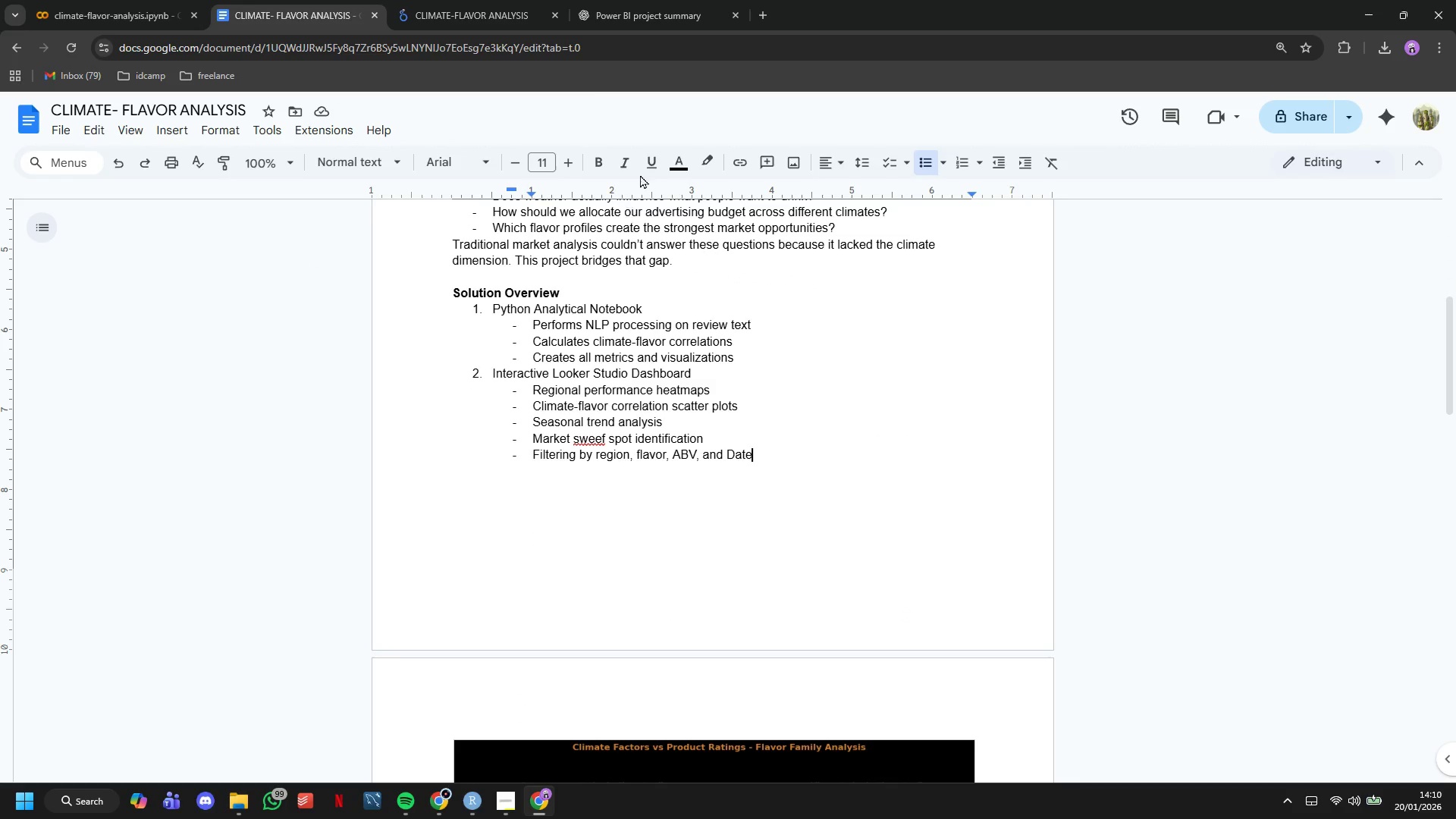 
left_click([507, 0])
 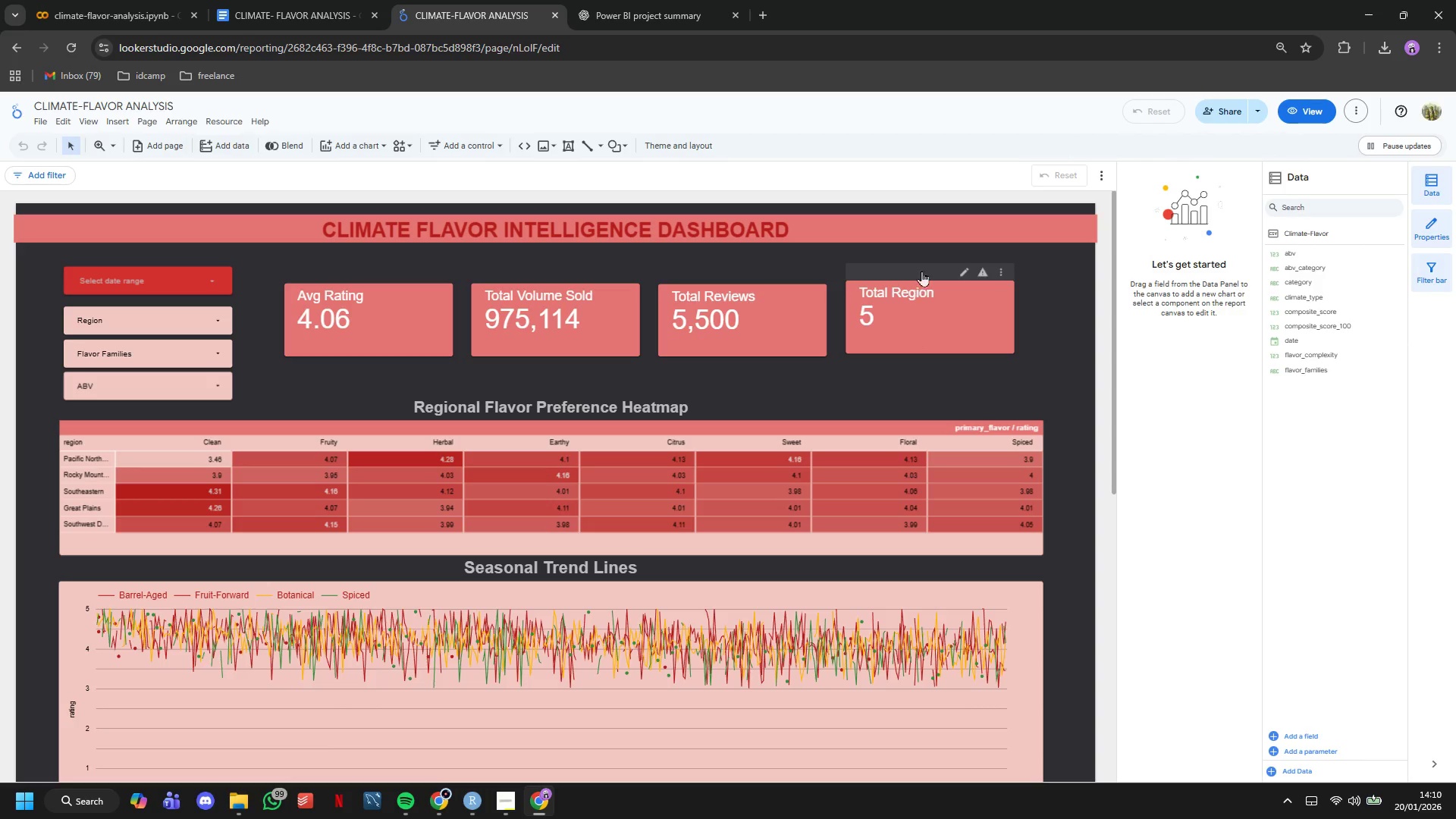 
left_click([925, 229])
 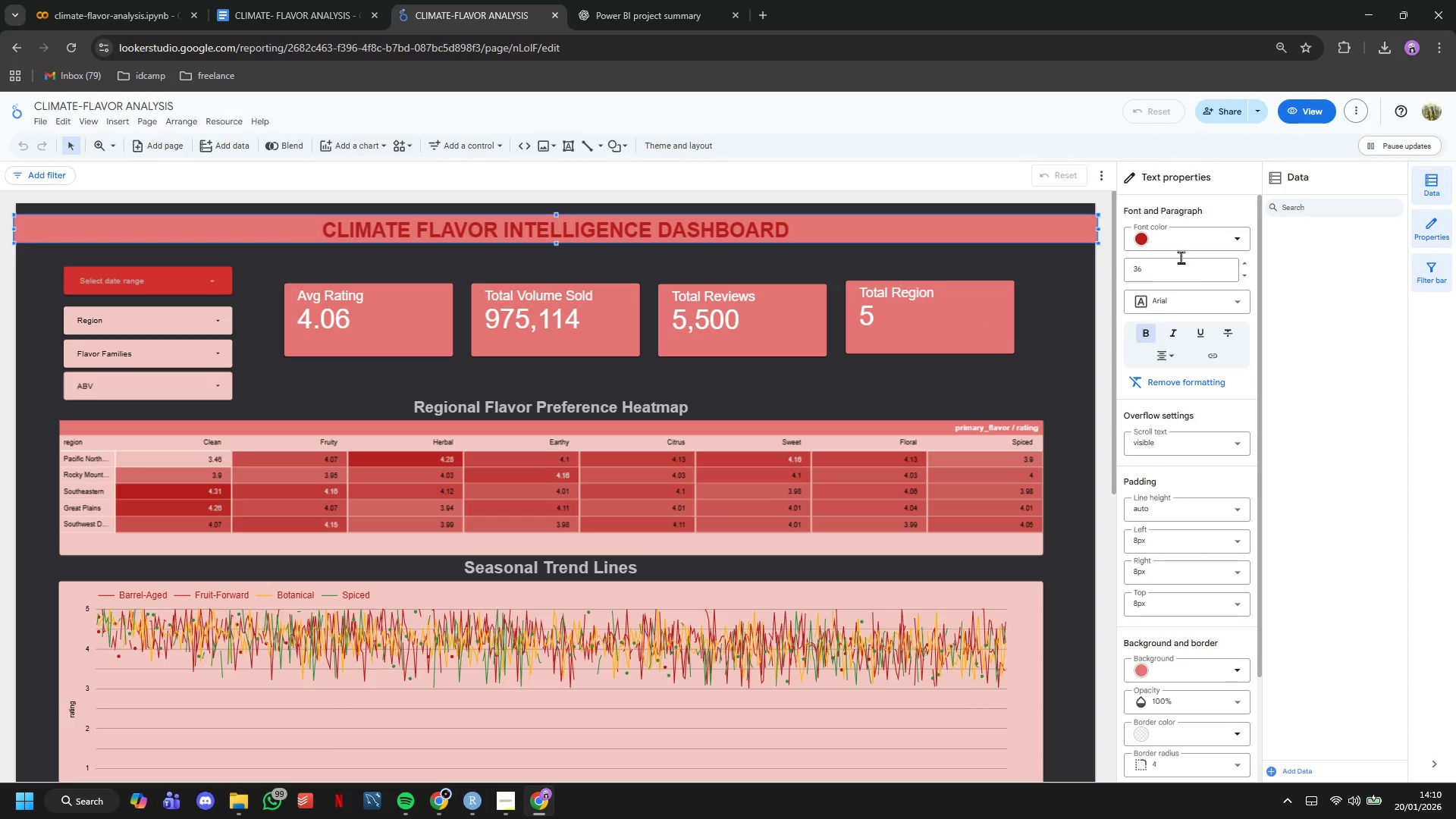 
left_click([1198, 240])
 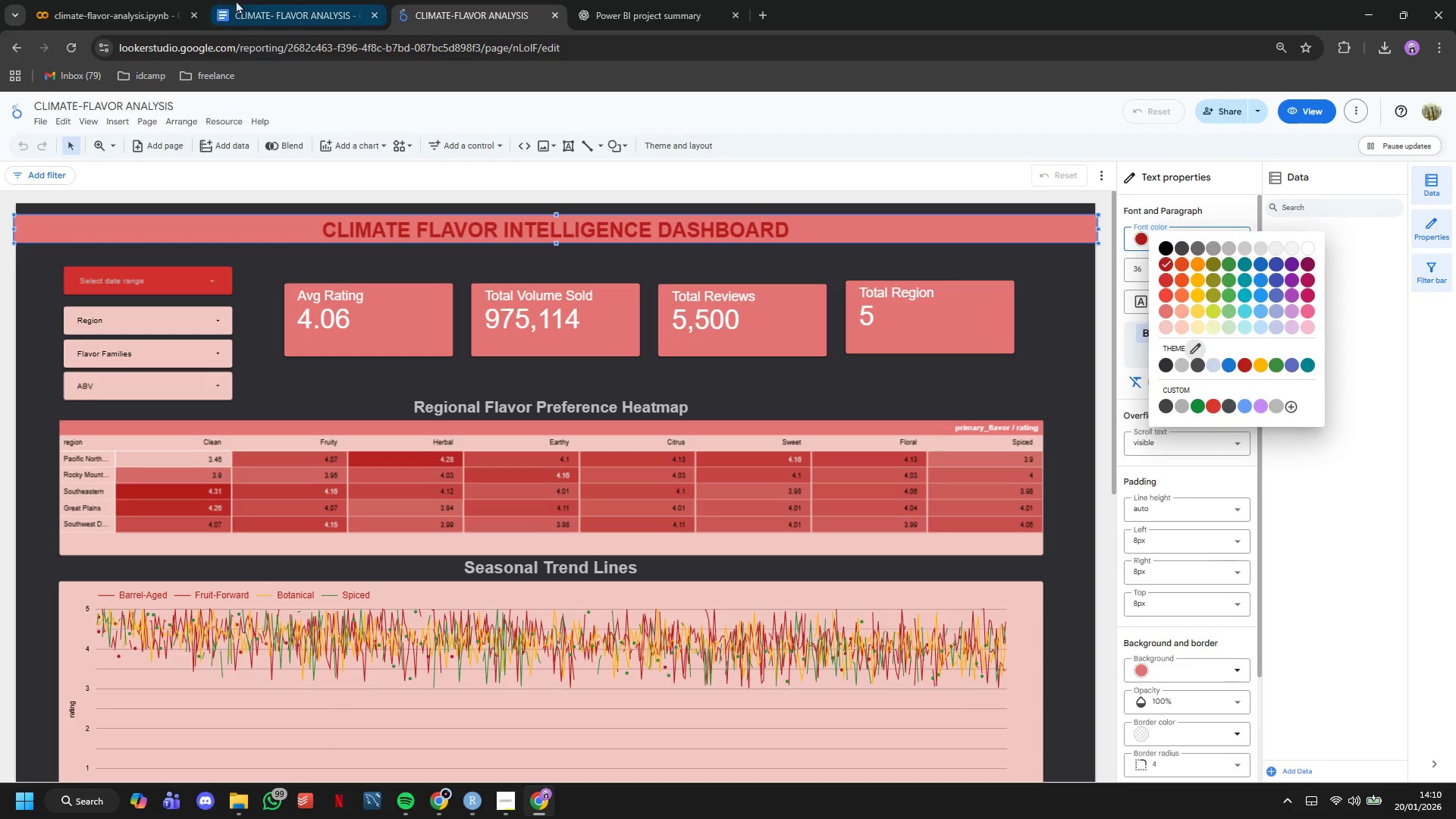 
left_click([248, 0])
 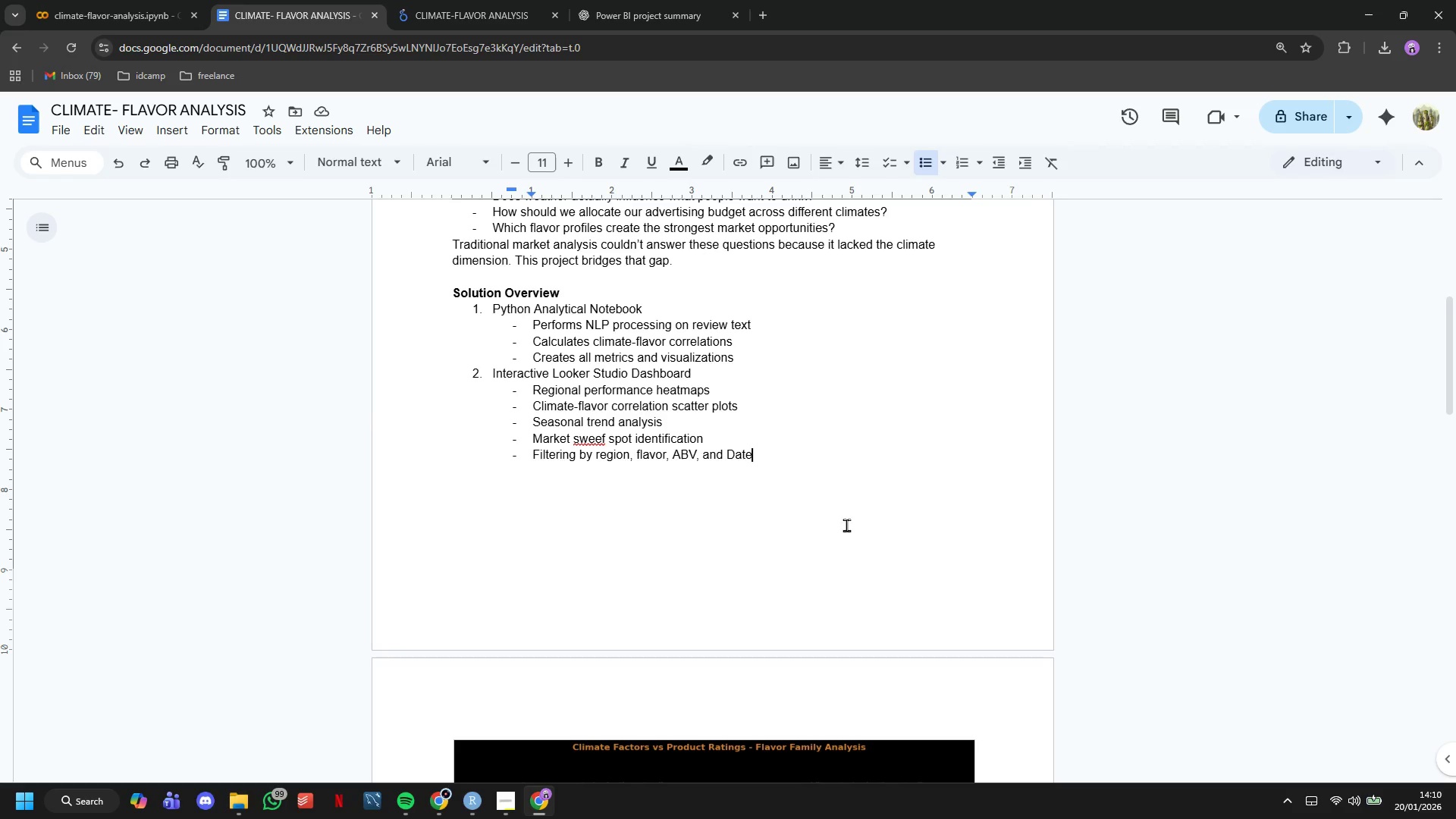 
scroll: coordinate [846, 526], scroll_direction: down, amount: 5.0
 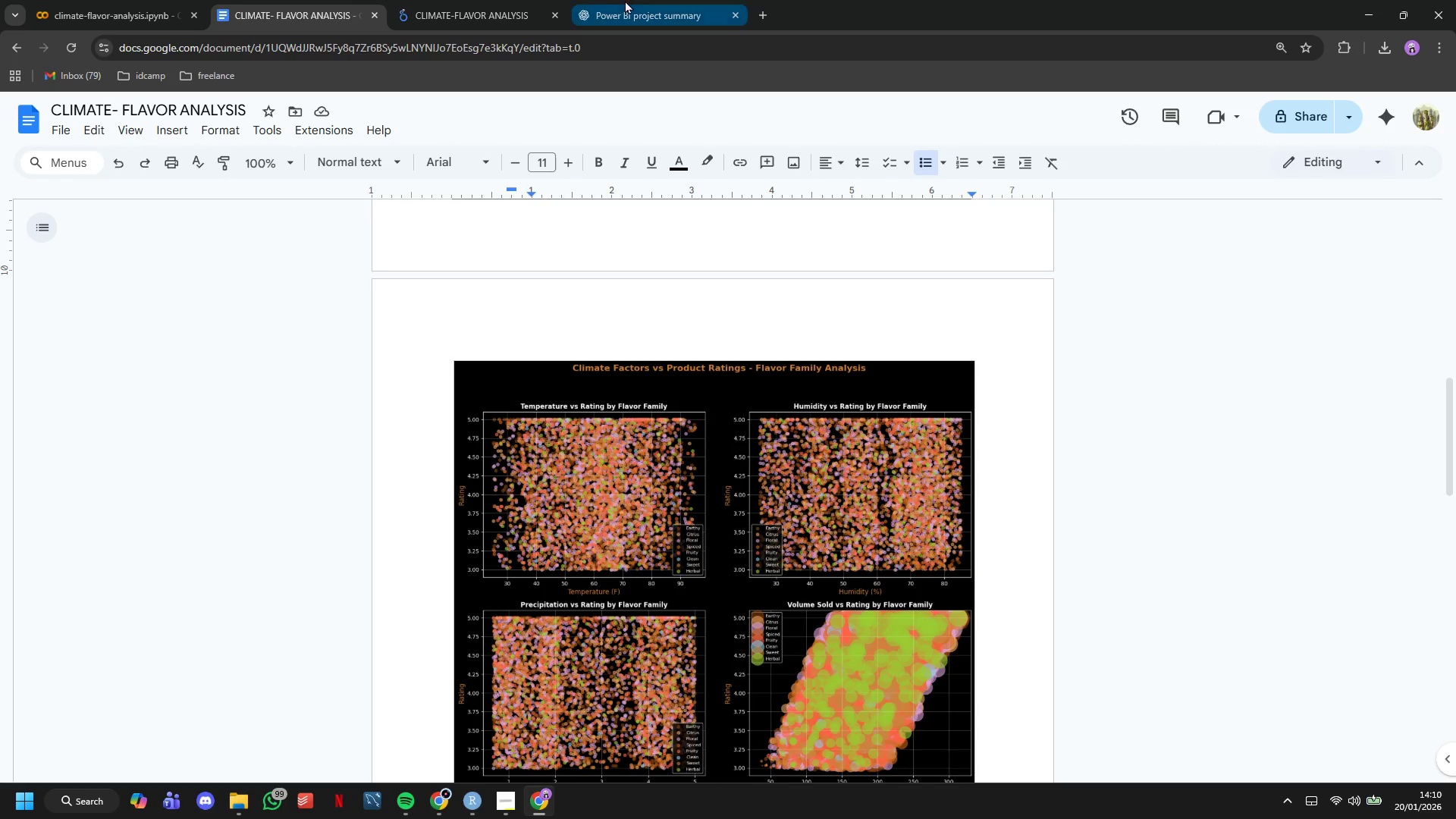 
left_click([496, 0])
 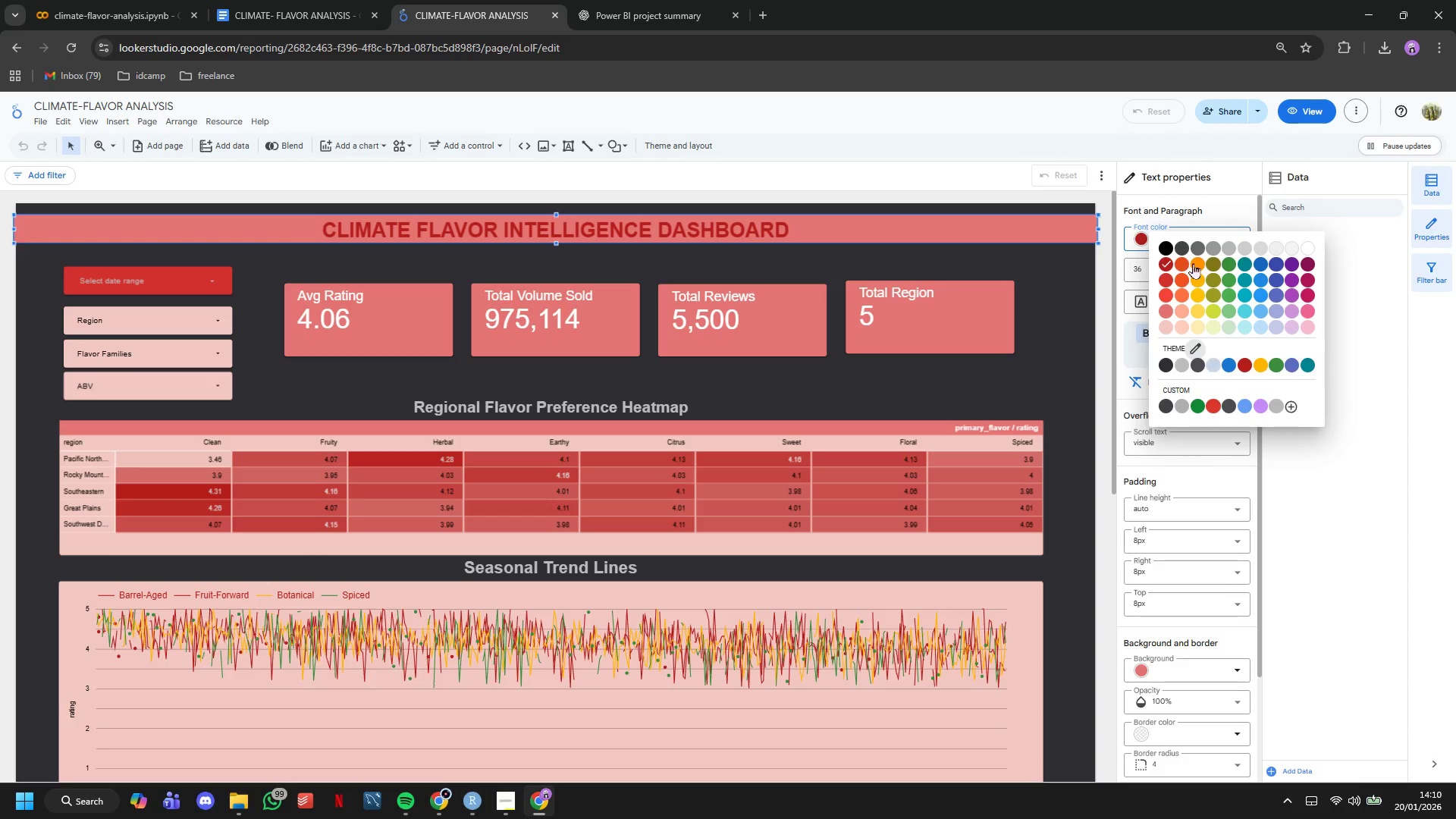 
left_click([1196, 263])
 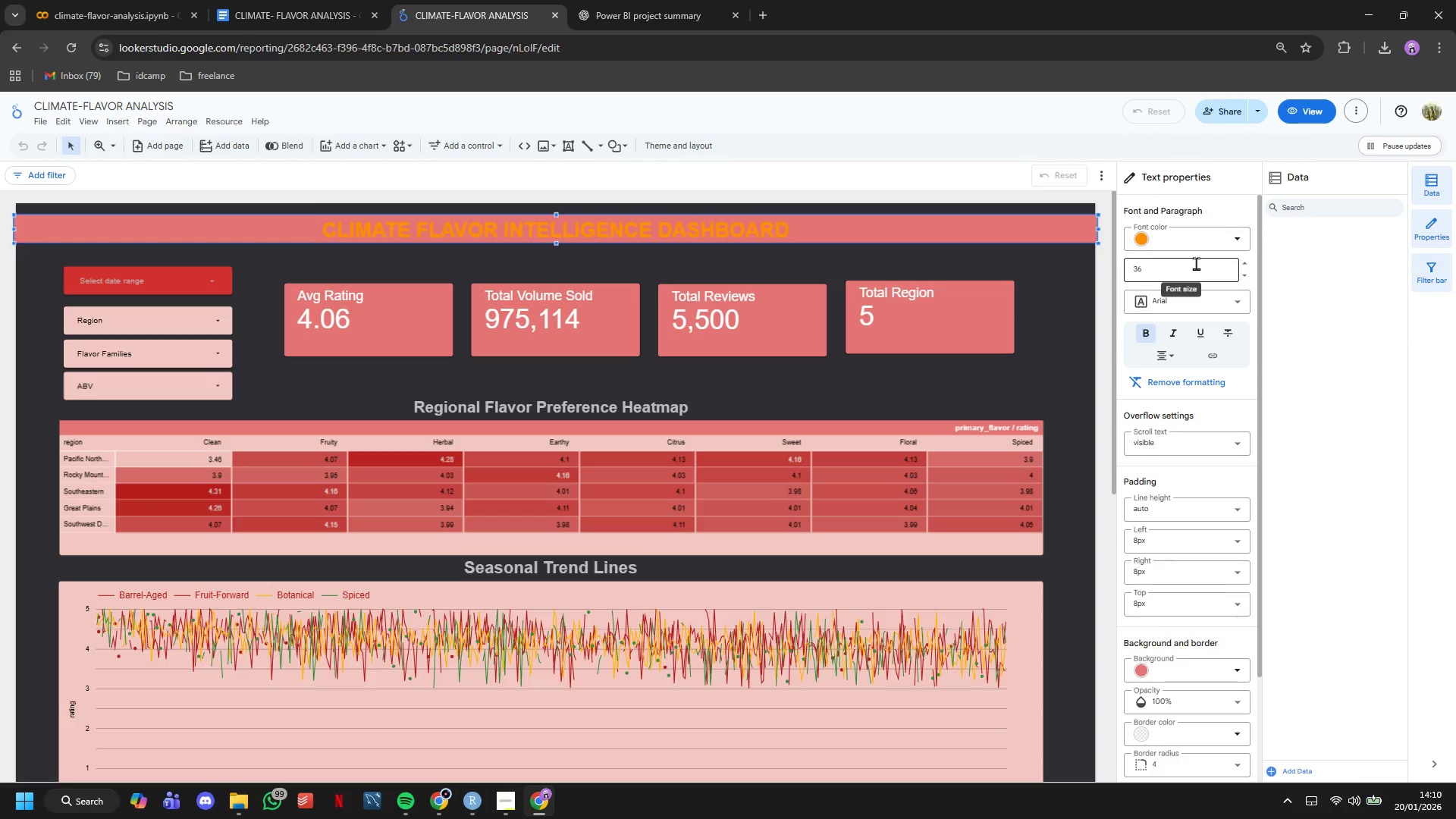 
scroll: coordinate [1200, 300], scroll_direction: down, amount: 4.0
 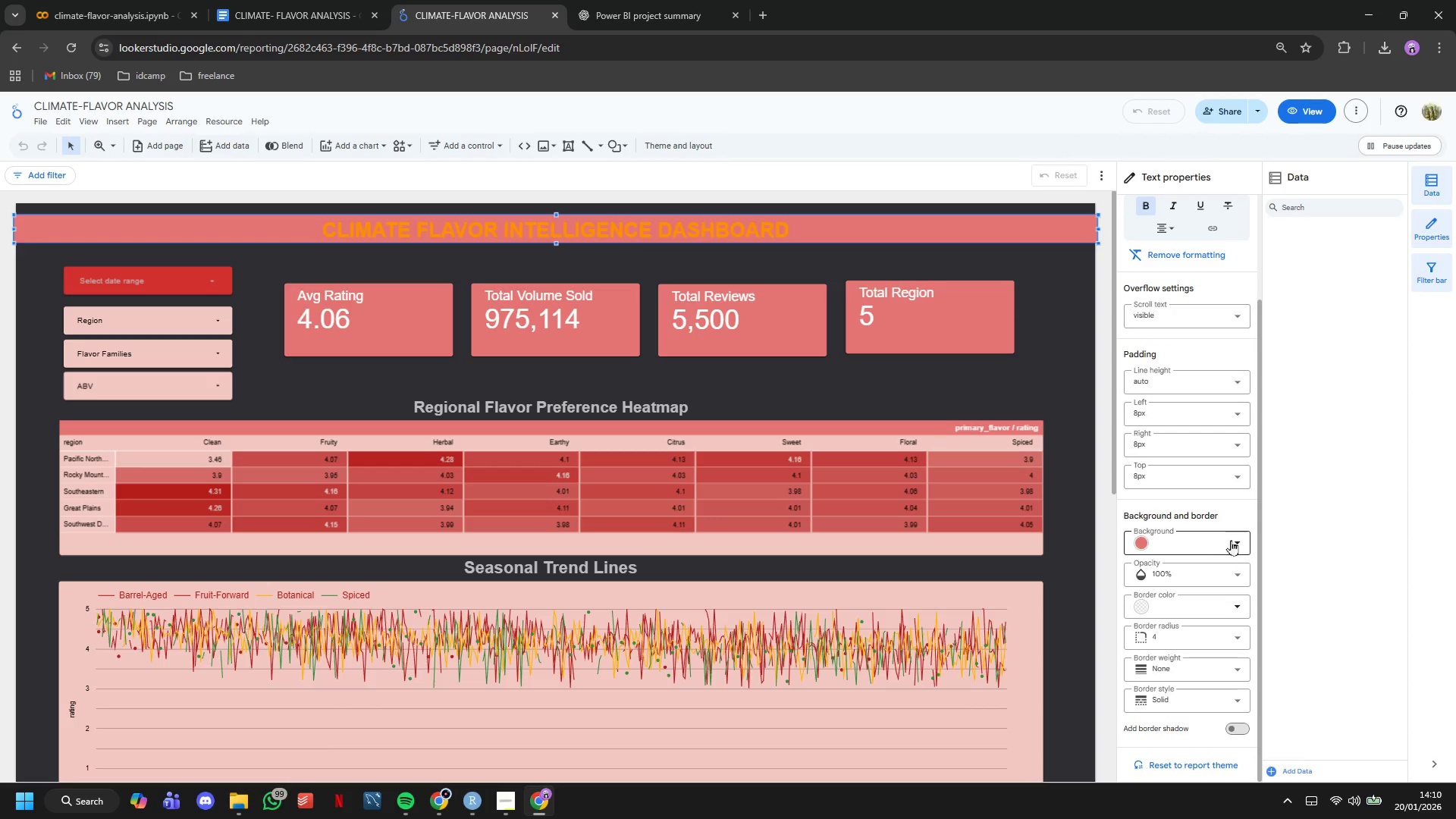 
left_click([1226, 536])
 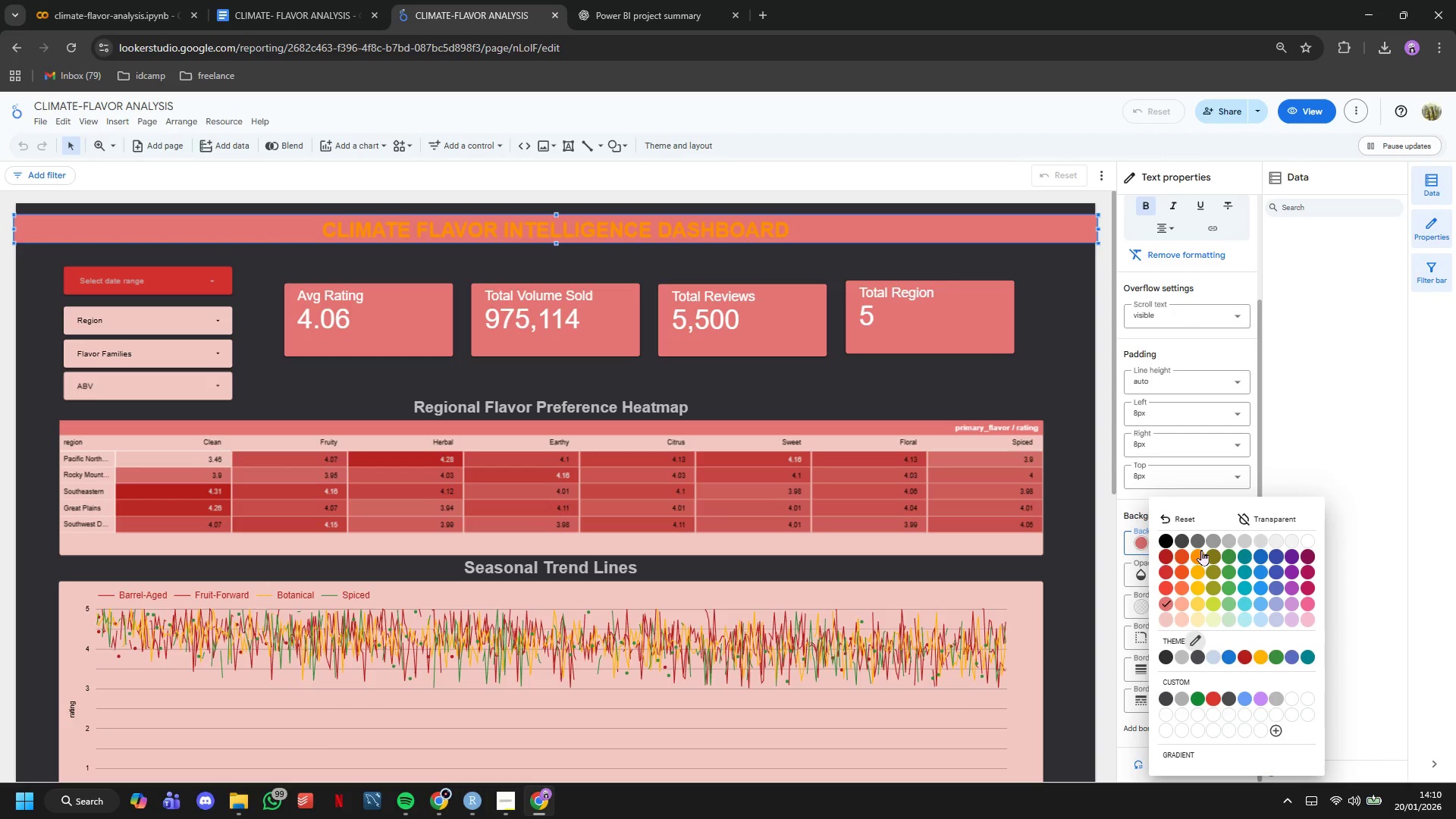 
left_click([1200, 551])
 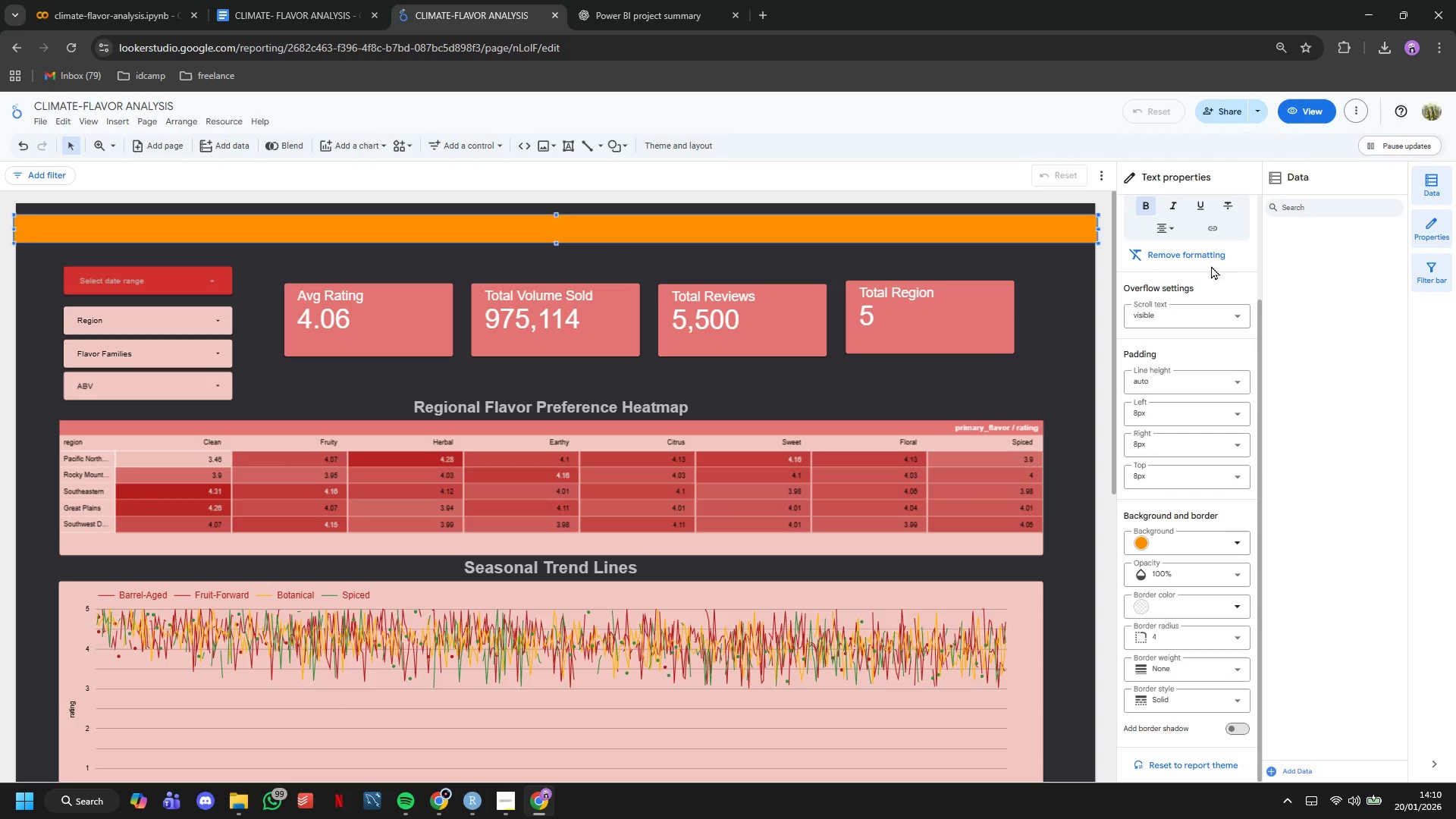 
scroll: coordinate [1198, 264], scroll_direction: up, amount: 3.0
 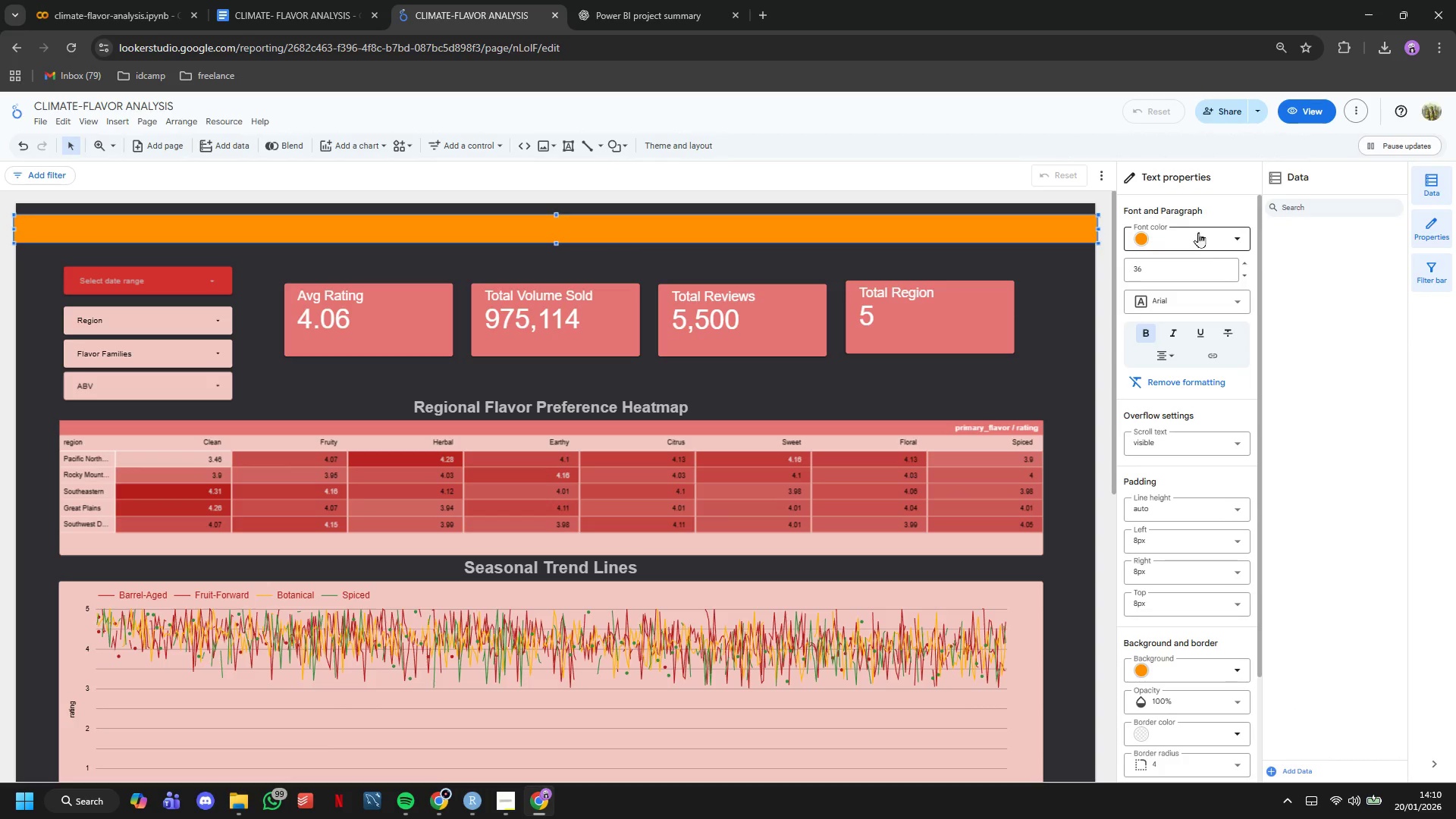 
left_click([1198, 231])
 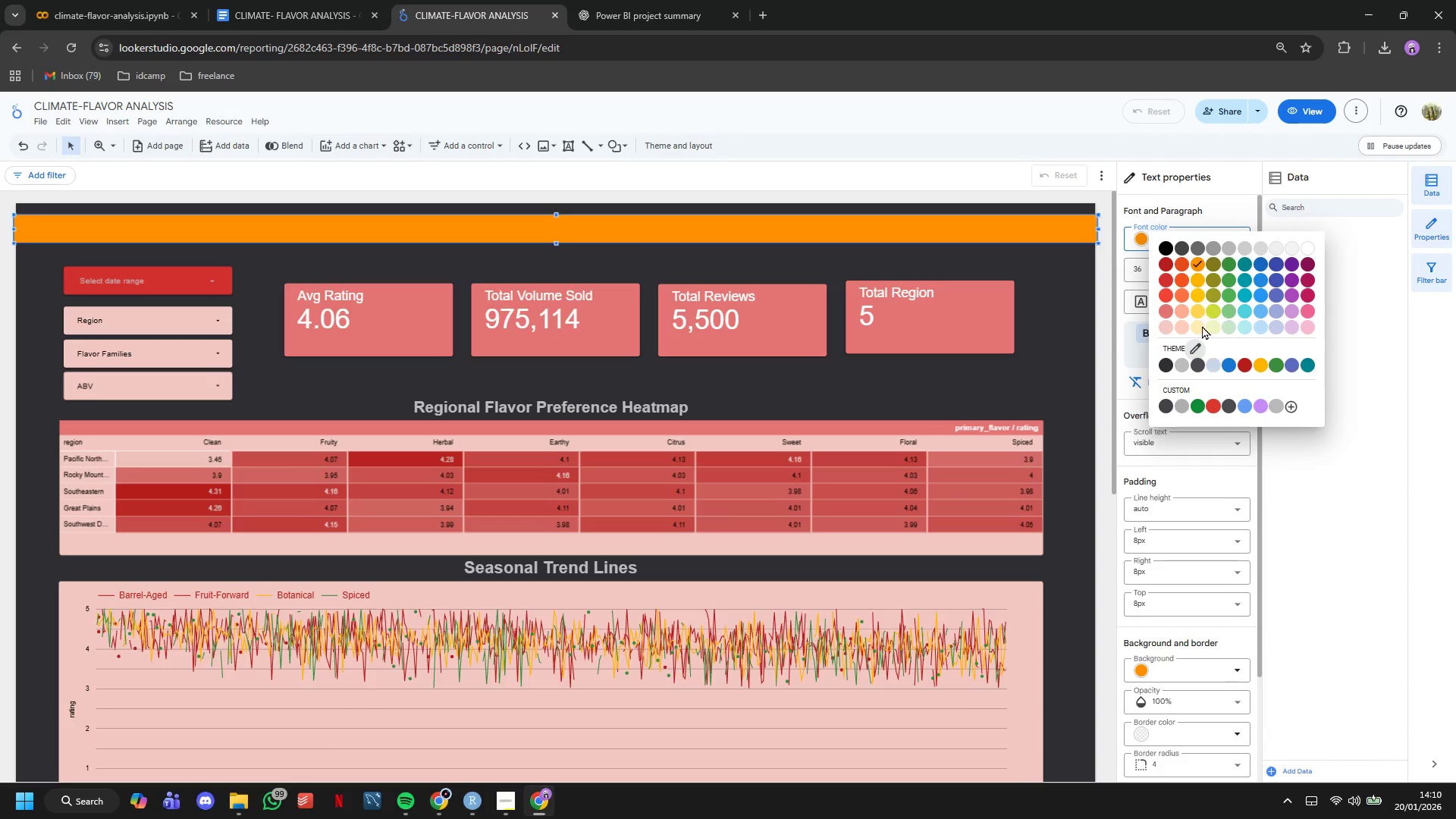 
left_click([1202, 329])
 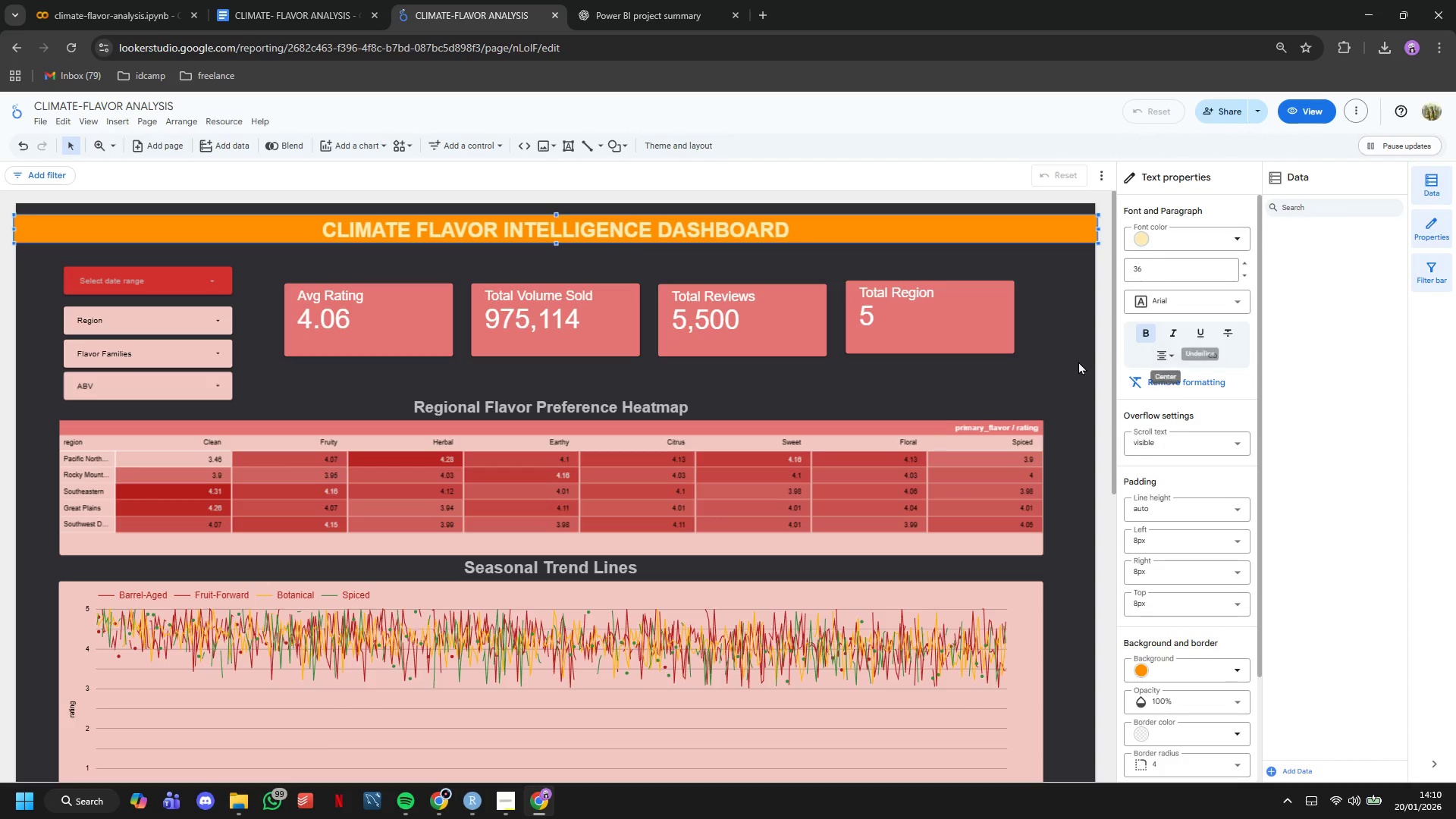 
left_click([1047, 361])
 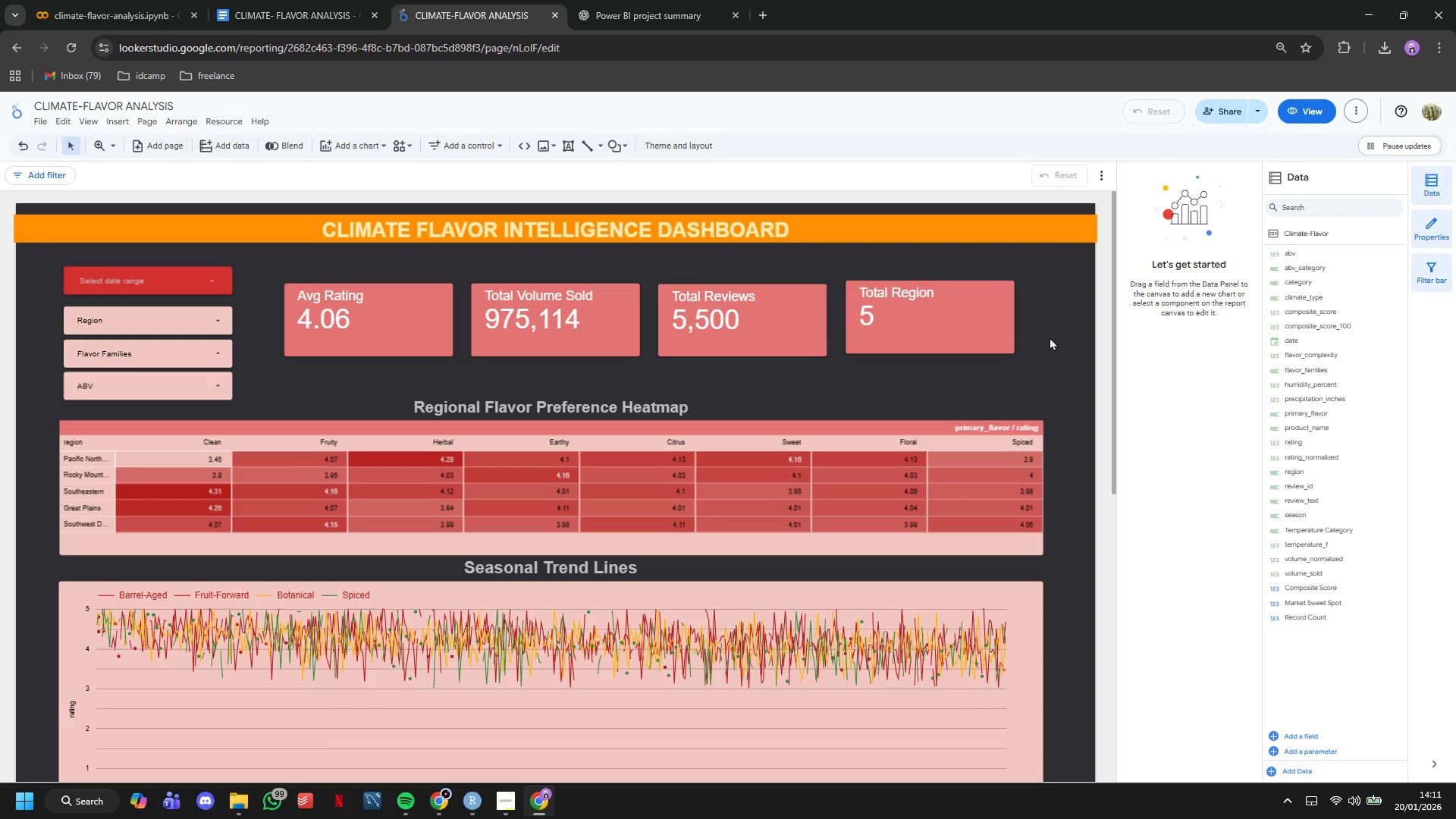 
left_click_drag(start_coordinate=[1050, 337], to_coordinate=[364, 300])
 